 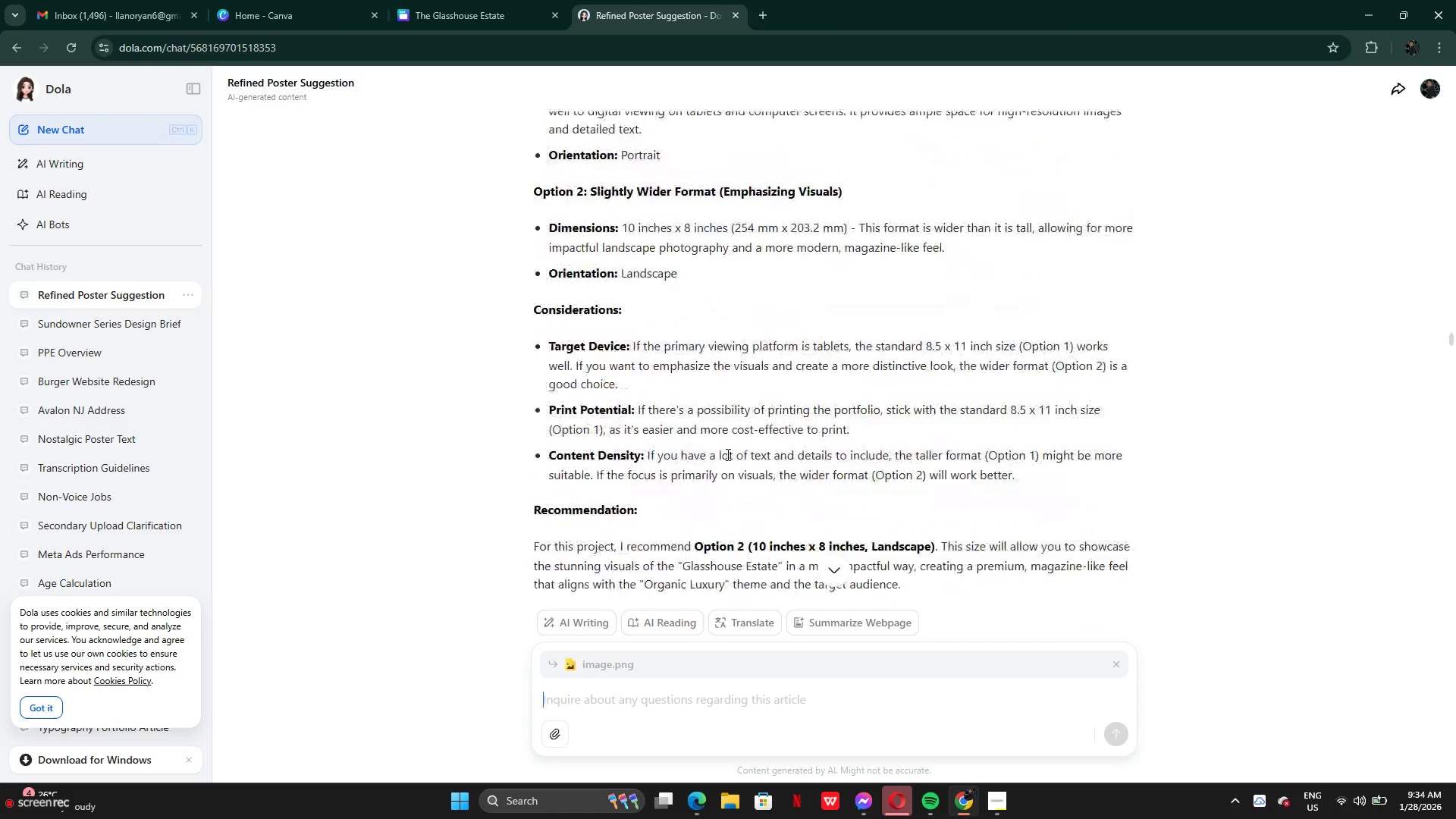 
scroll: coordinate [747, 410], scroll_direction: up, amount: 24.0
 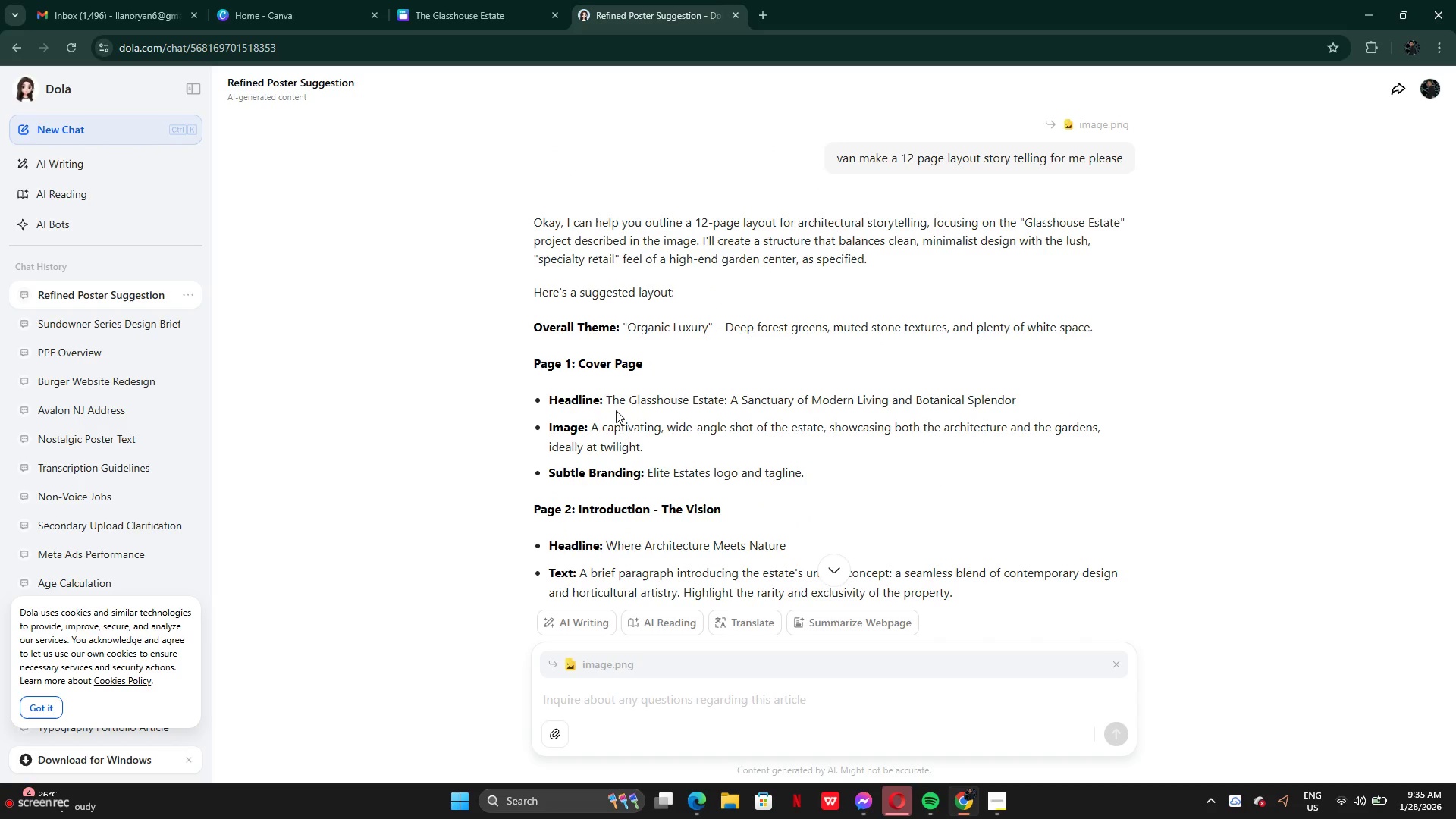 
scroll: coordinate [616, 403], scroll_direction: down, amount: 1.0
 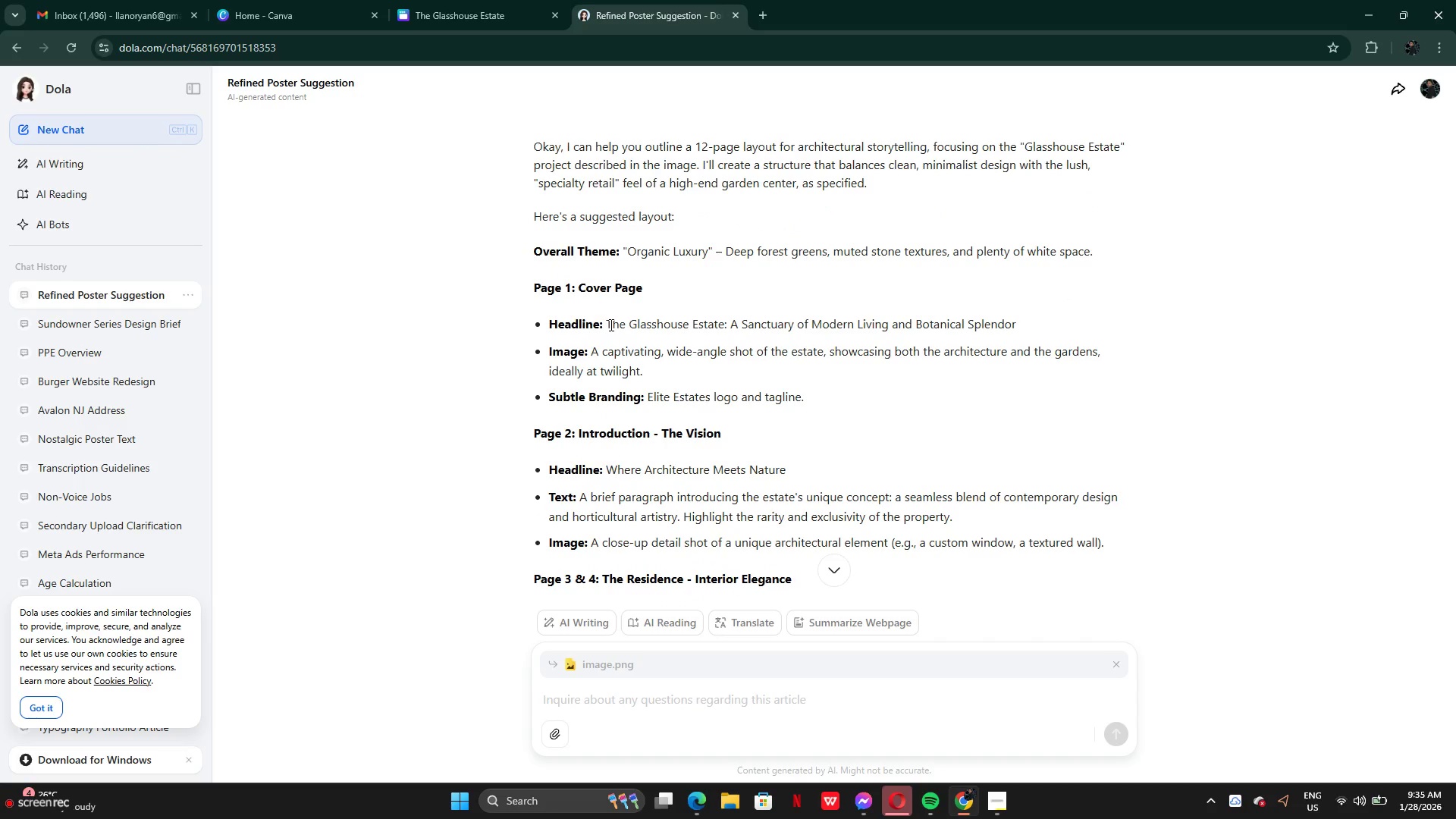 
left_click_drag(start_coordinate=[606, 322], to_coordinate=[724, 318])
 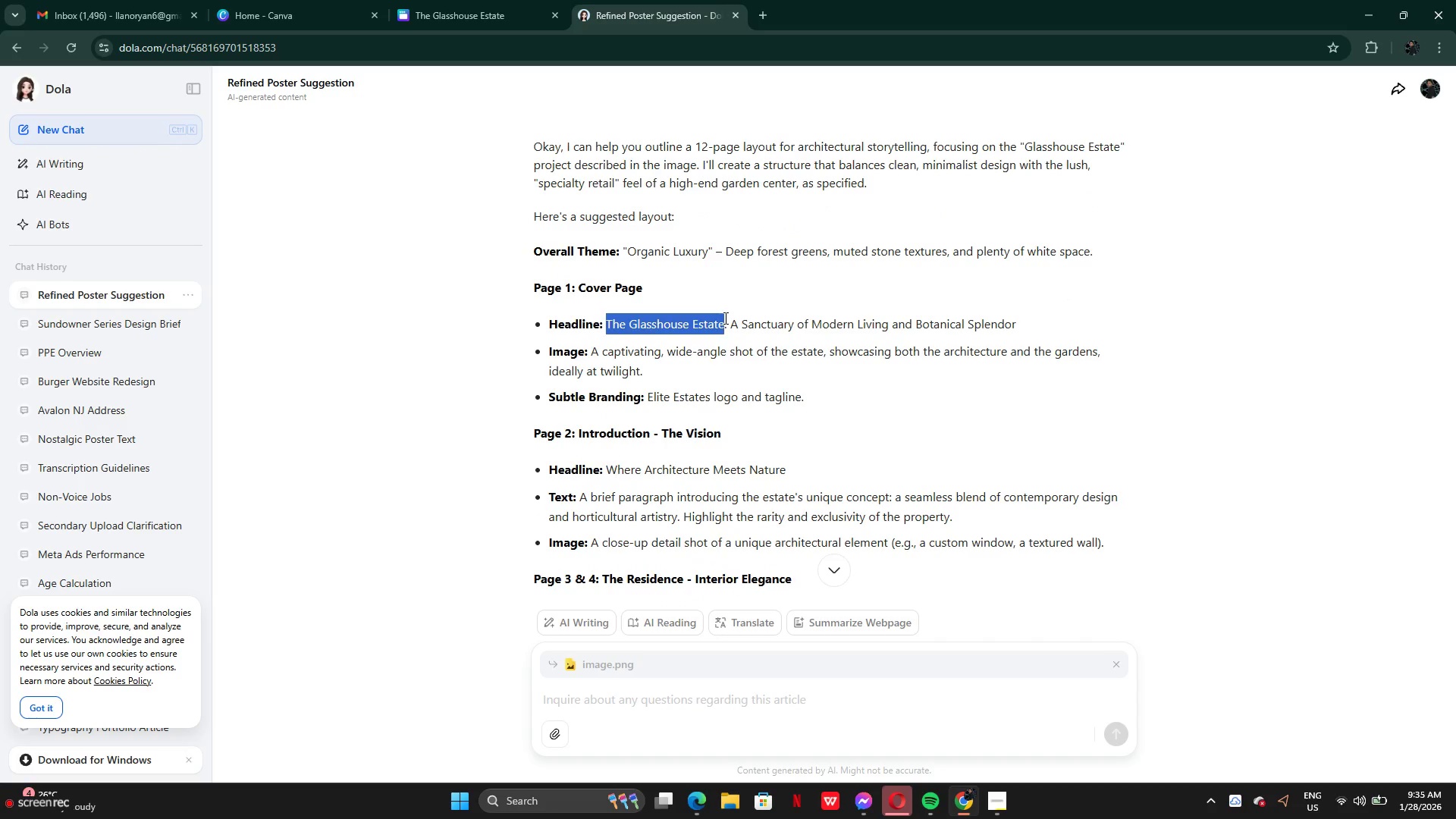 
key(Control+C)
 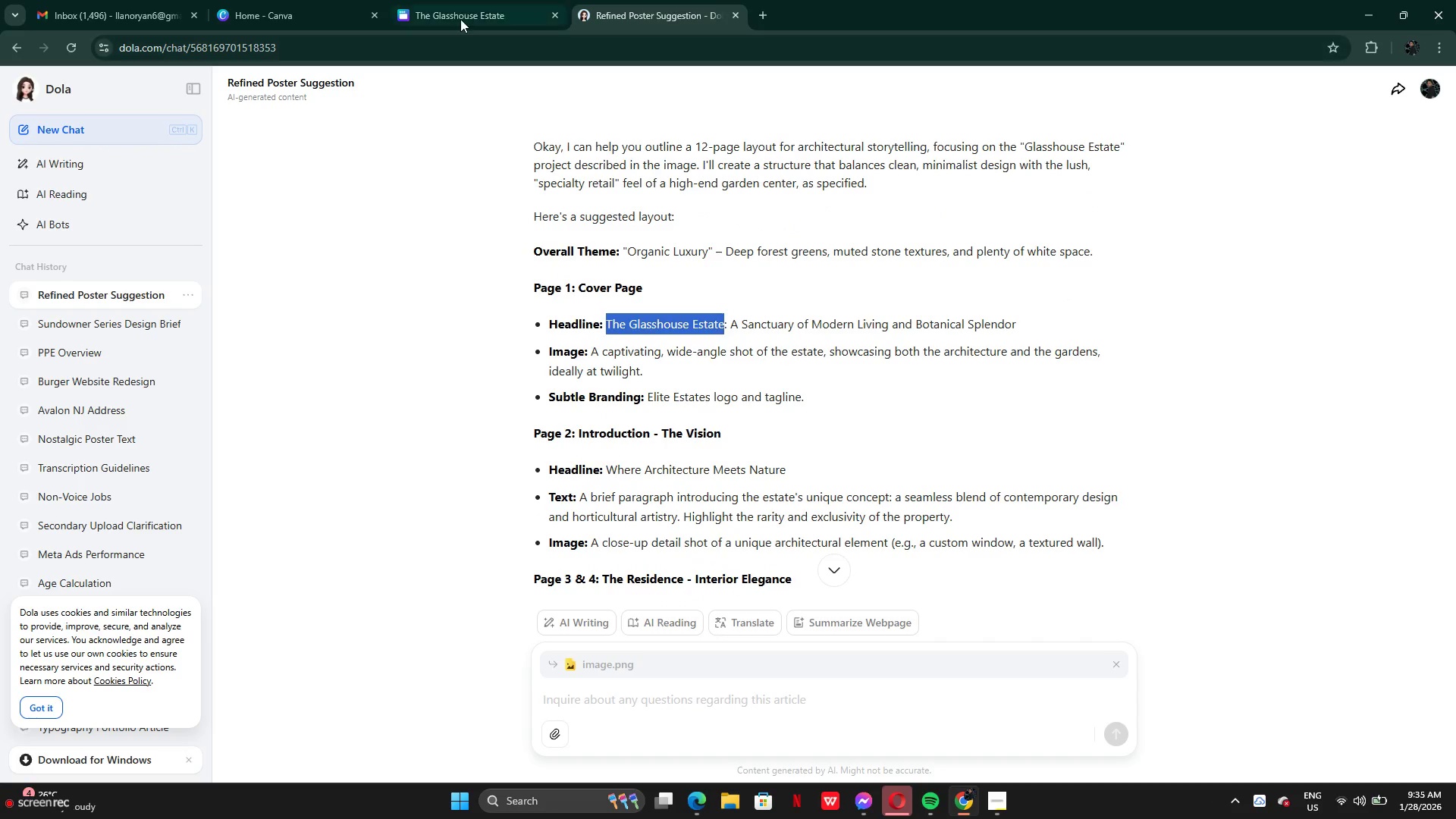 
left_click([460, 19])
 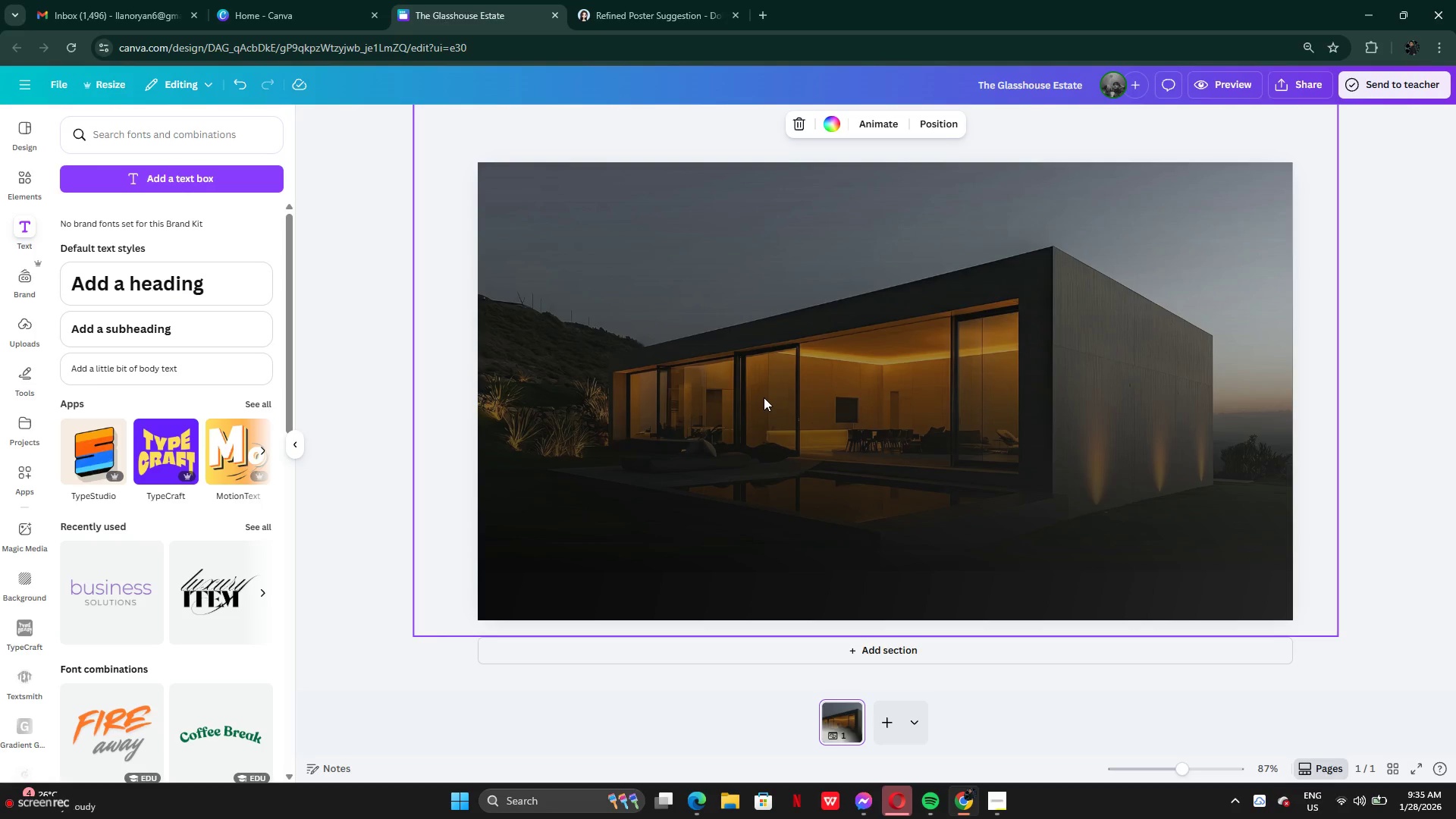 
left_click([764, 397])
 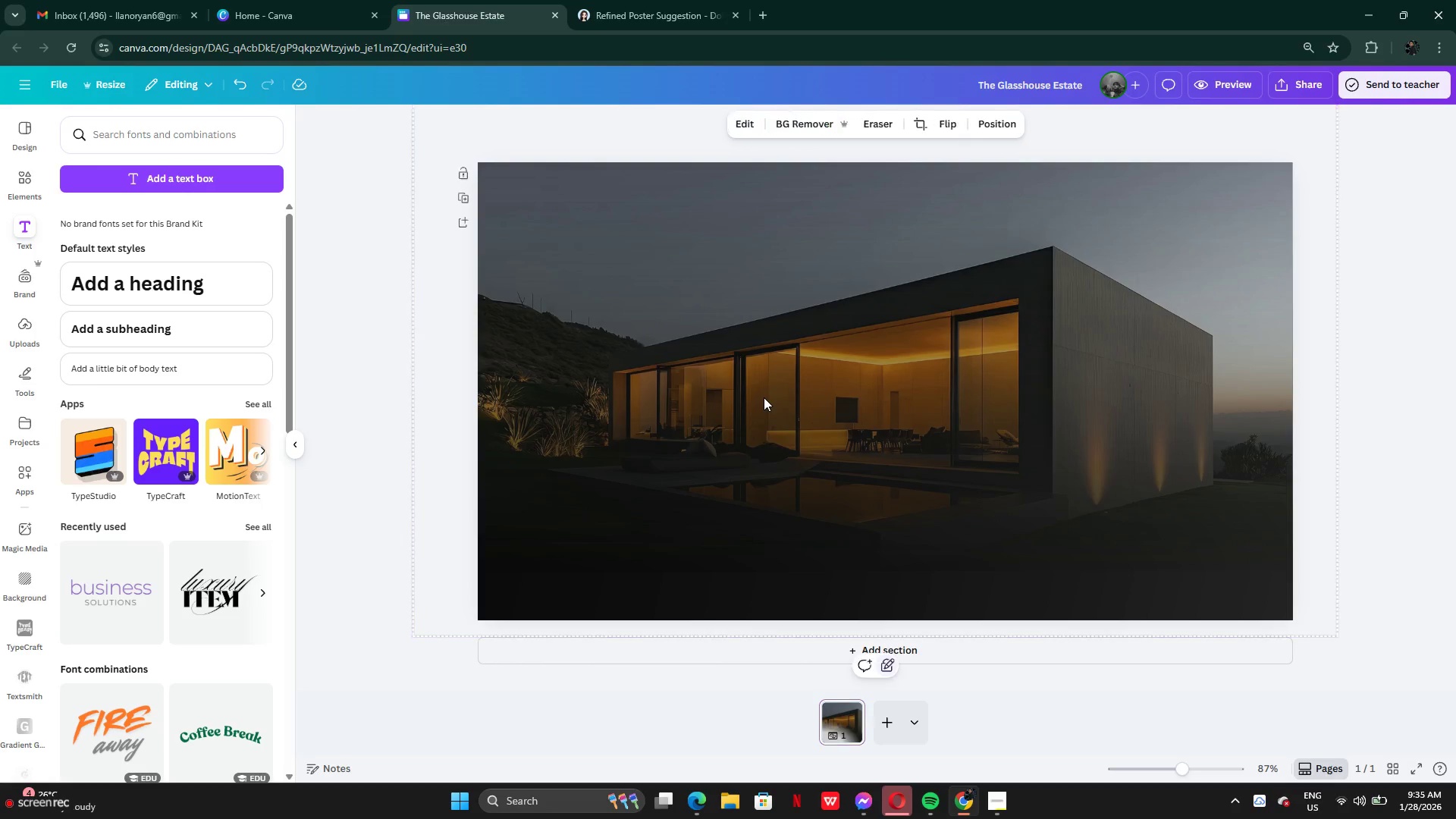 
key(Control+V)
 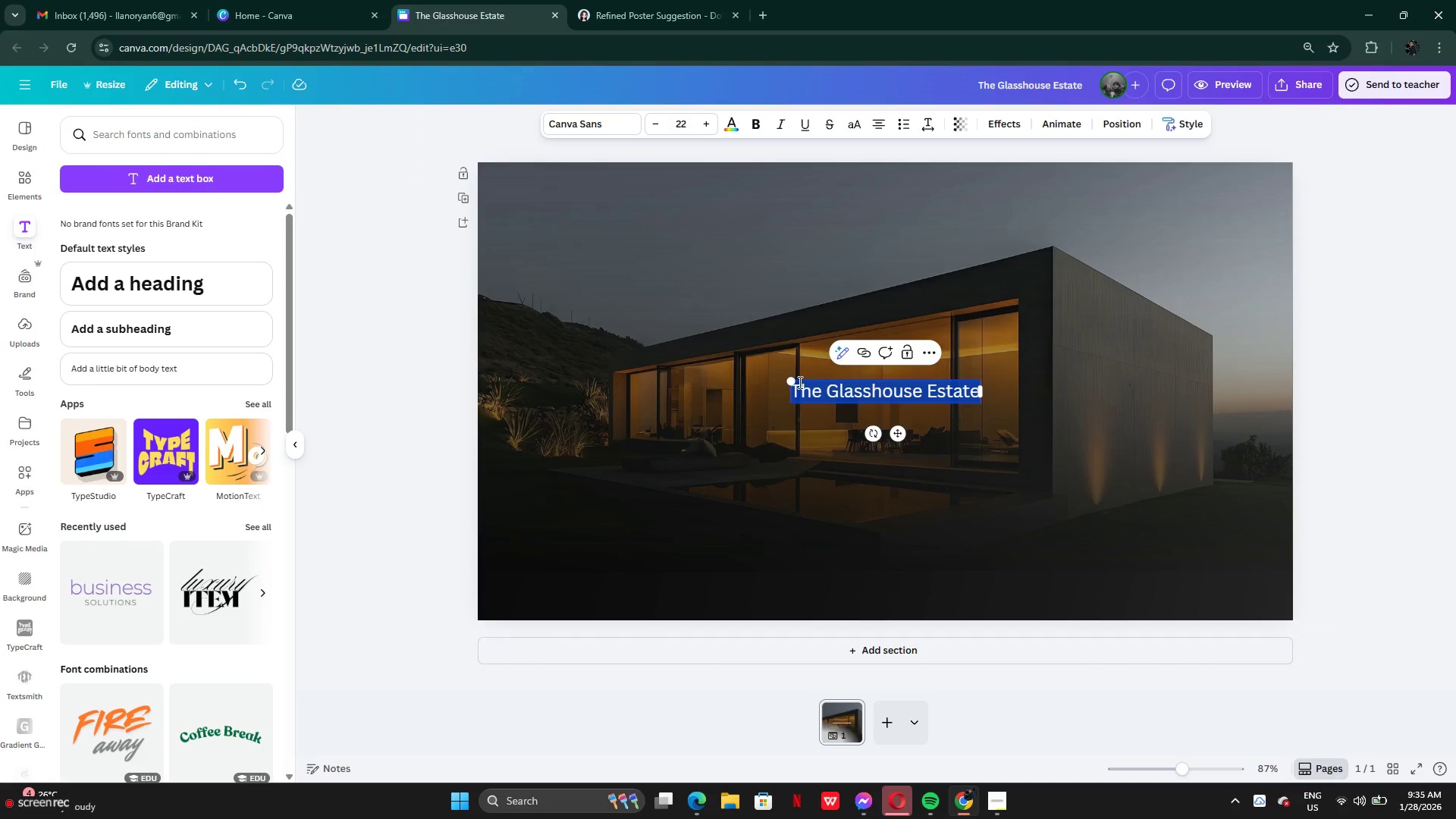 
left_click_drag(start_coordinate=[793, 382], to_coordinate=[631, 312])
 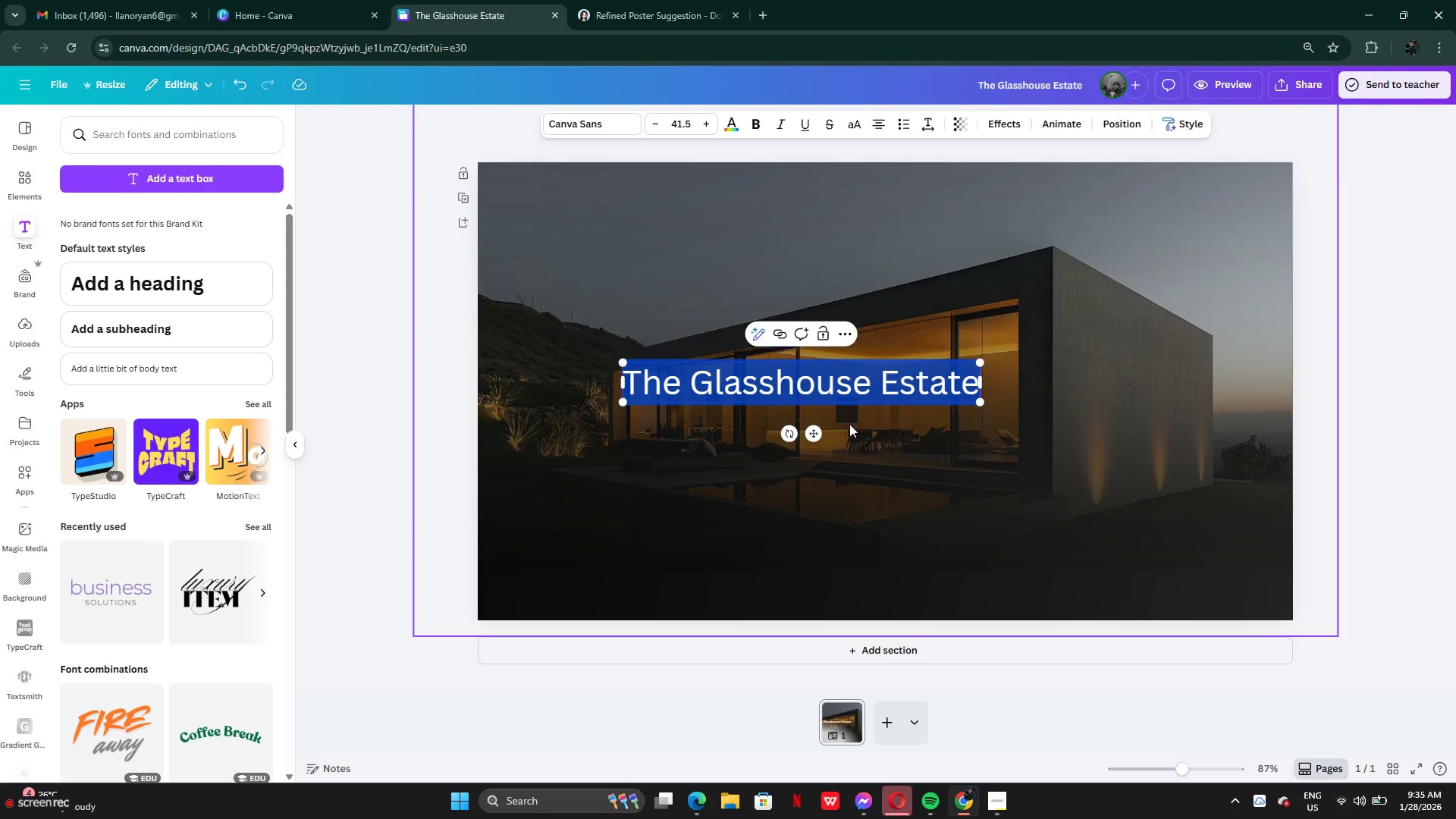 
left_click([849, 424])
 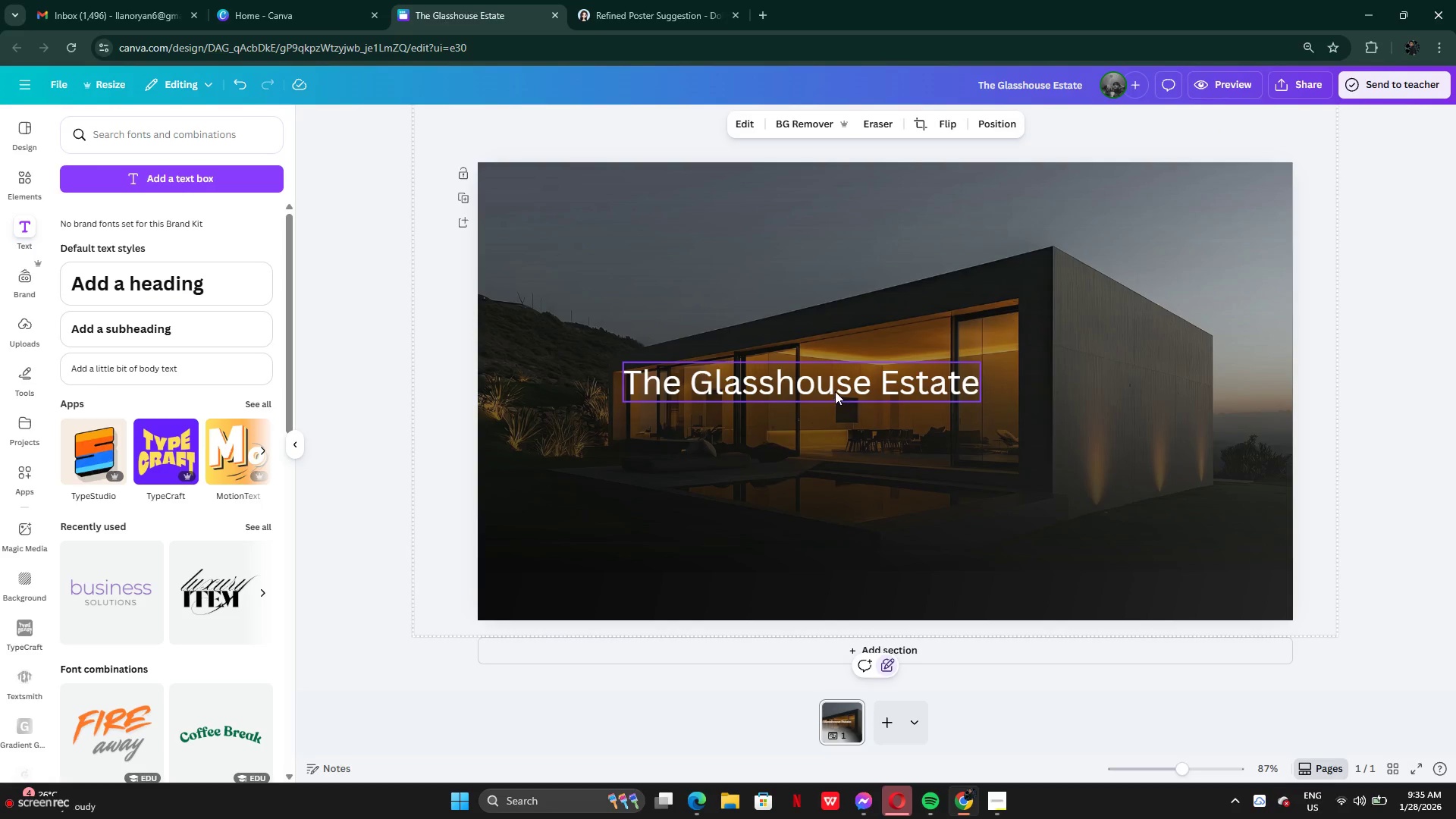 
left_click_drag(start_coordinate=[835, 391], to_coordinate=[902, 370])
 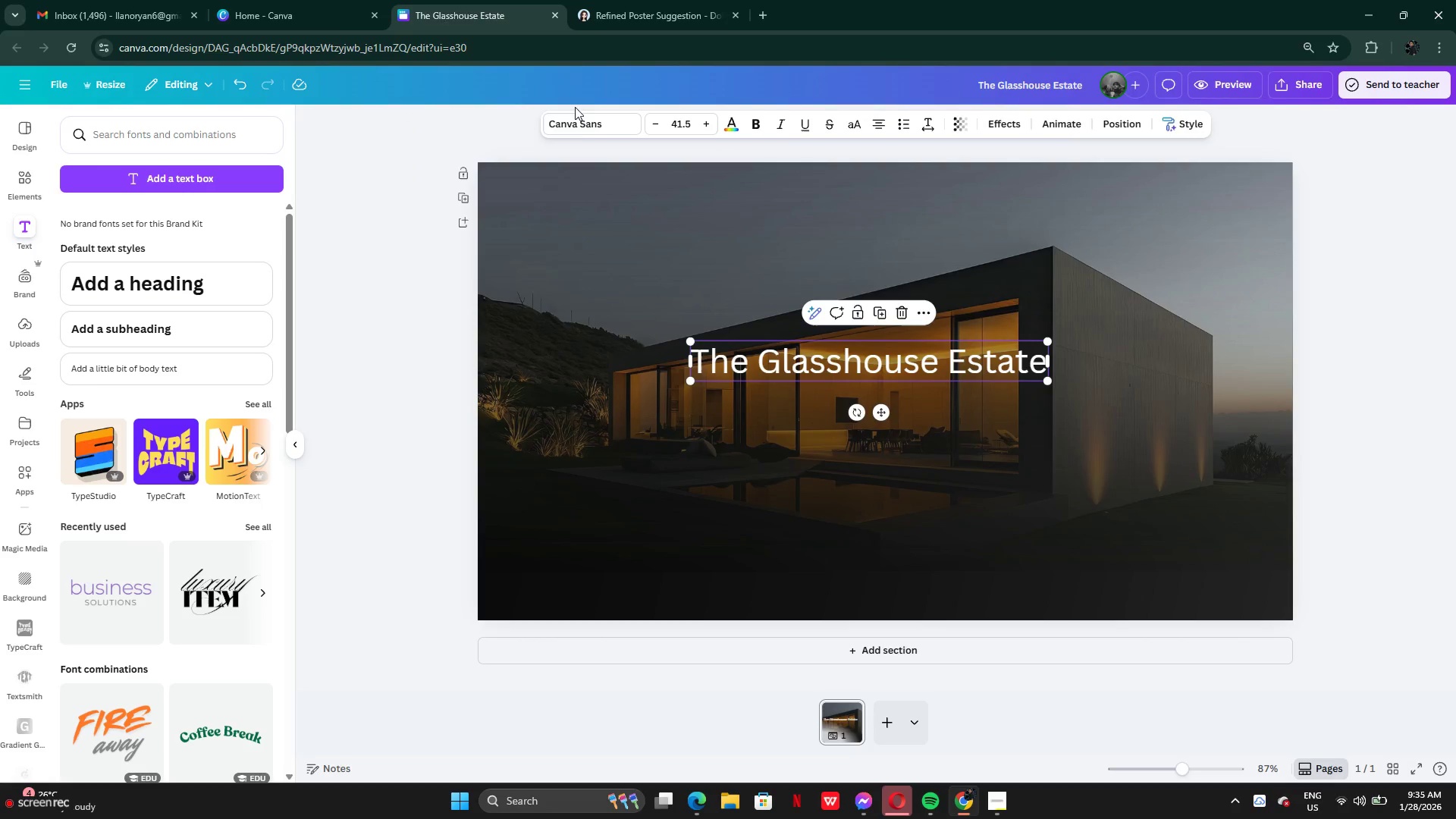 
left_click([579, 130])
 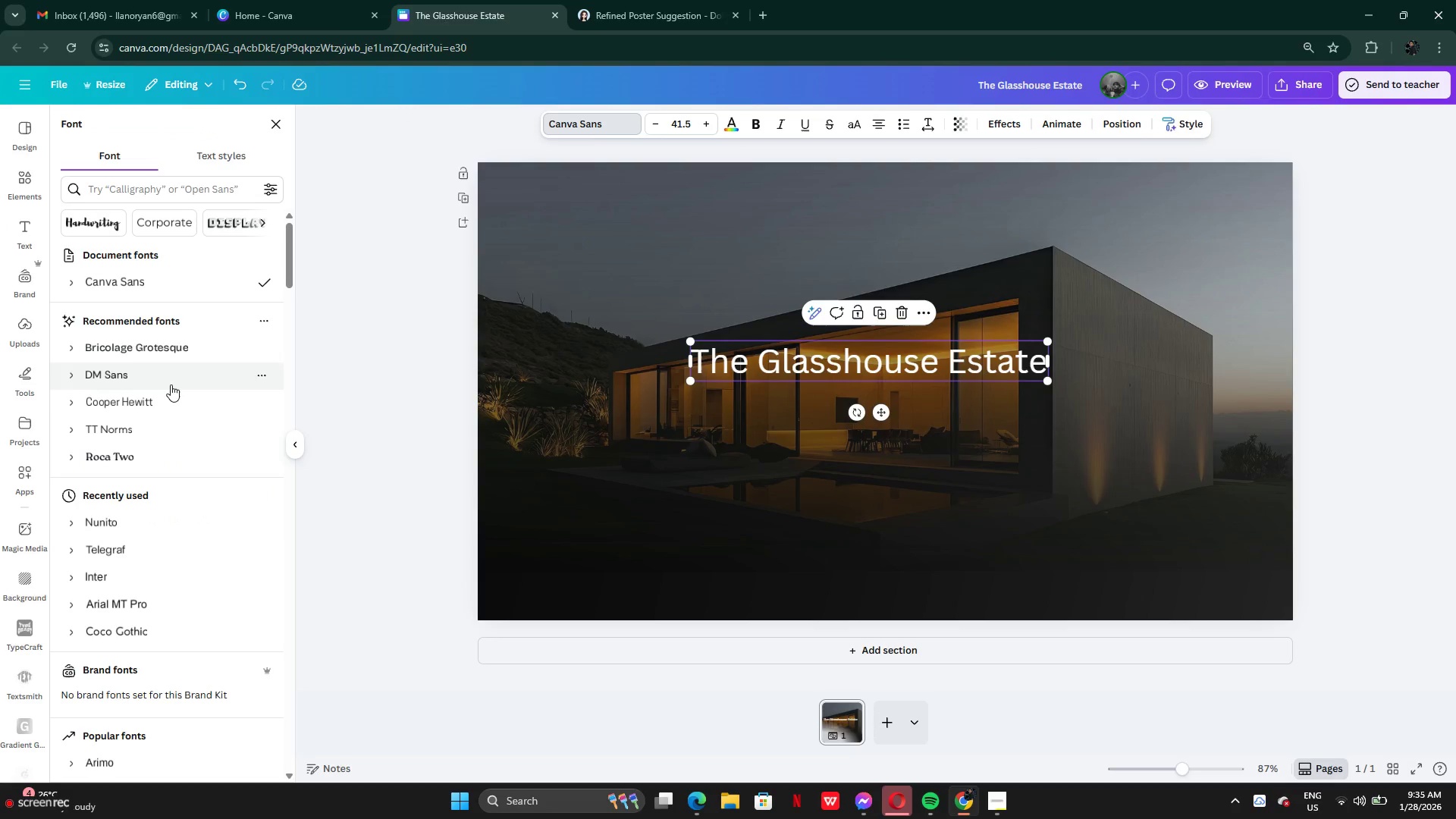 
scroll: coordinate [167, 391], scroll_direction: up, amount: 3.0
 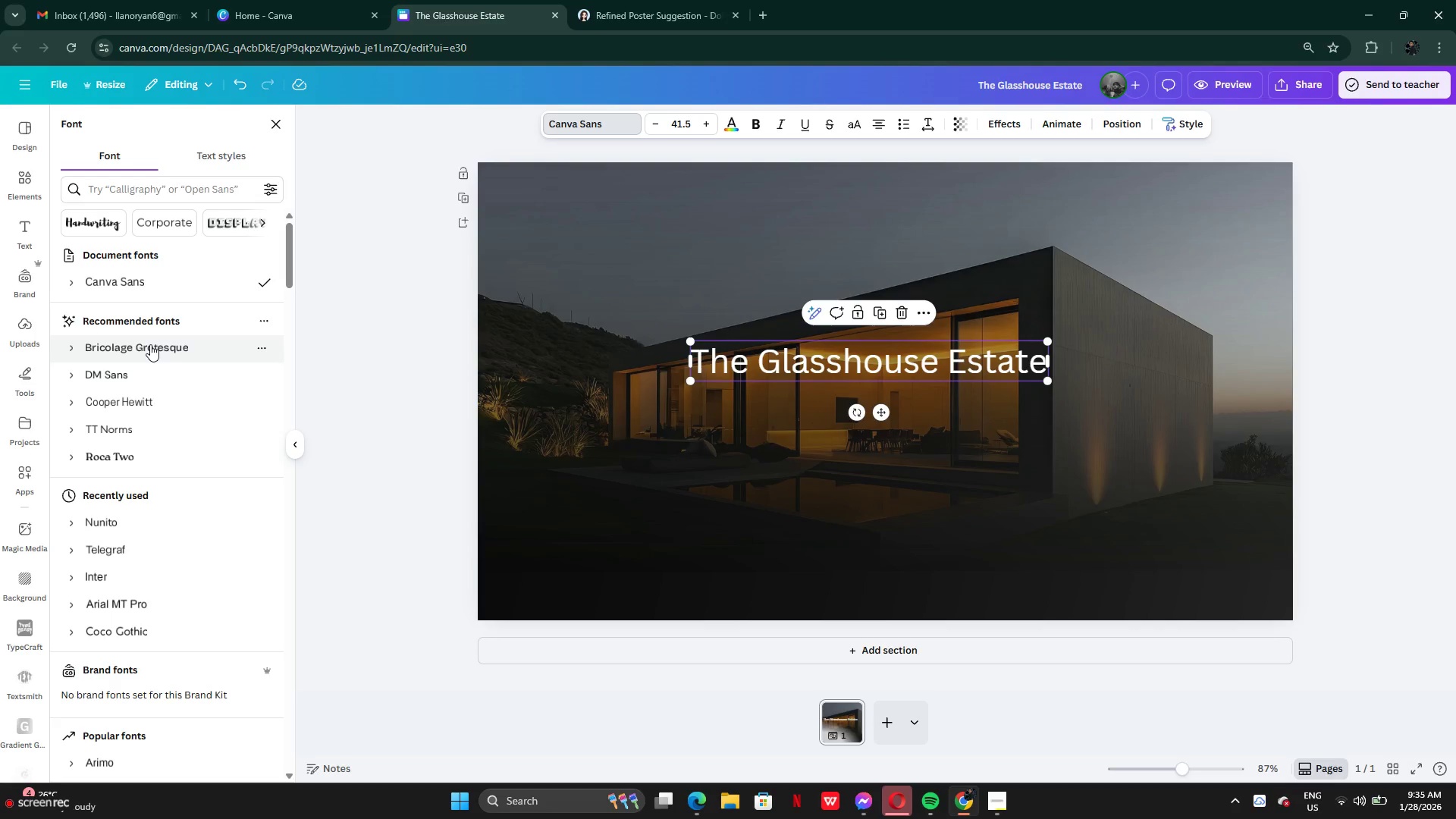 
left_click([150, 344])
 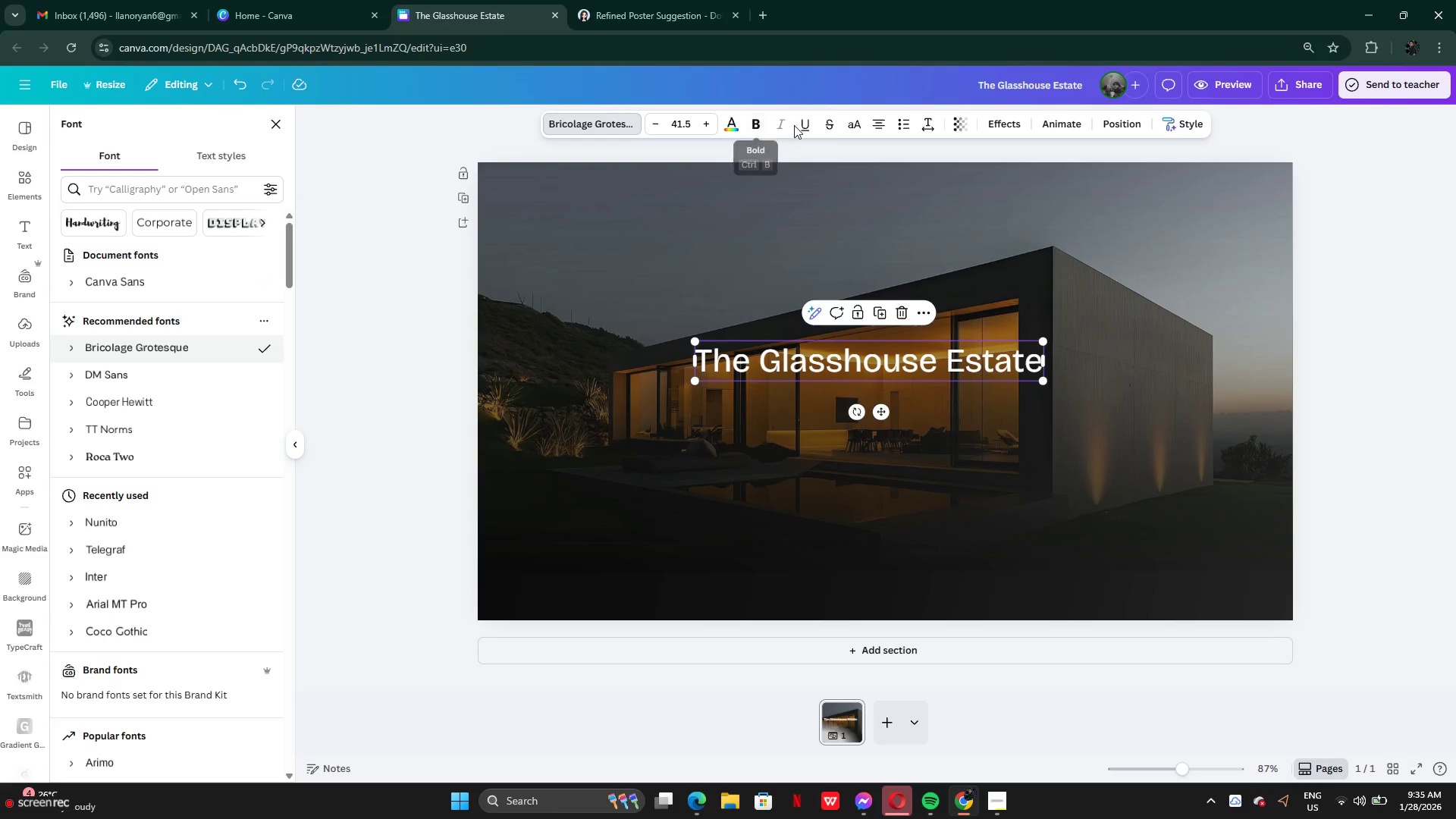 
left_click([852, 127])
 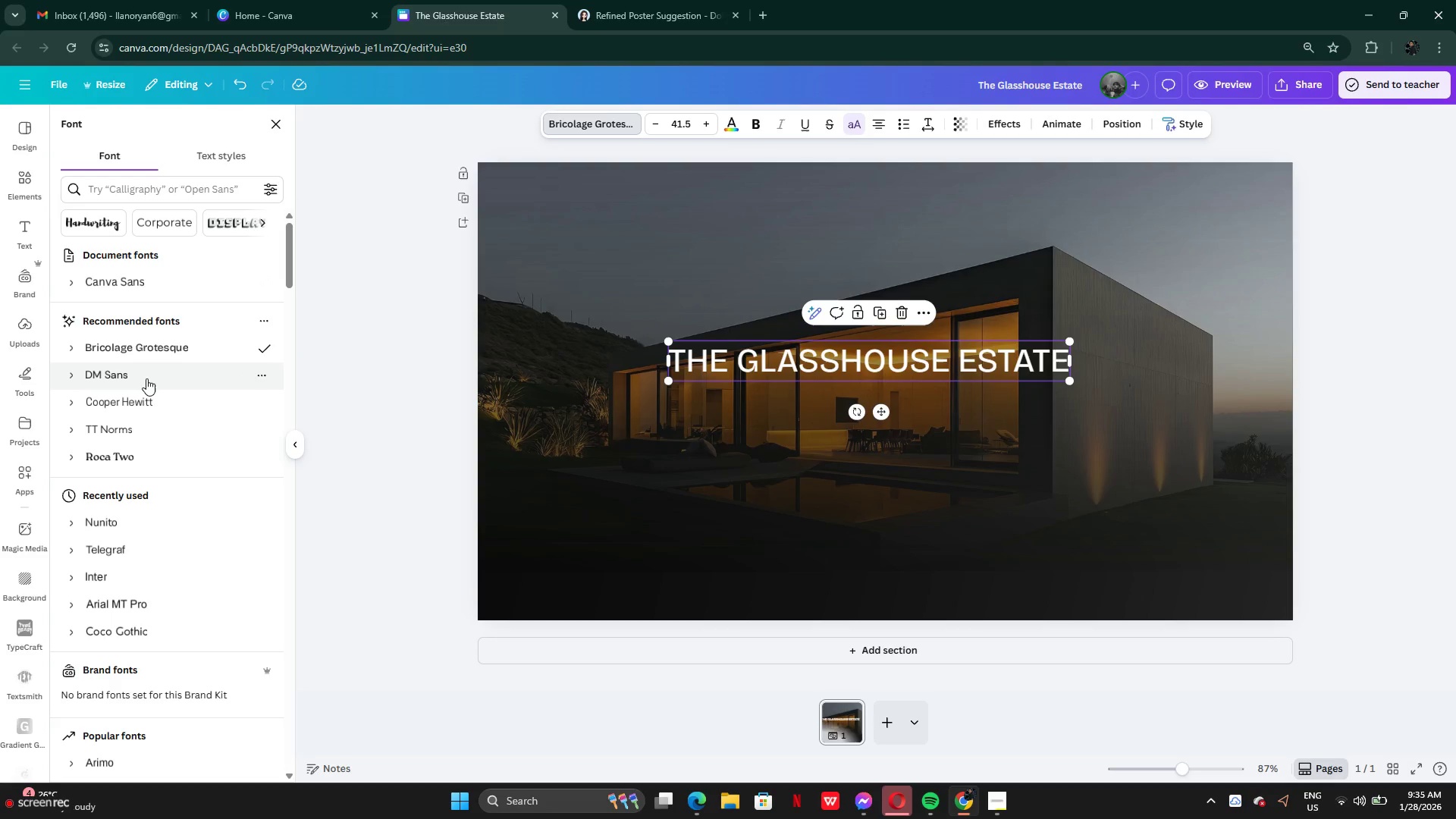 
left_click([146, 378])
 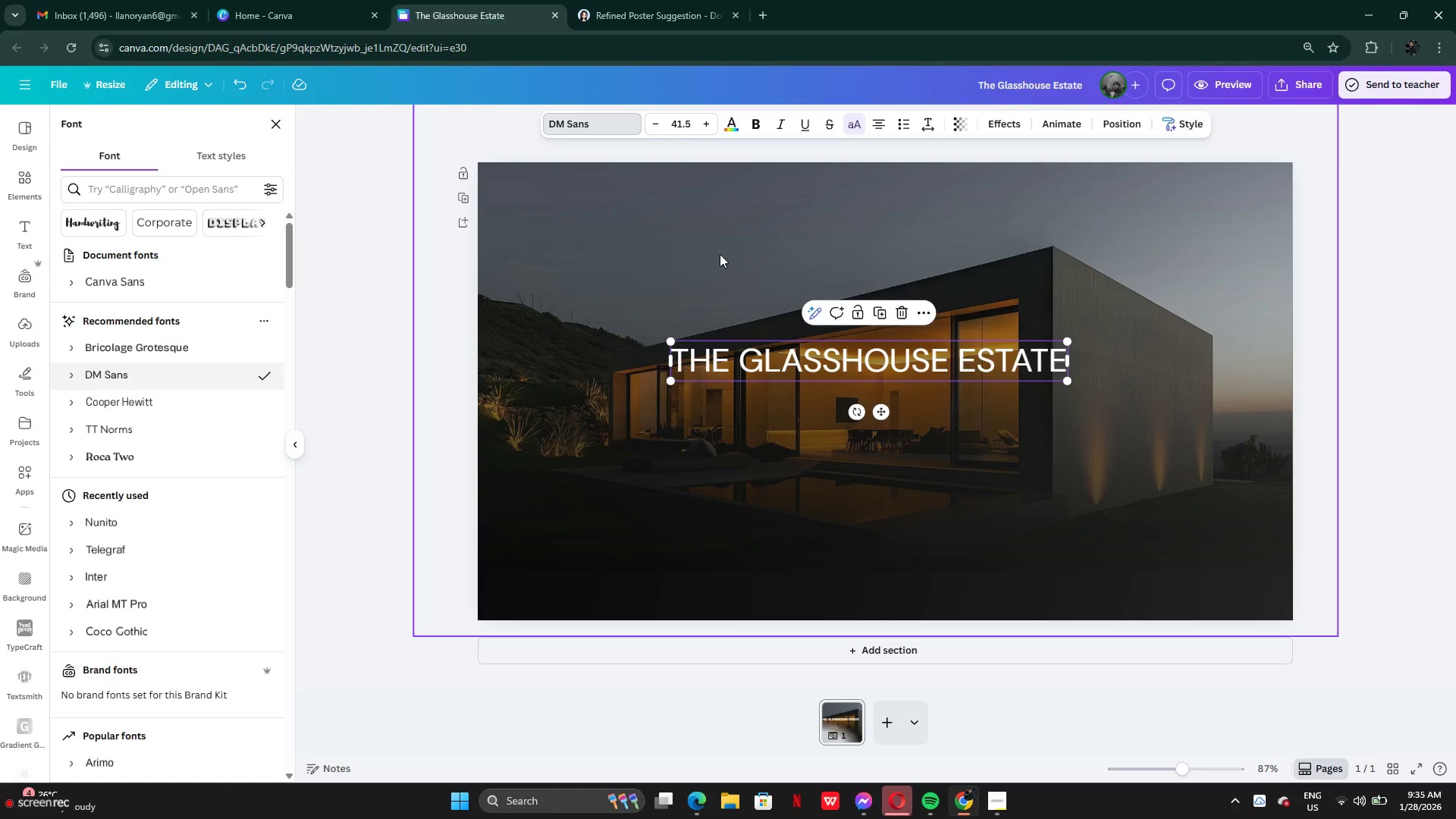 
left_click([751, 127])
 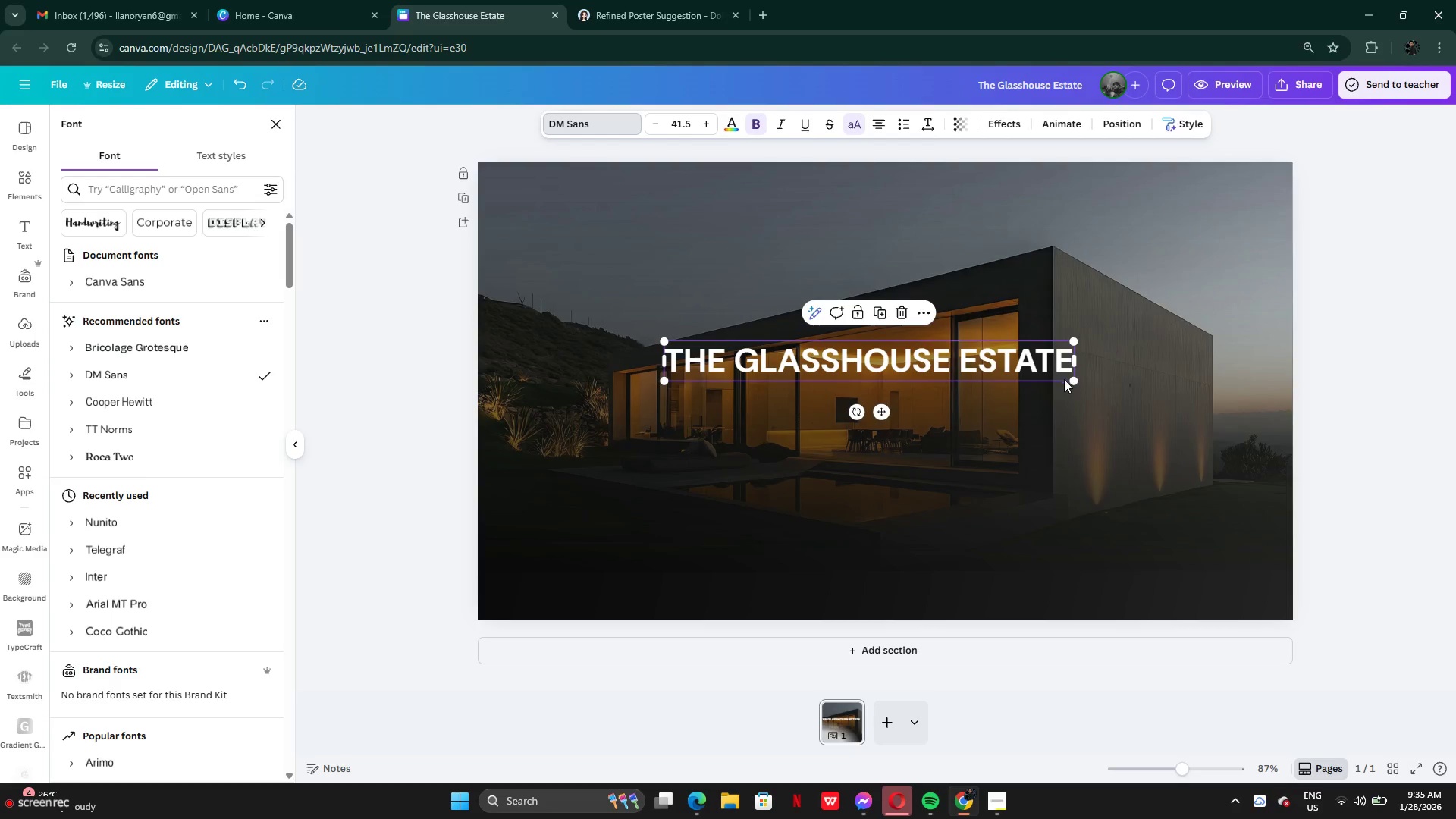 
left_click_drag(start_coordinate=[1071, 381], to_coordinate=[1238, 435])
 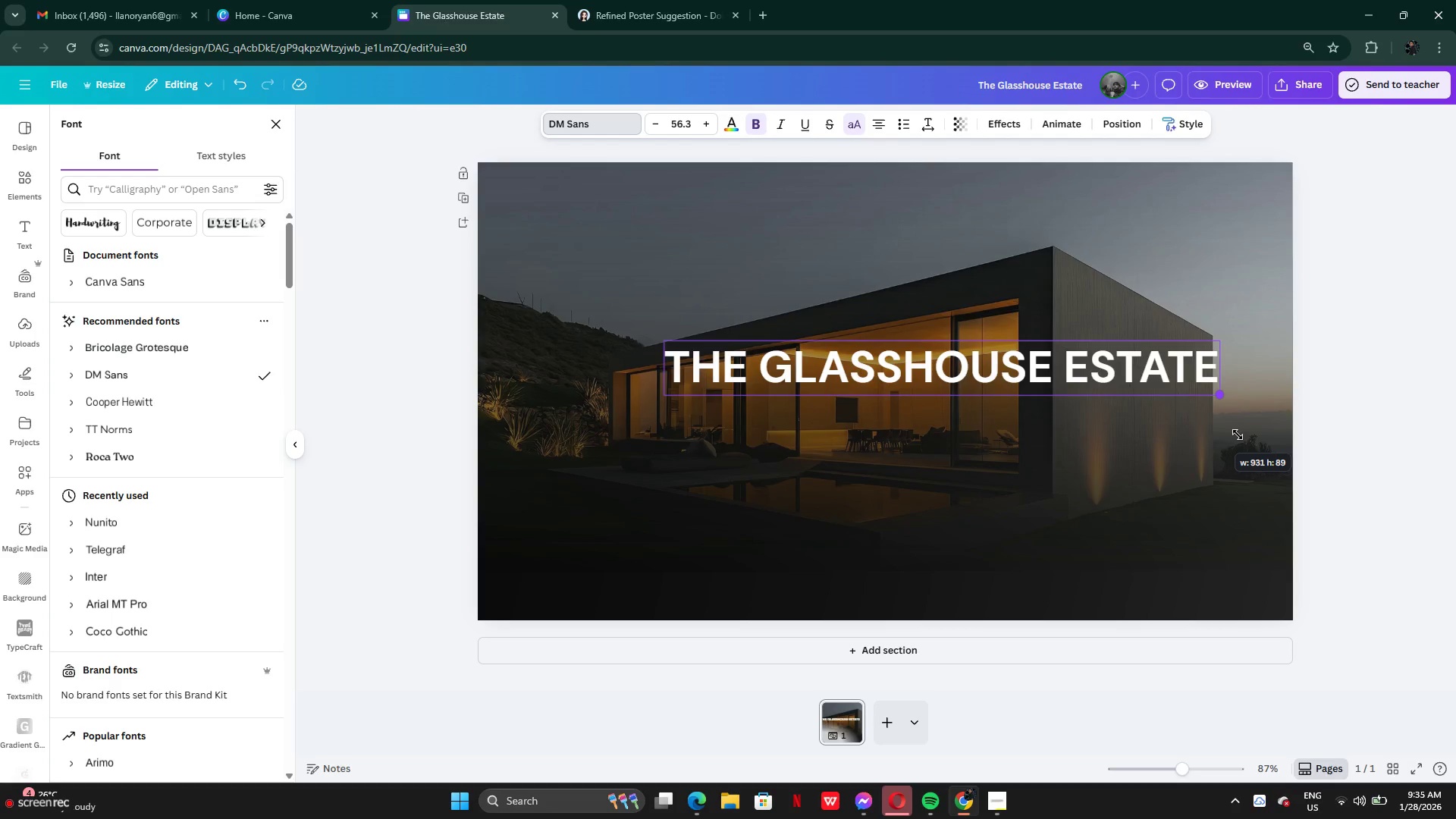 
left_click_drag(start_coordinate=[1014, 377], to_coordinate=[959, 359])
 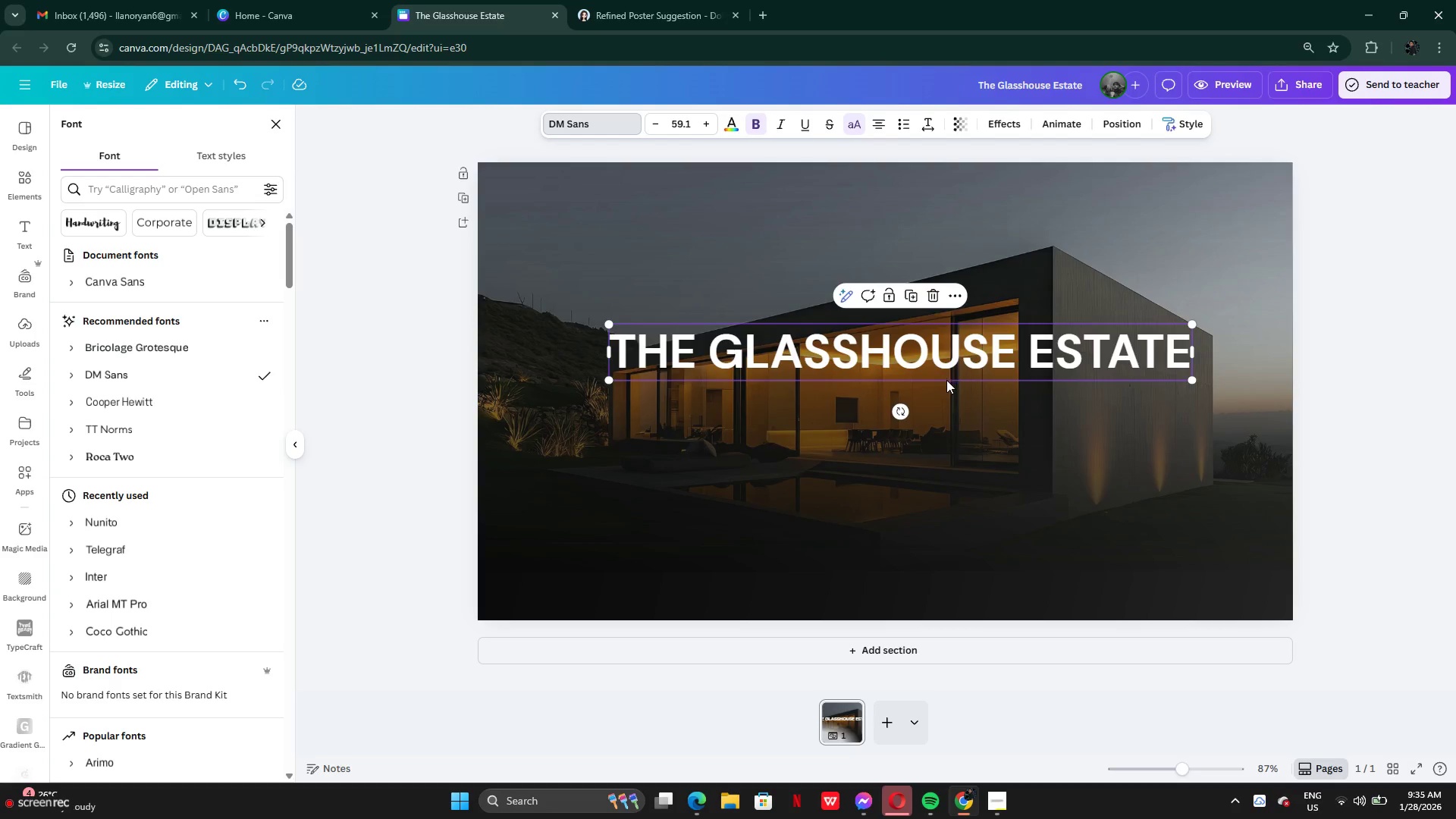 
left_click_drag(start_coordinate=[941, 362], to_coordinate=[921, 398])
 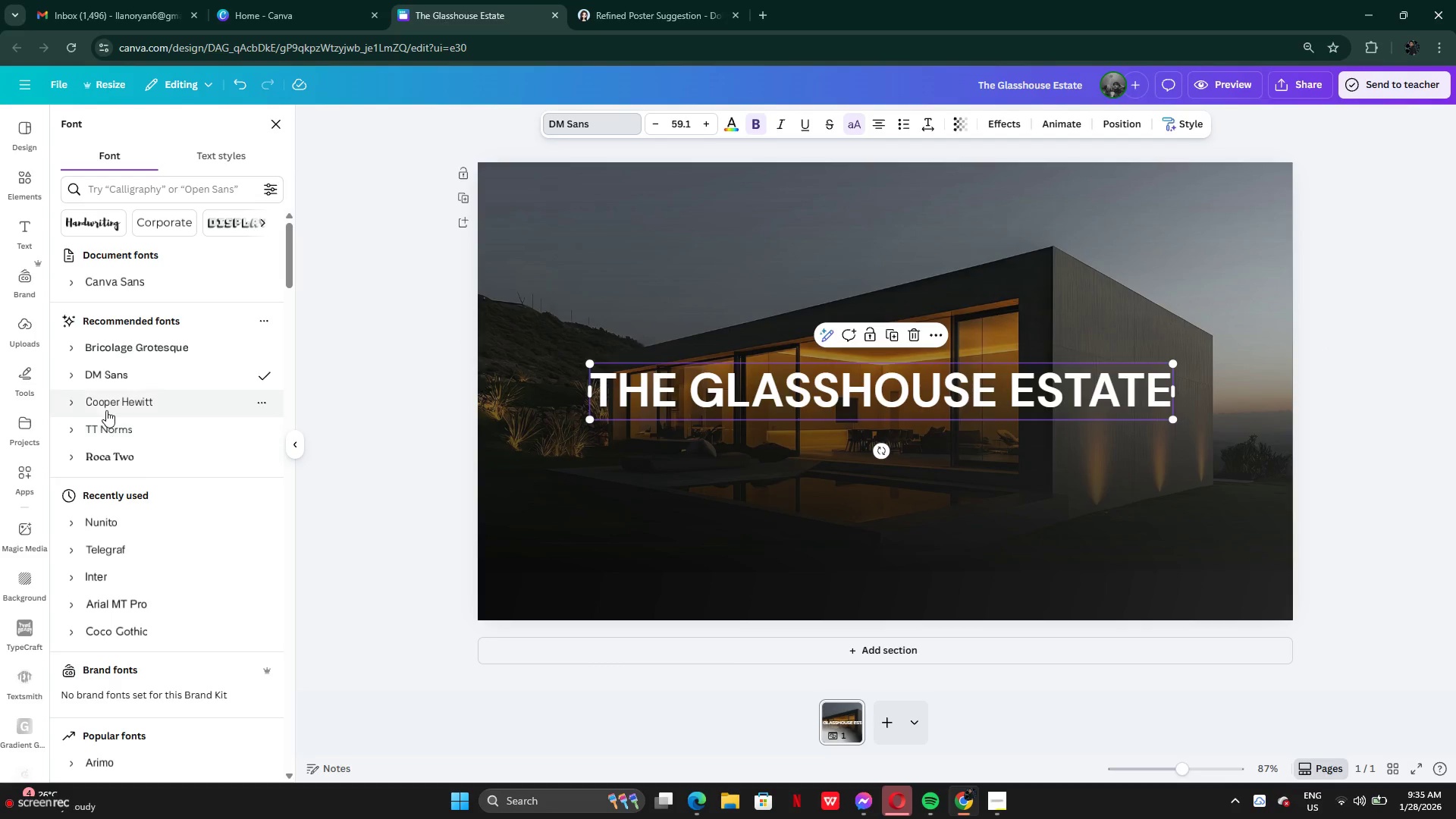 
left_click([107, 407])
 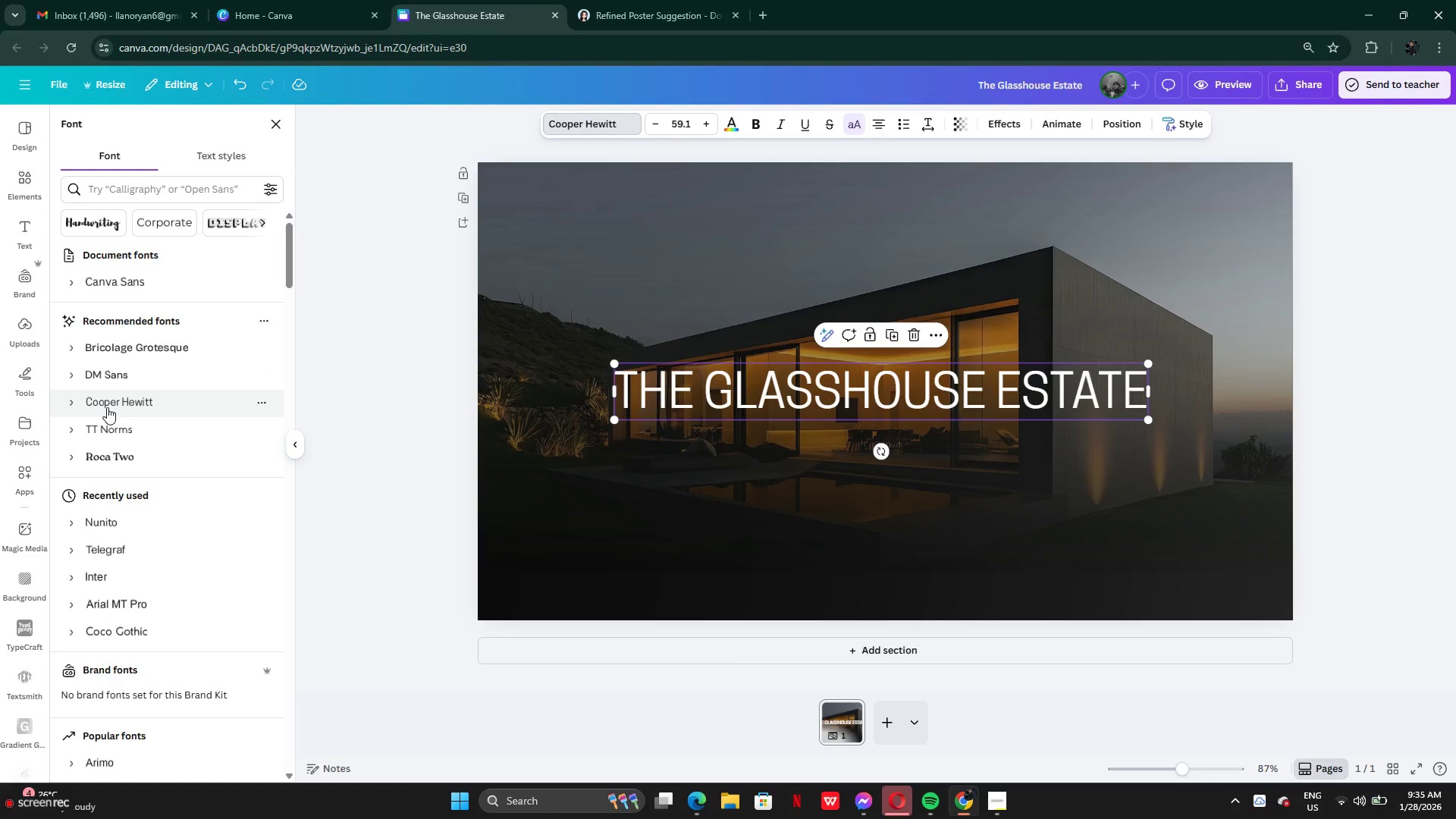 
left_click([968, 461])
 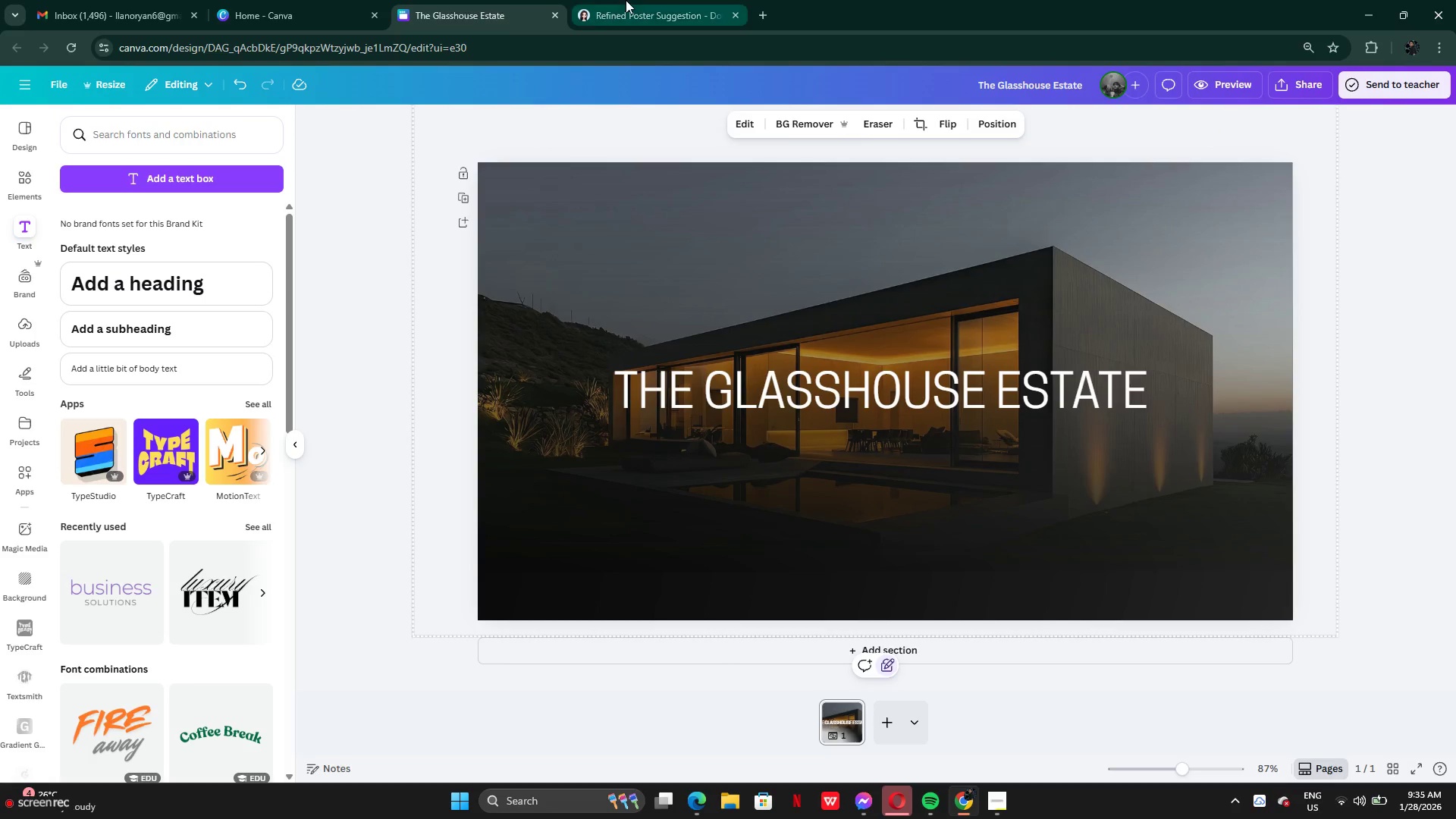 
left_click([629, 9])
 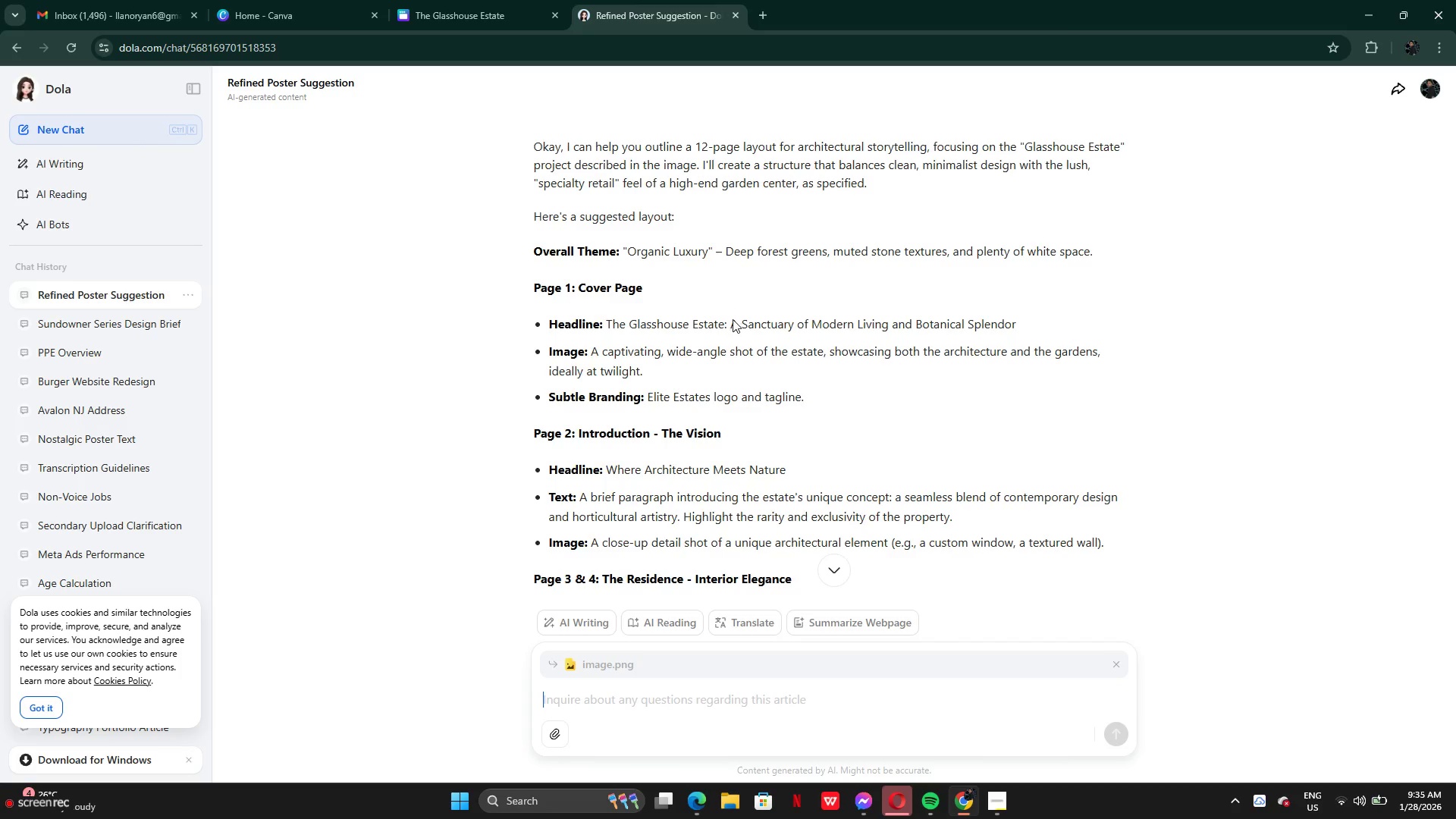 
left_click_drag(start_coordinate=[731, 326], to_coordinate=[1023, 321])
 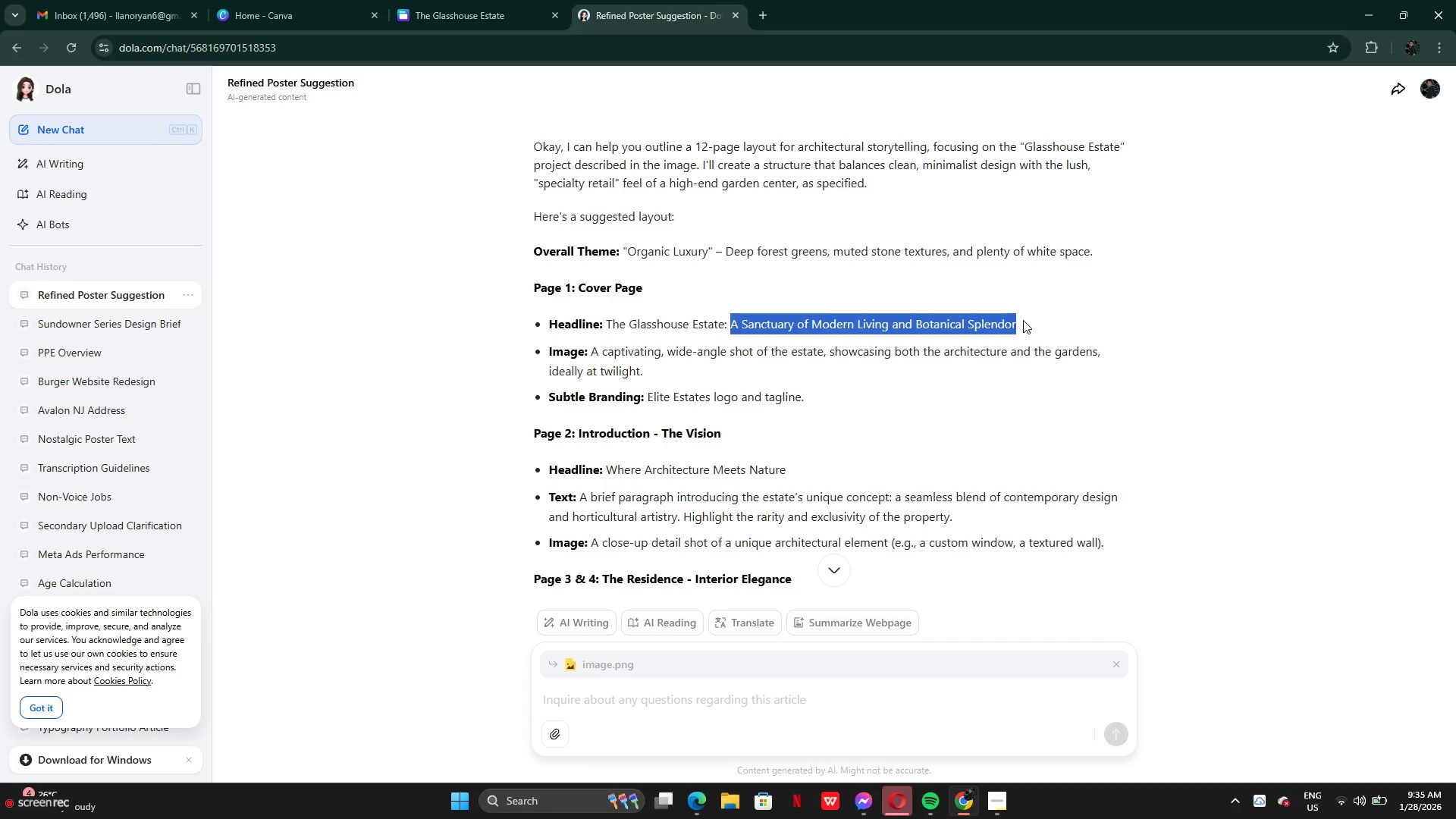 
key(Control+C)
 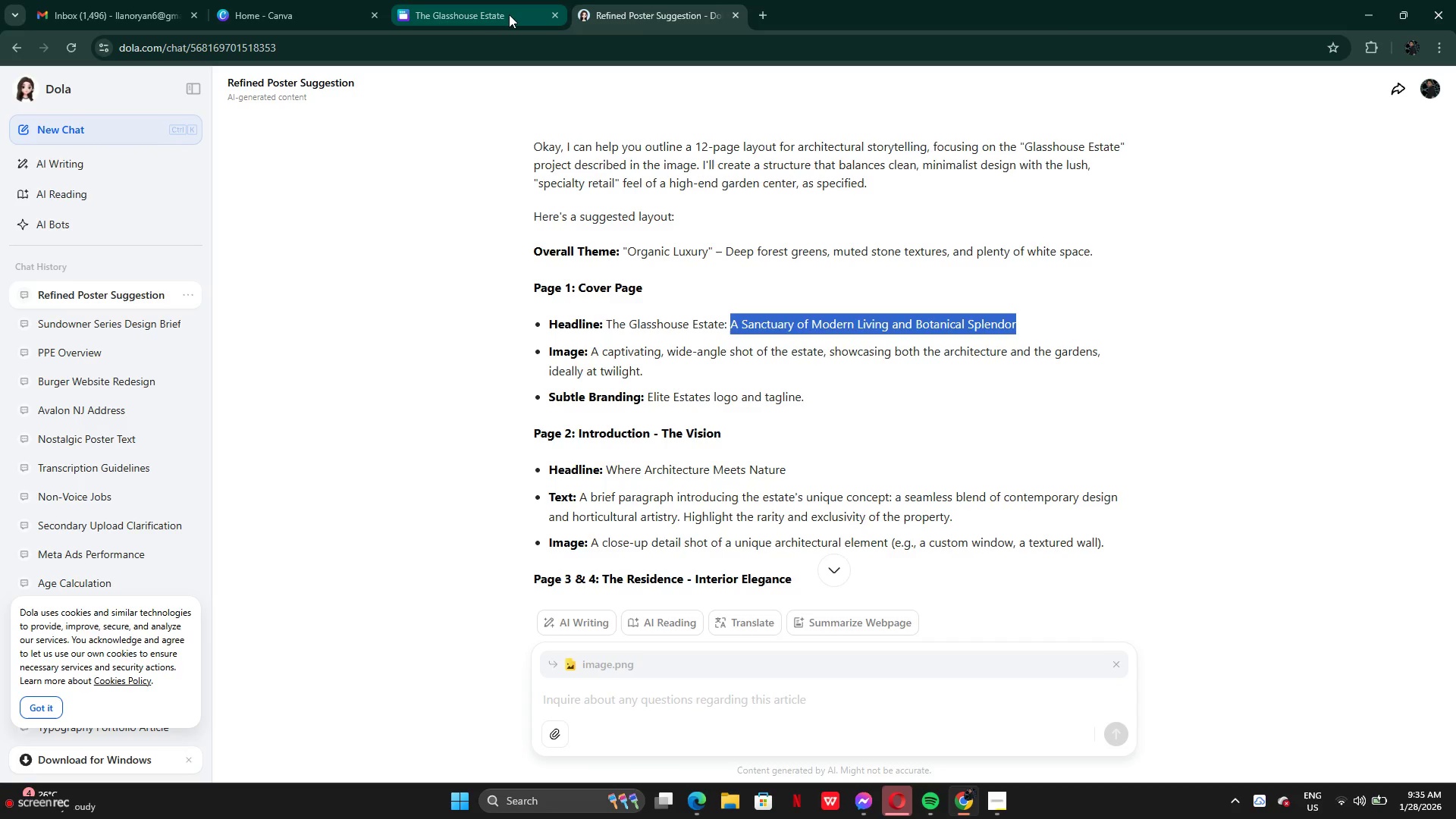 
left_click([484, 24])
 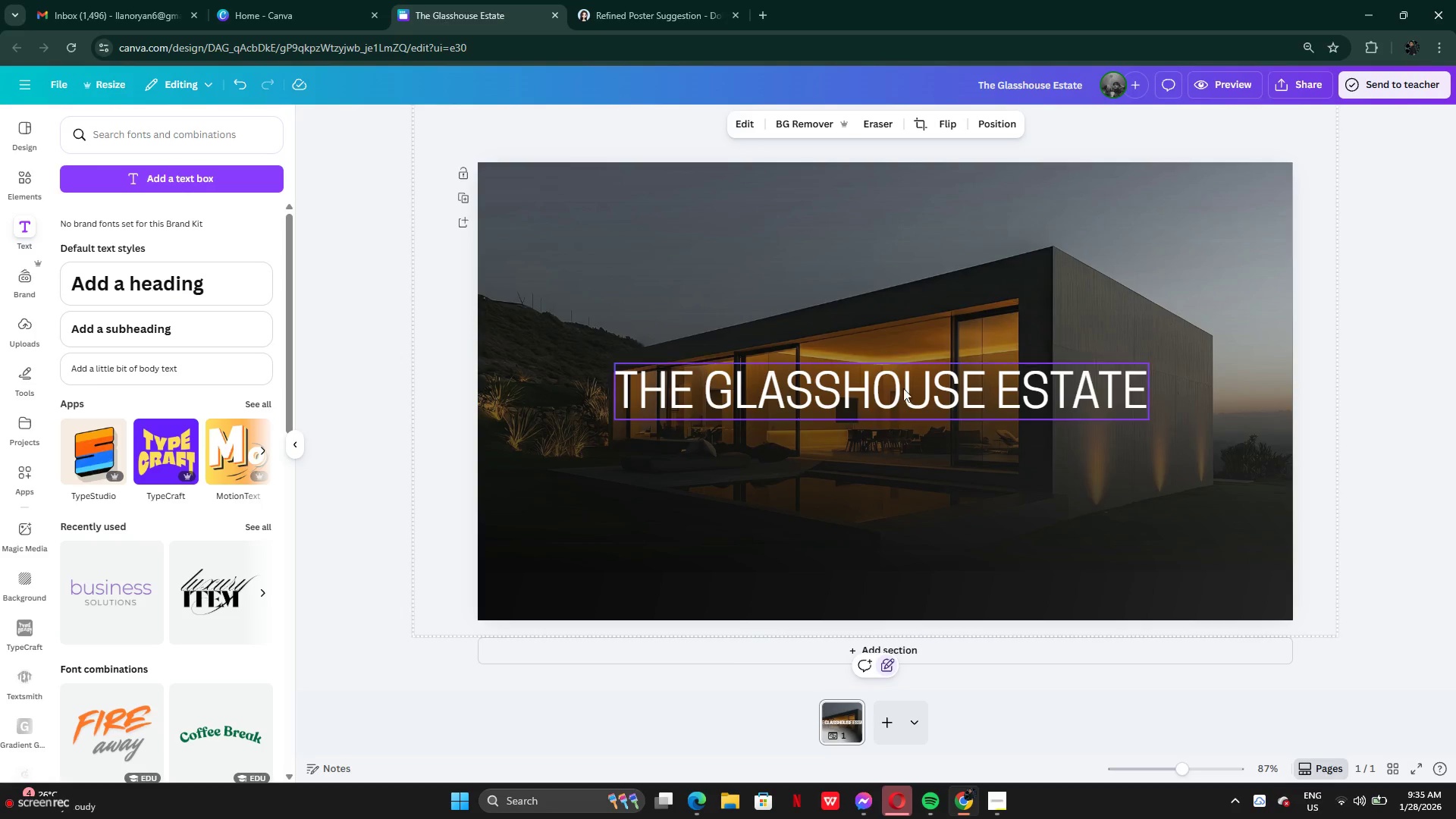 
left_click([905, 393])
 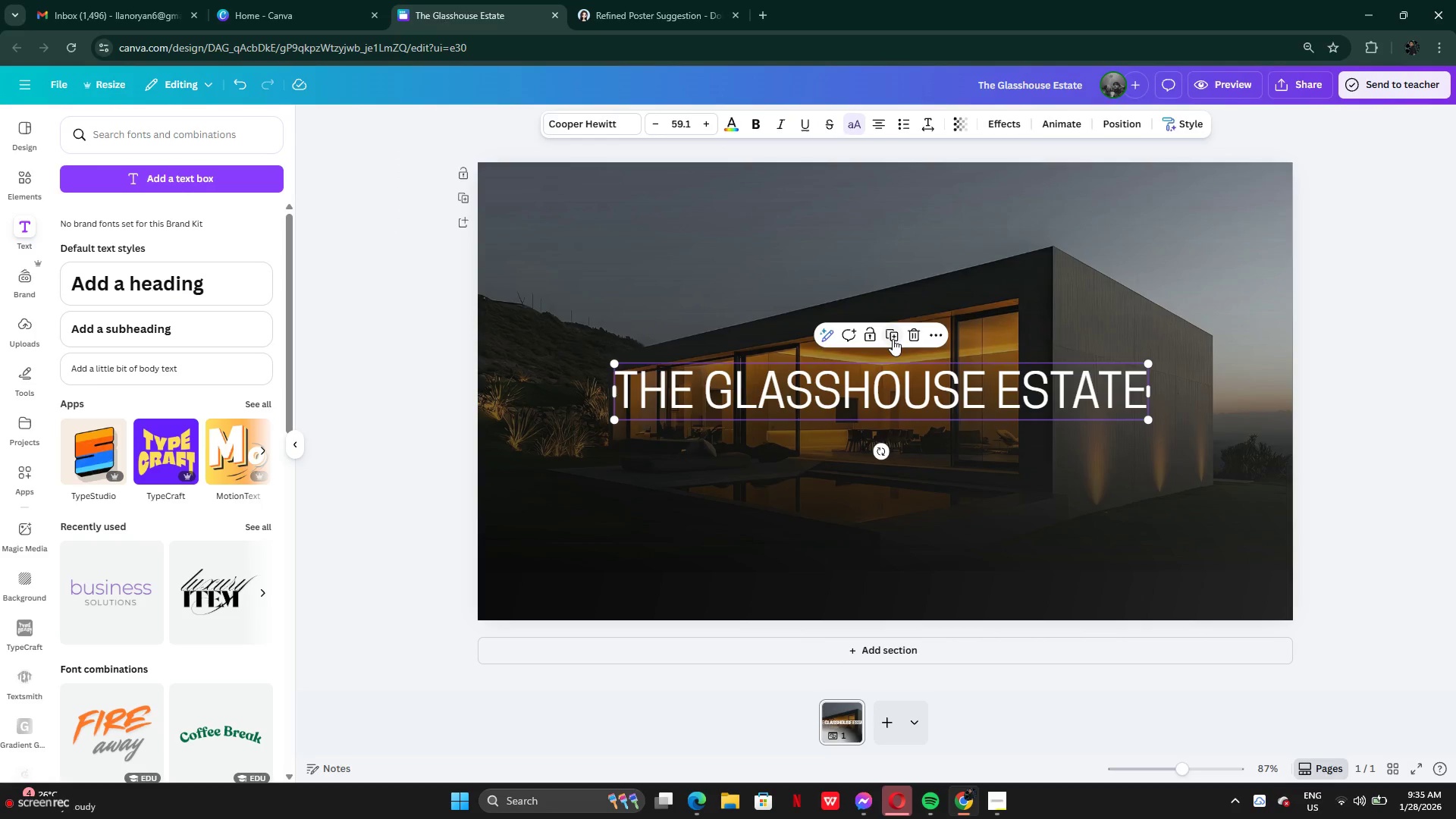 
left_click([893, 339])
 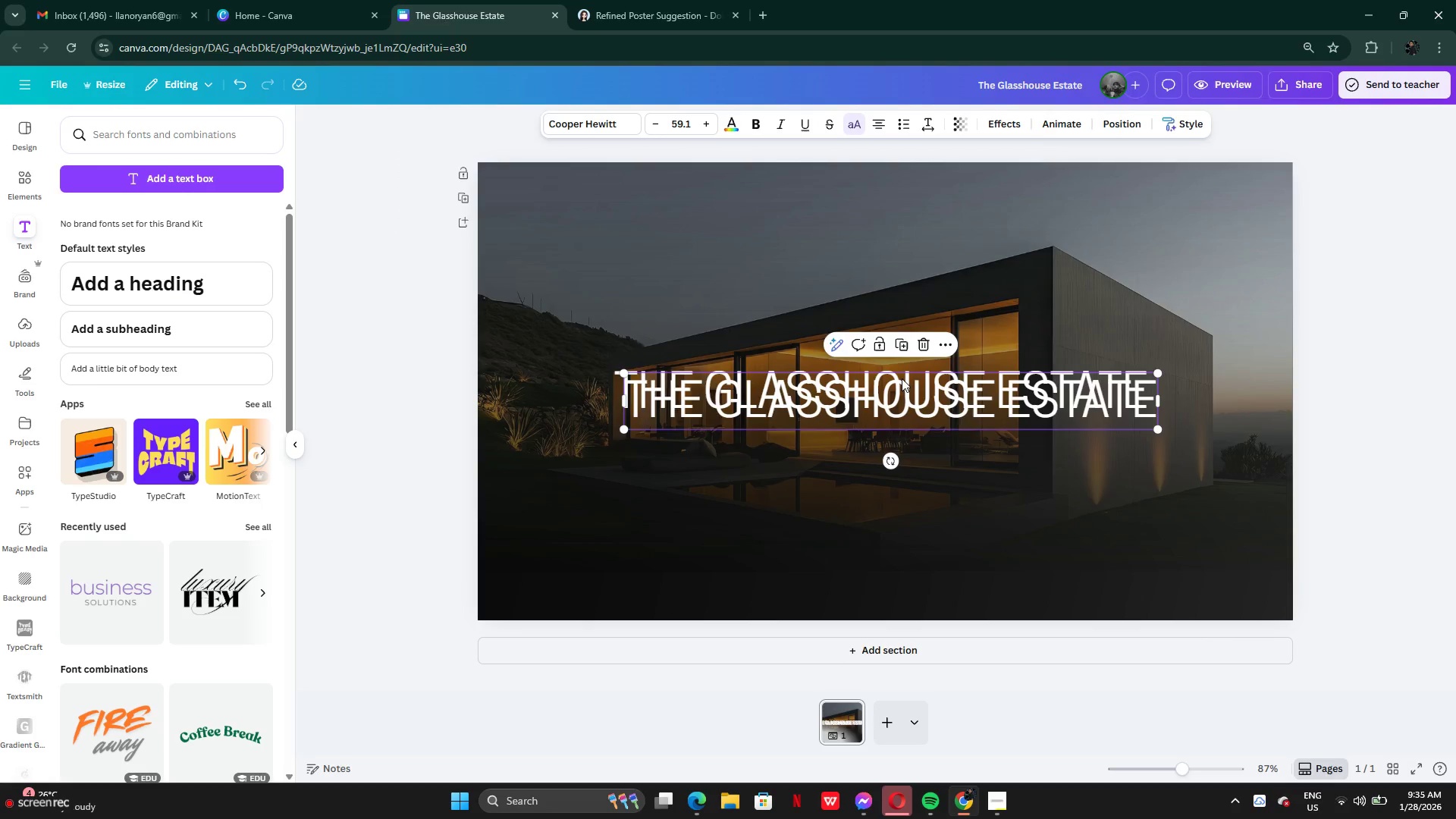 
left_click_drag(start_coordinate=[902, 378], to_coordinate=[903, 418])
 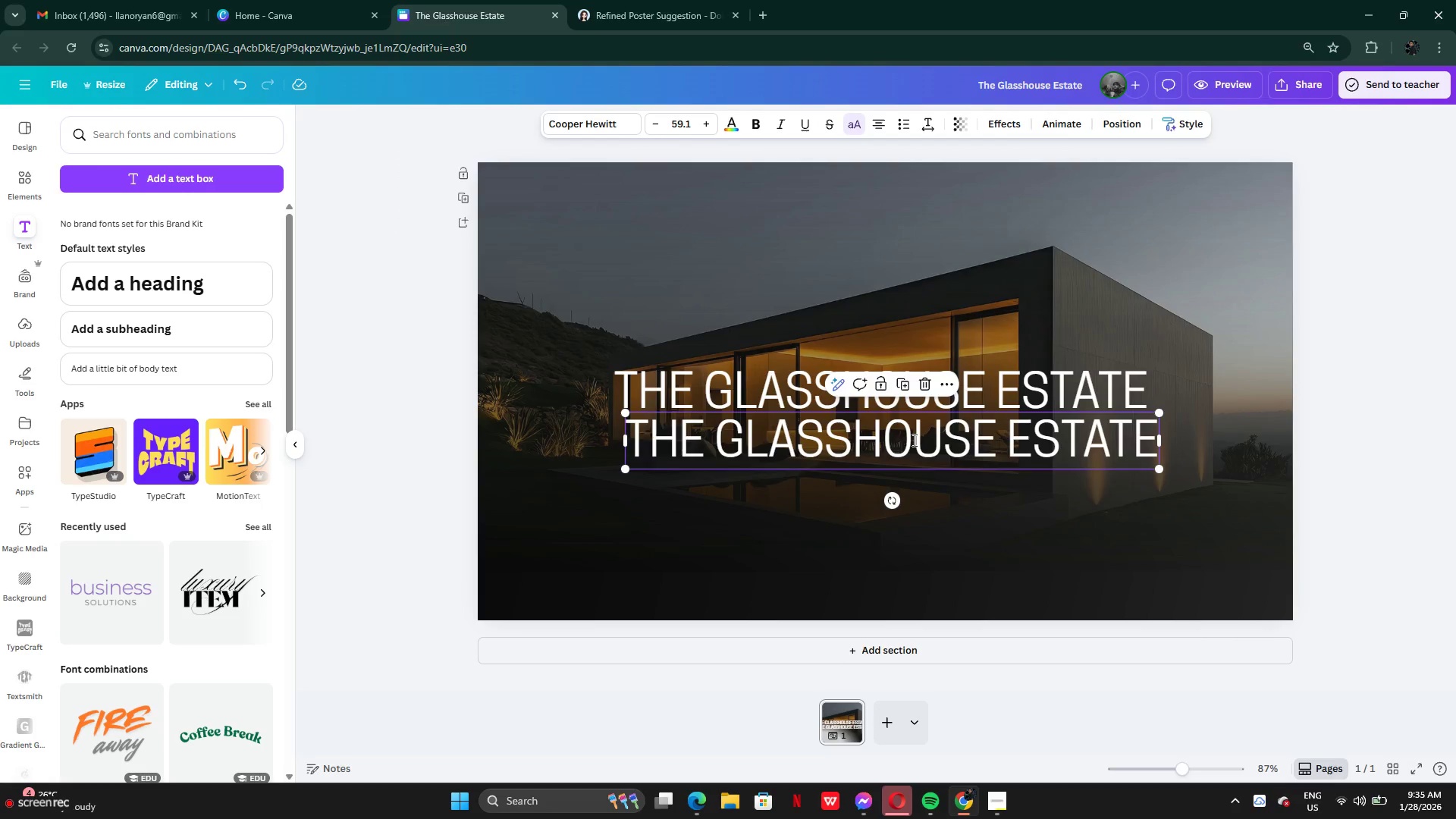 
double_click([913, 440])
 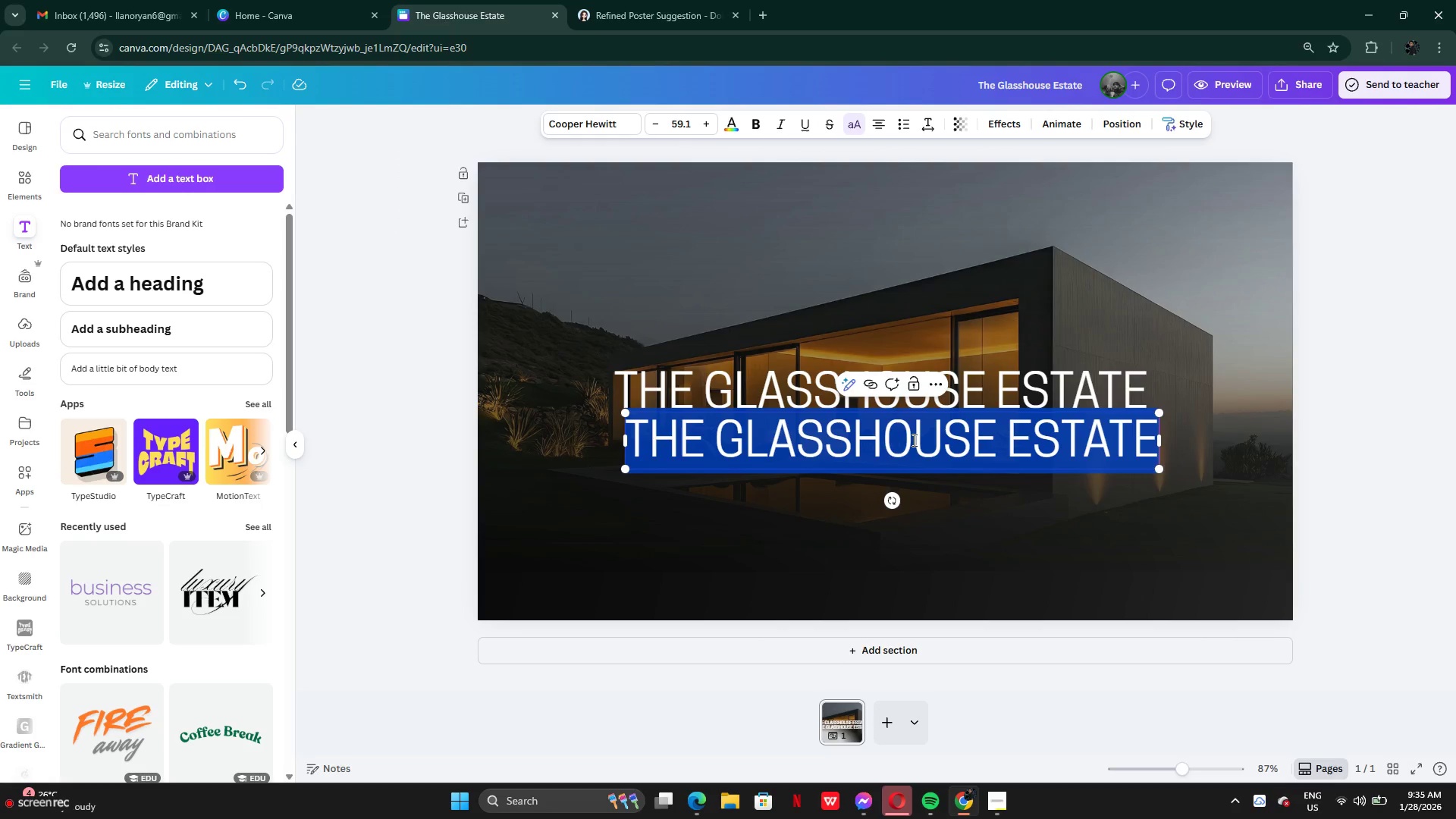 
key(Control+V)
 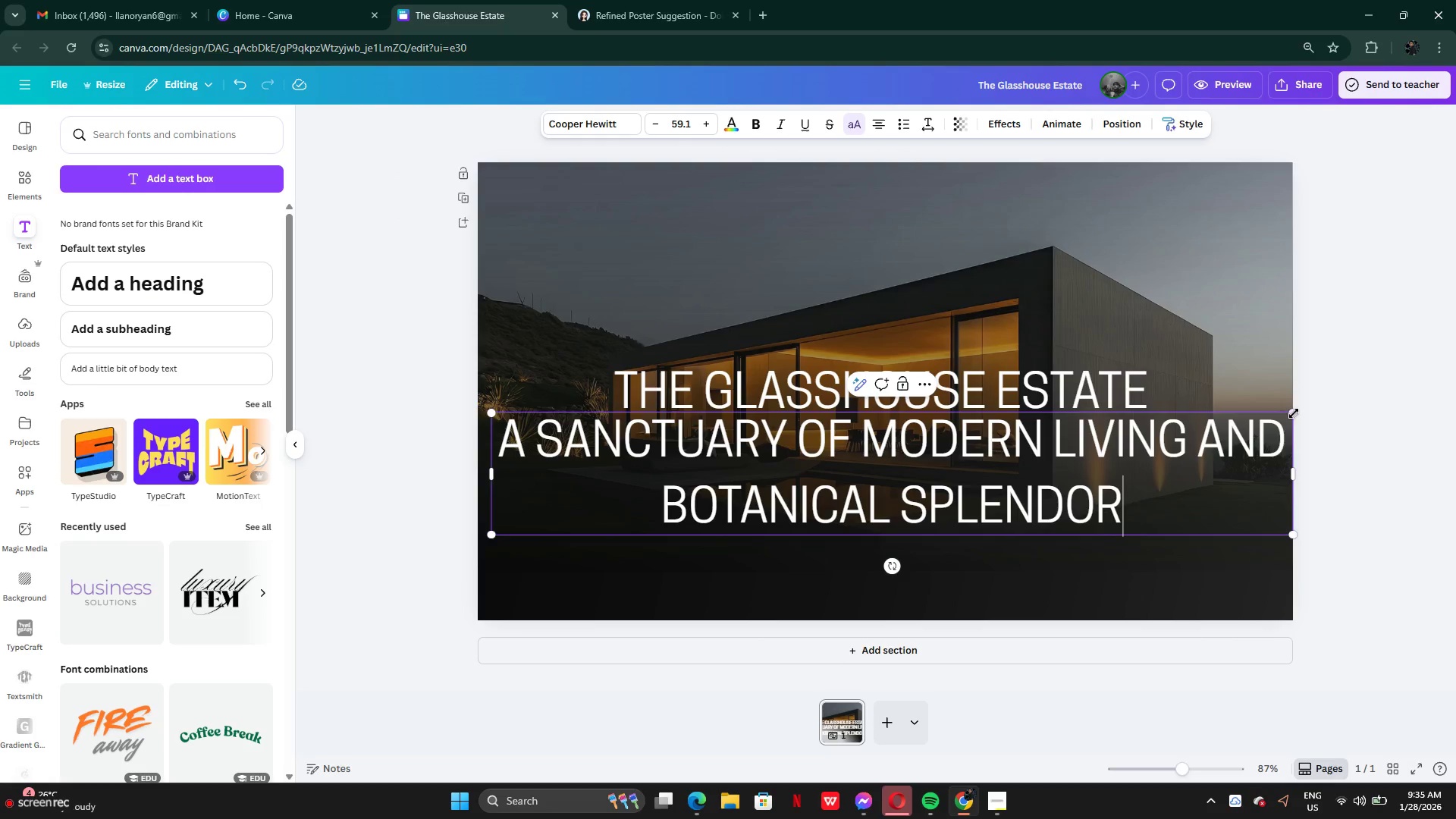 
left_click_drag(start_coordinate=[1296, 413], to_coordinate=[857, 485])
 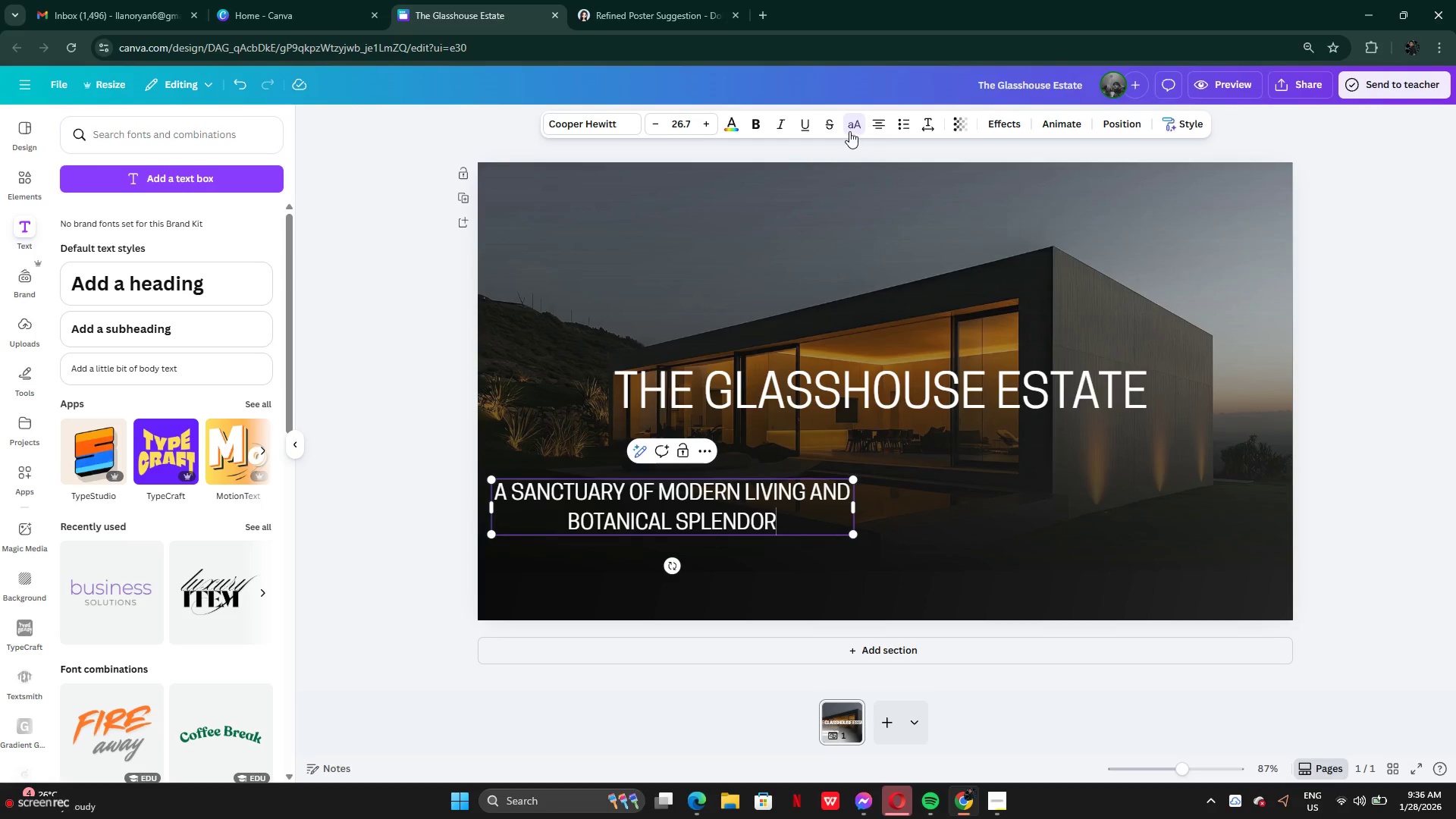 
left_click([849, 131])
 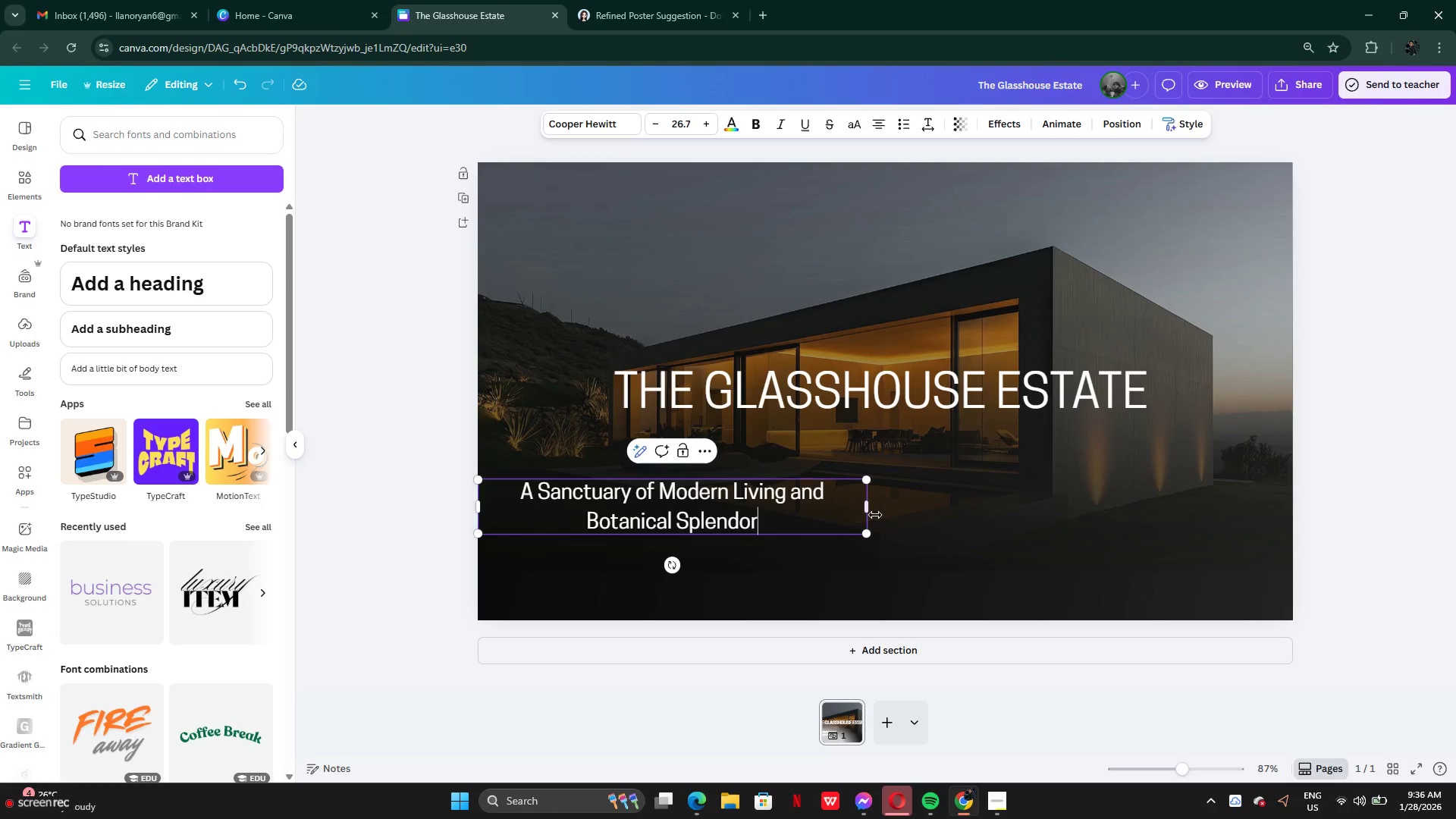 
left_click_drag(start_coordinate=[873, 509], to_coordinate=[1110, 442])
 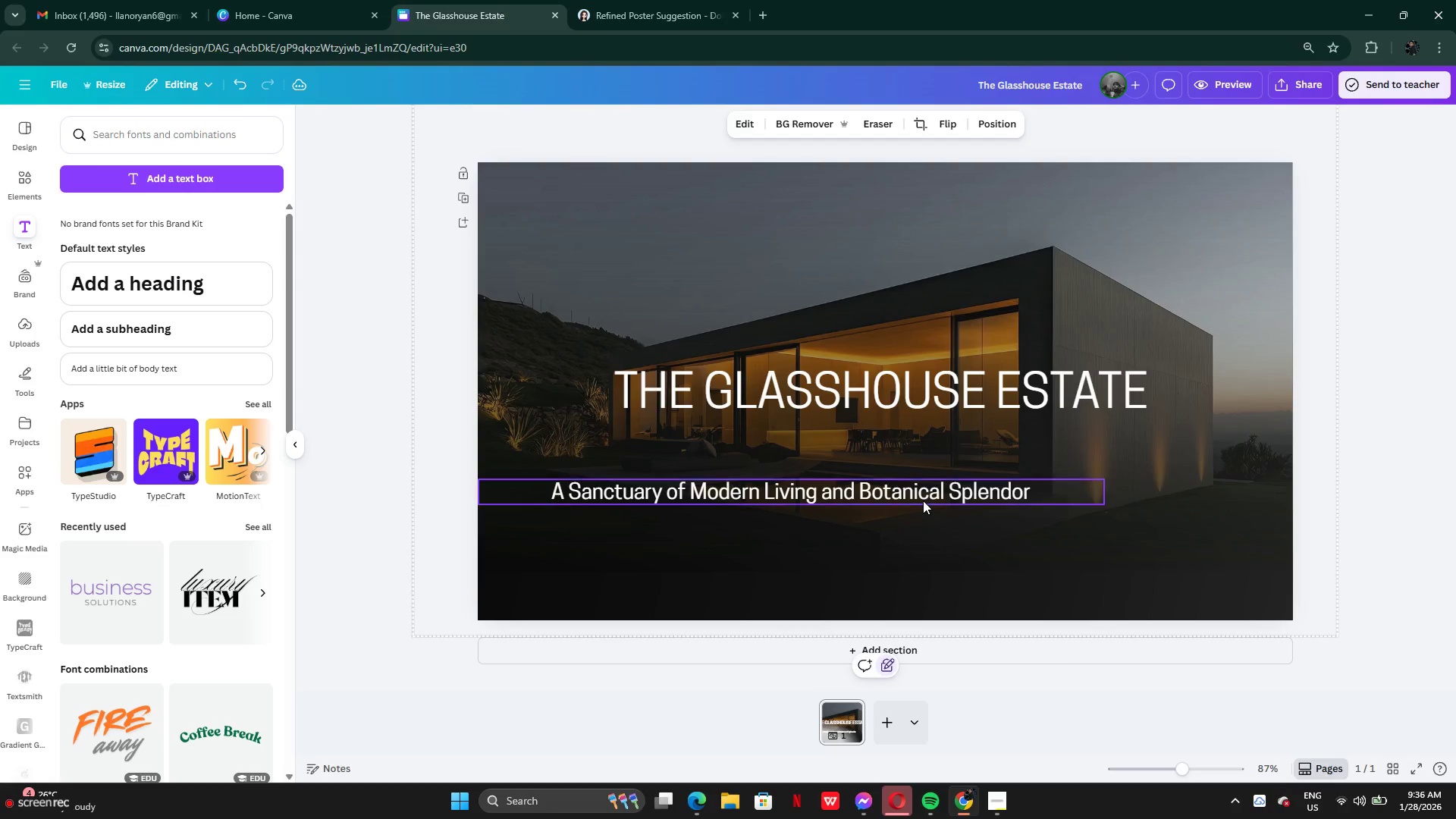 
left_click_drag(start_coordinate=[922, 500], to_coordinate=[1019, 432])
 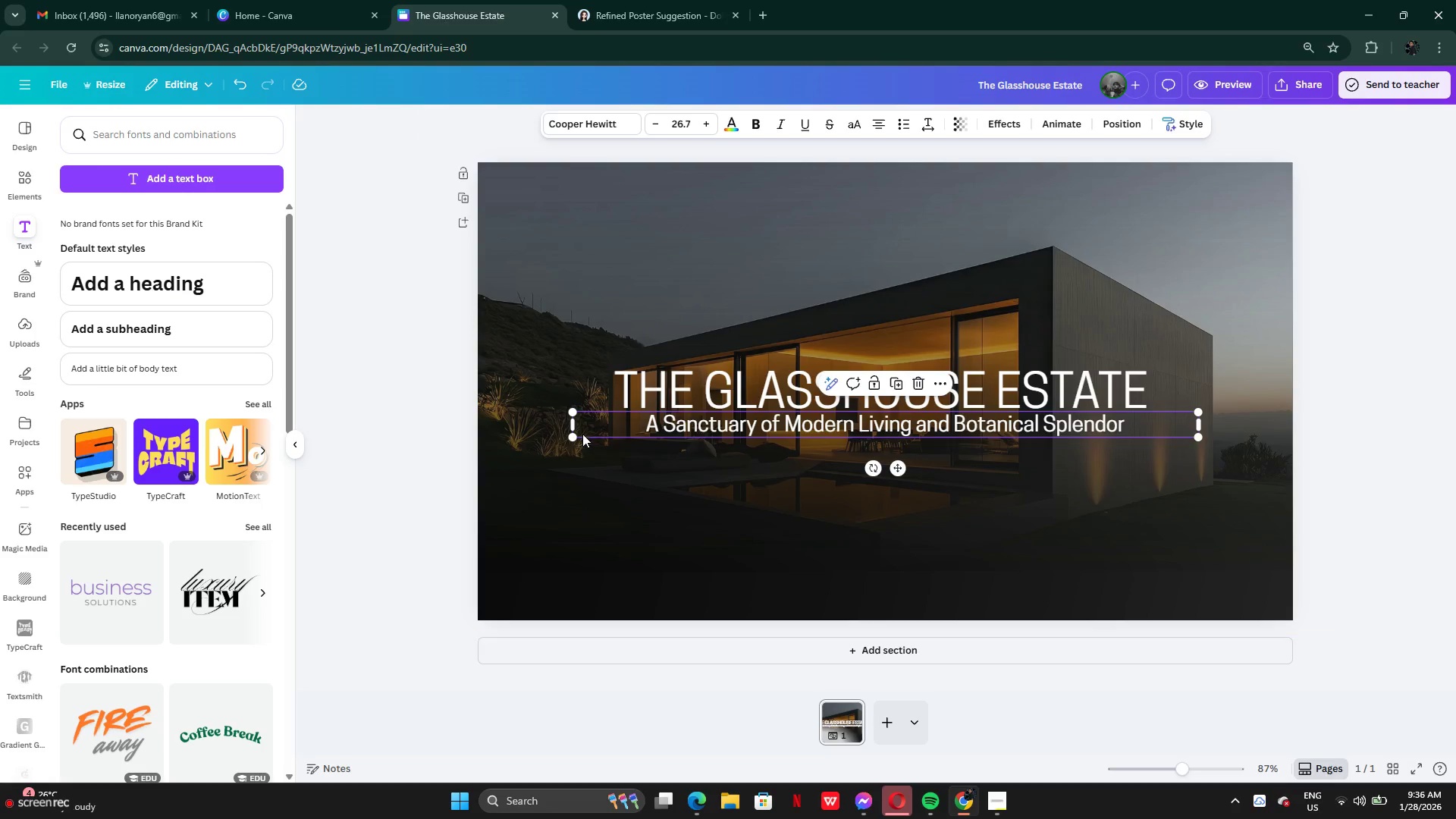 
wait(5.3)
 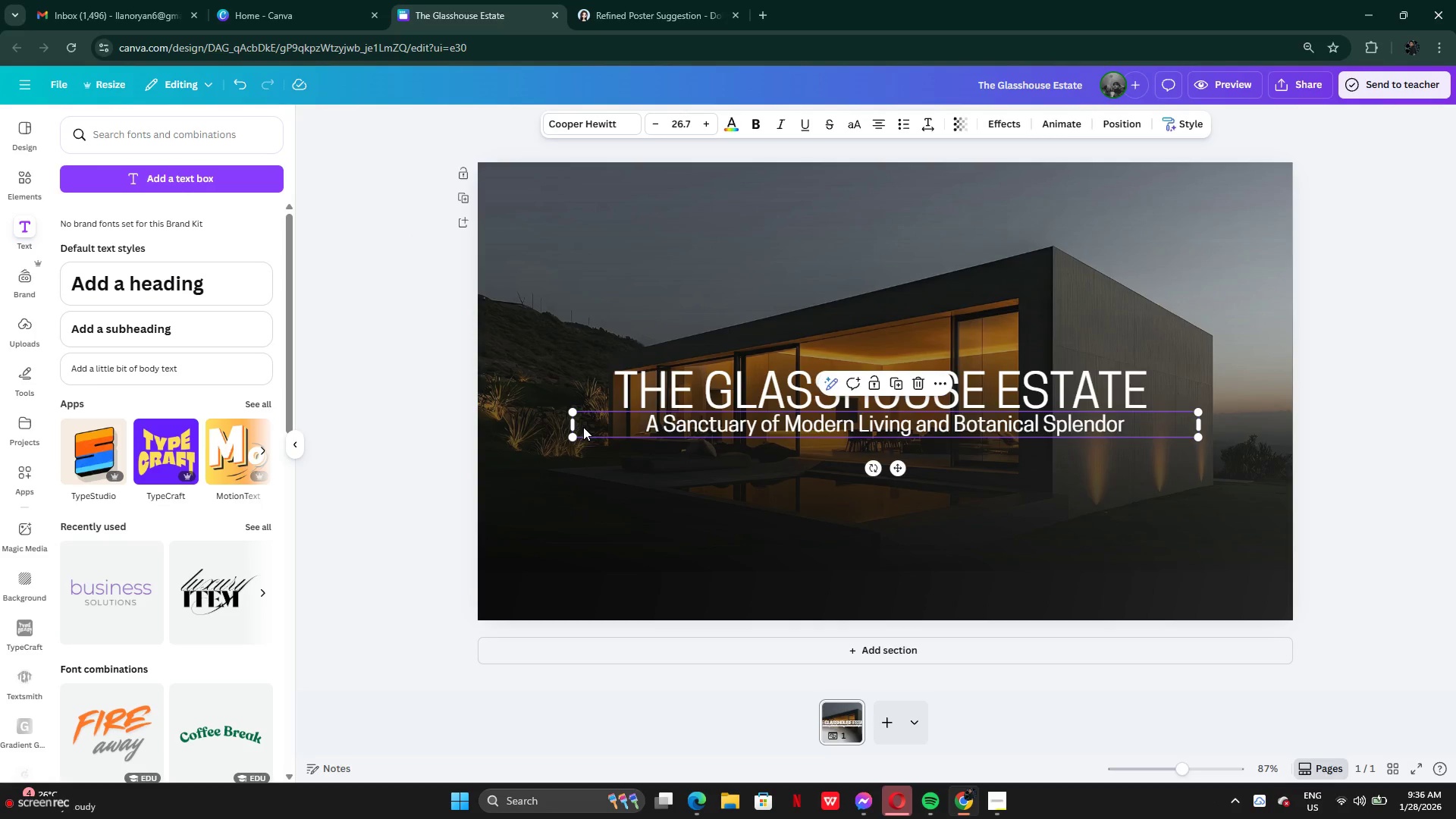 
left_click_drag(start_coordinate=[571, 427], to_coordinate=[625, 427])
 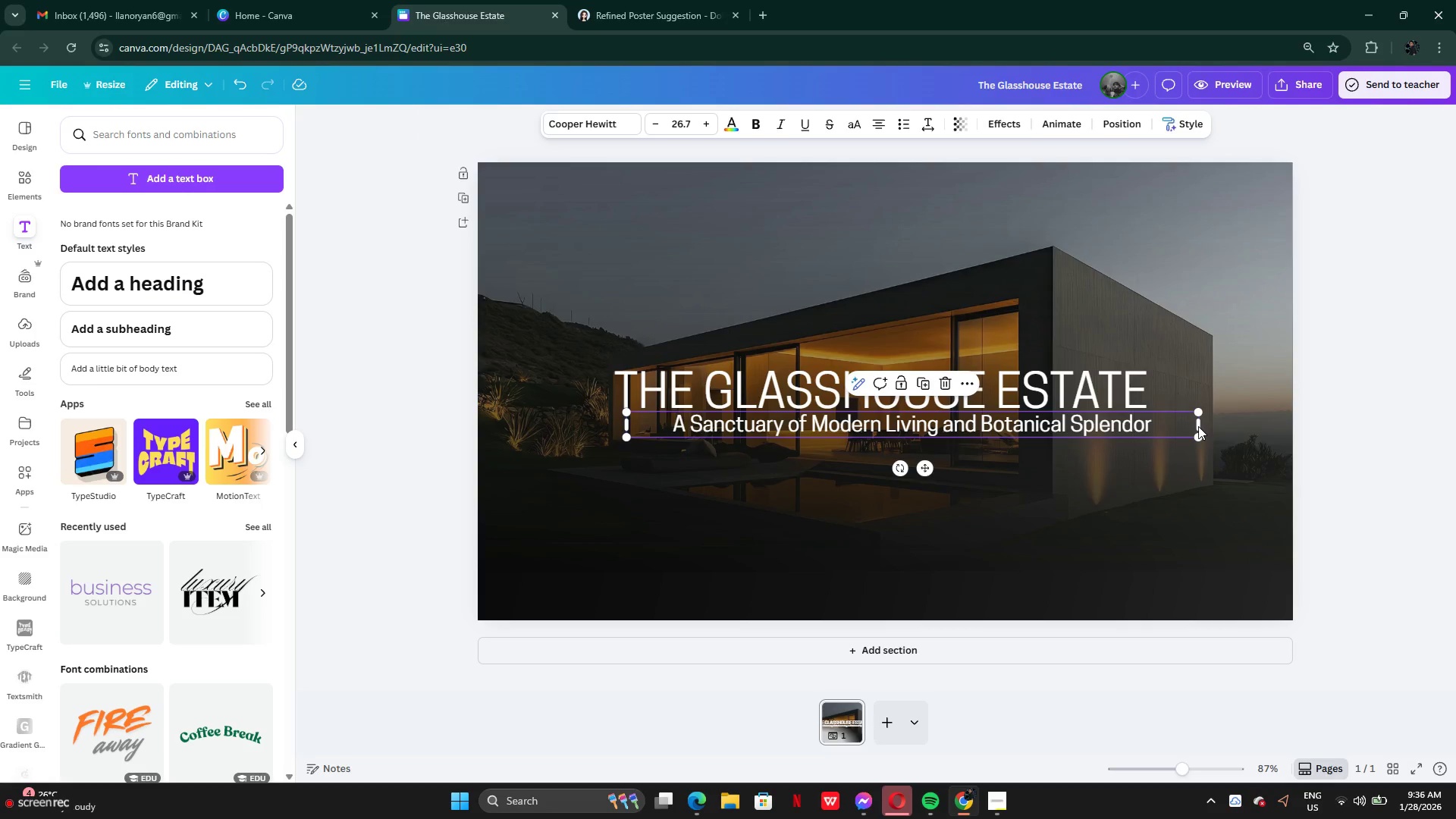 
left_click_drag(start_coordinate=[1202, 430], to_coordinate=[1156, 430])
 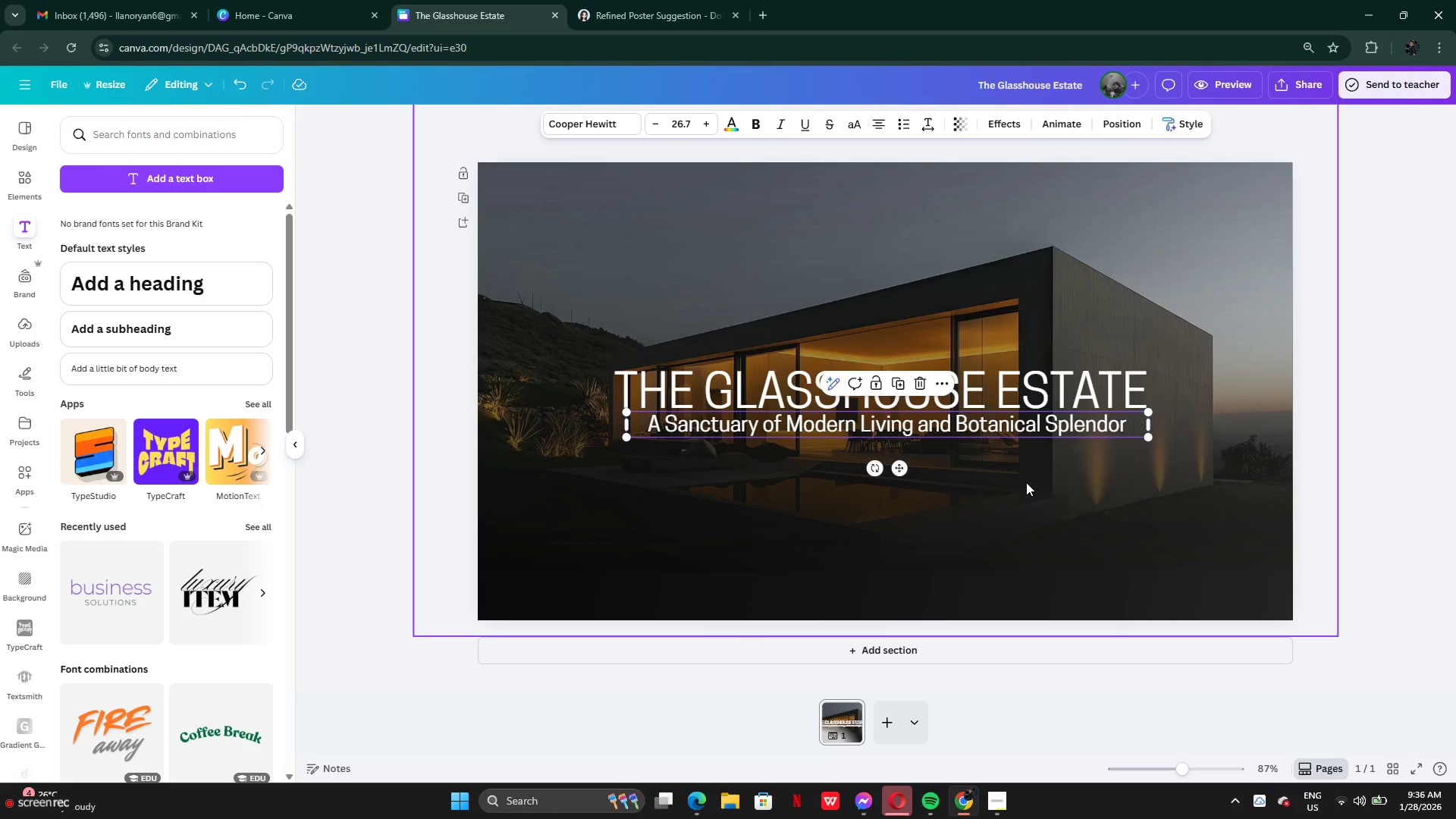 
left_click([1029, 504])
 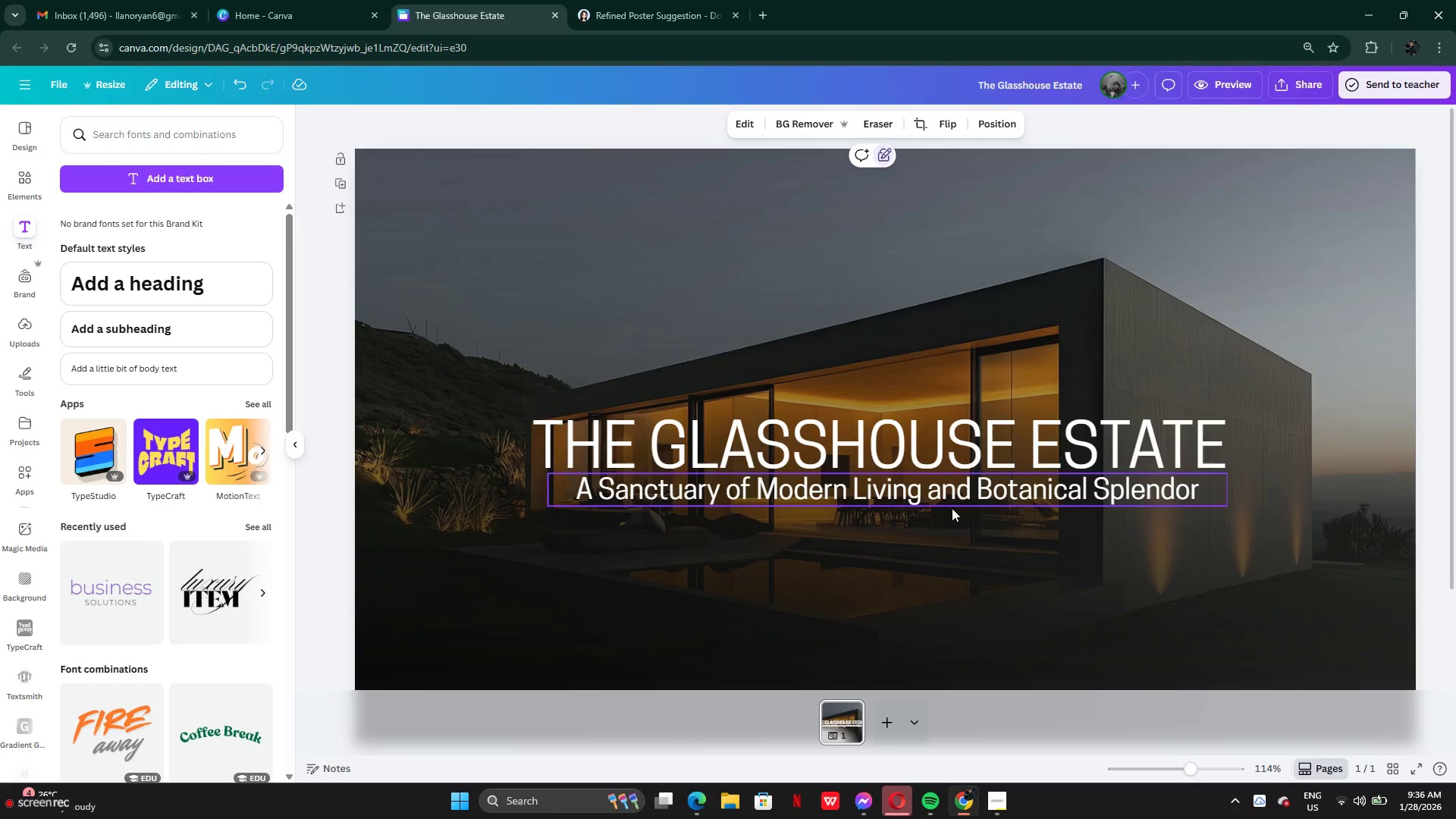 
left_click_drag(start_coordinate=[899, 543], to_coordinate=[879, 465])
 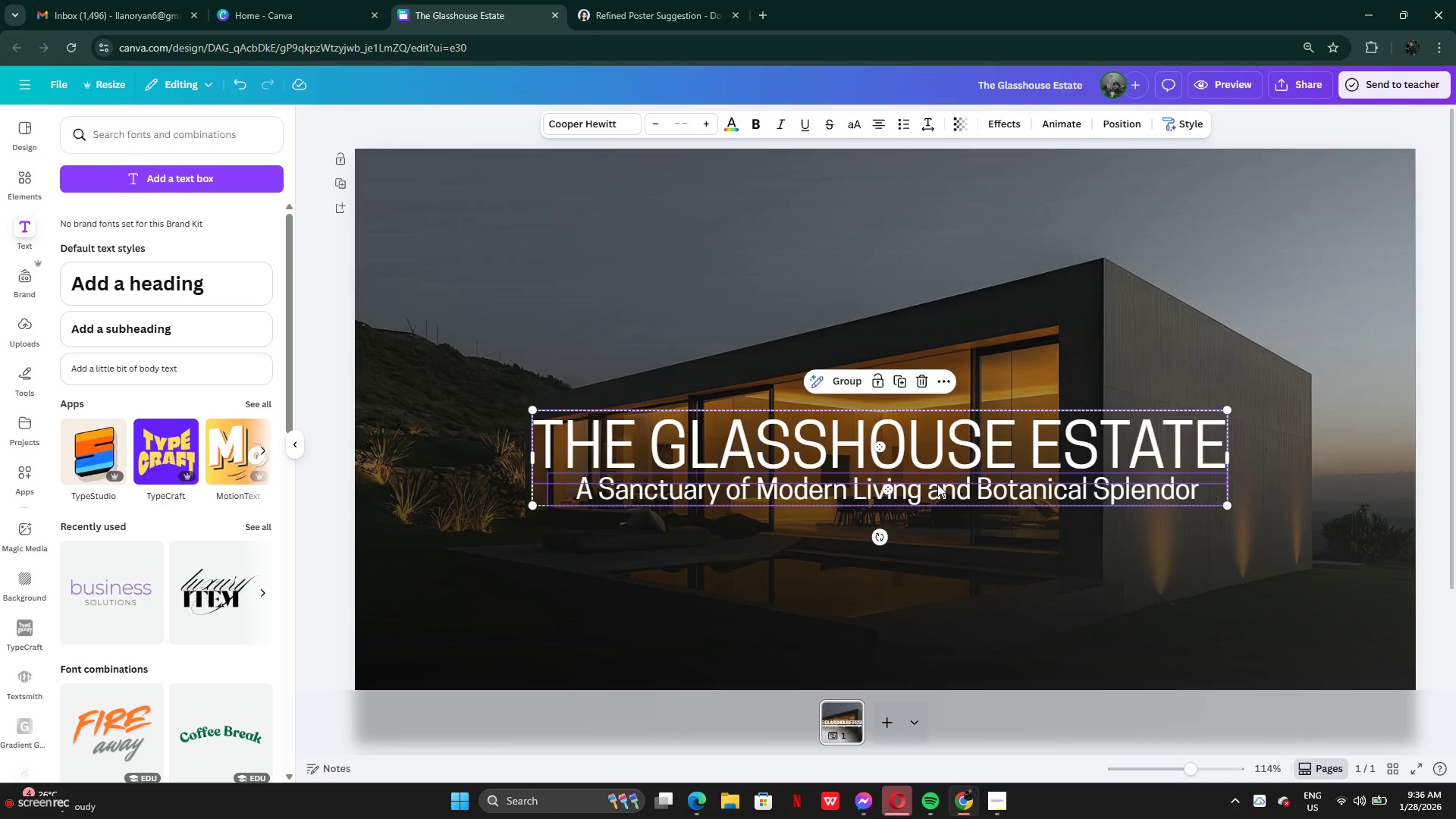 
left_click_drag(start_coordinate=[937, 484], to_coordinate=[936, 469])
 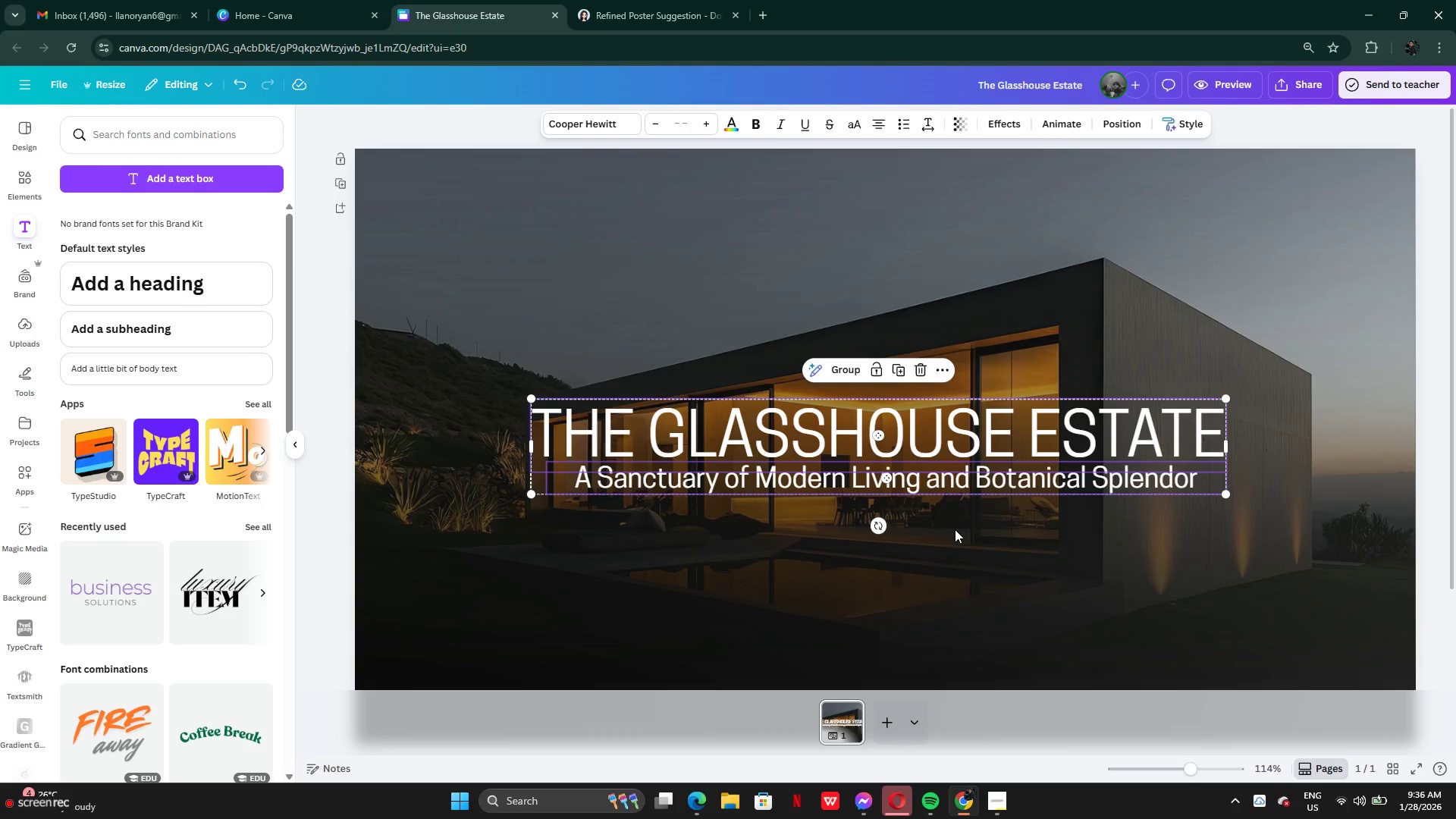 
left_click([955, 529])
 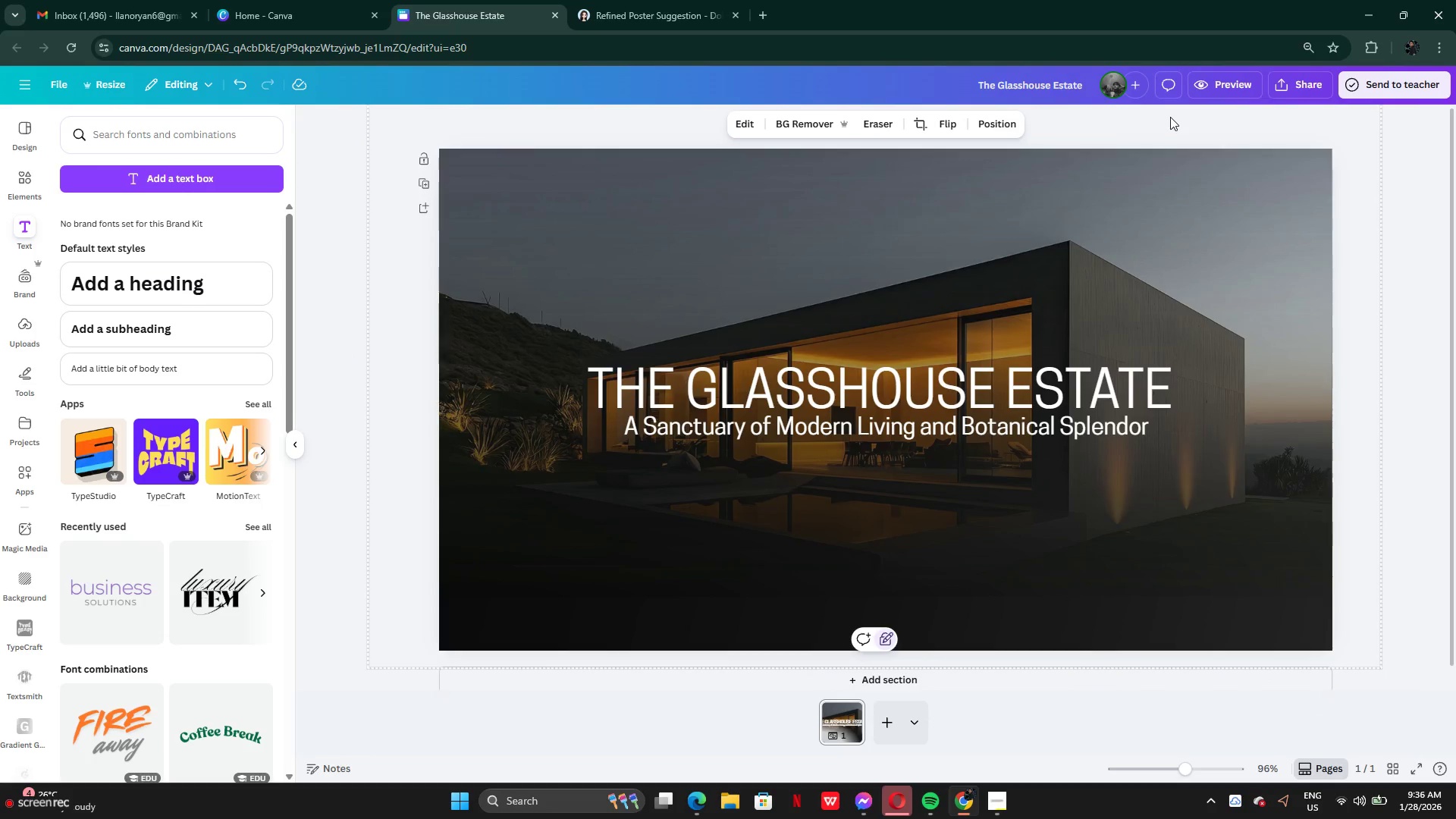 
left_click([1193, 86])
 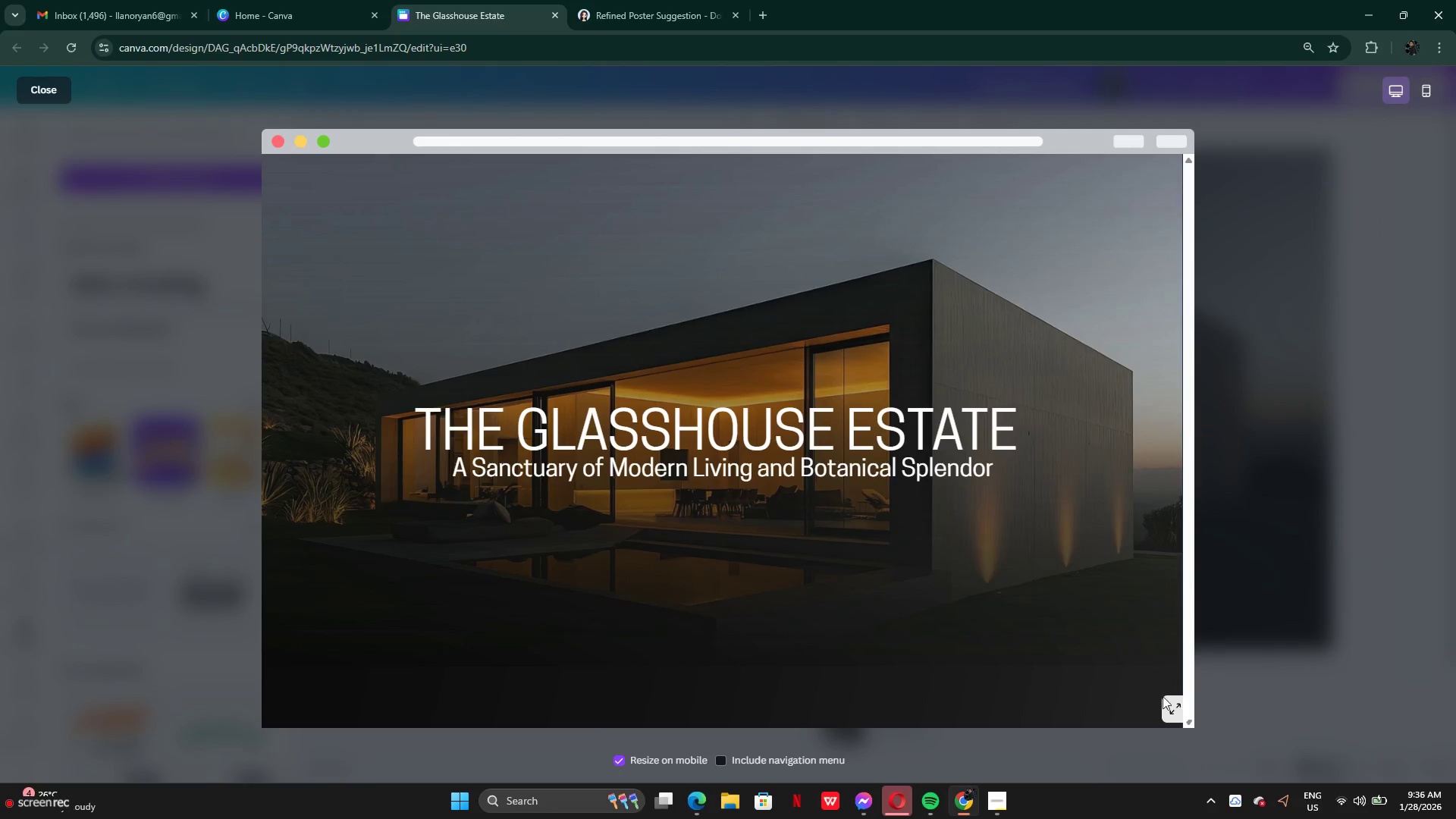 
left_click([1173, 710])
 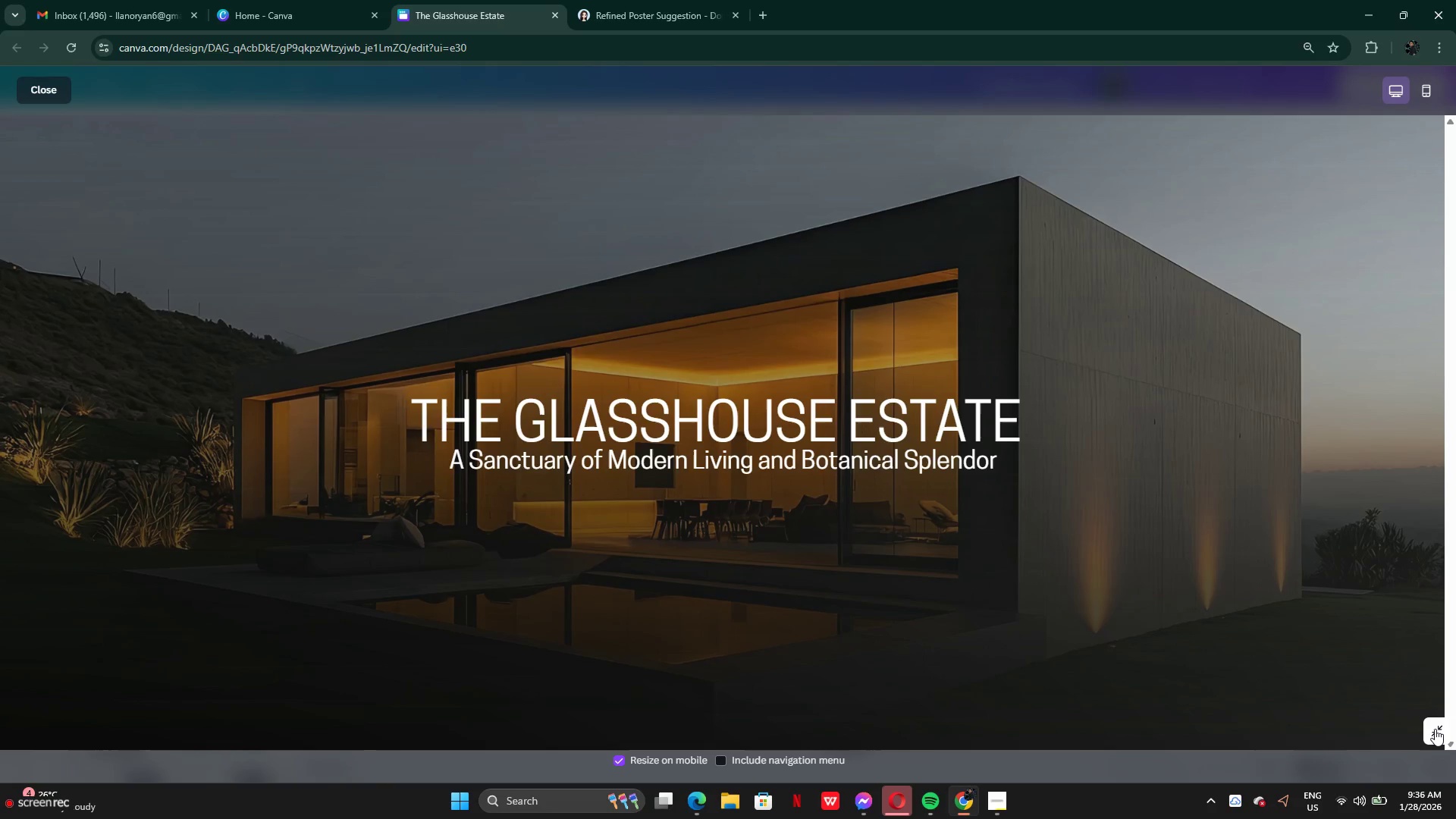 
left_click([1435, 729])
 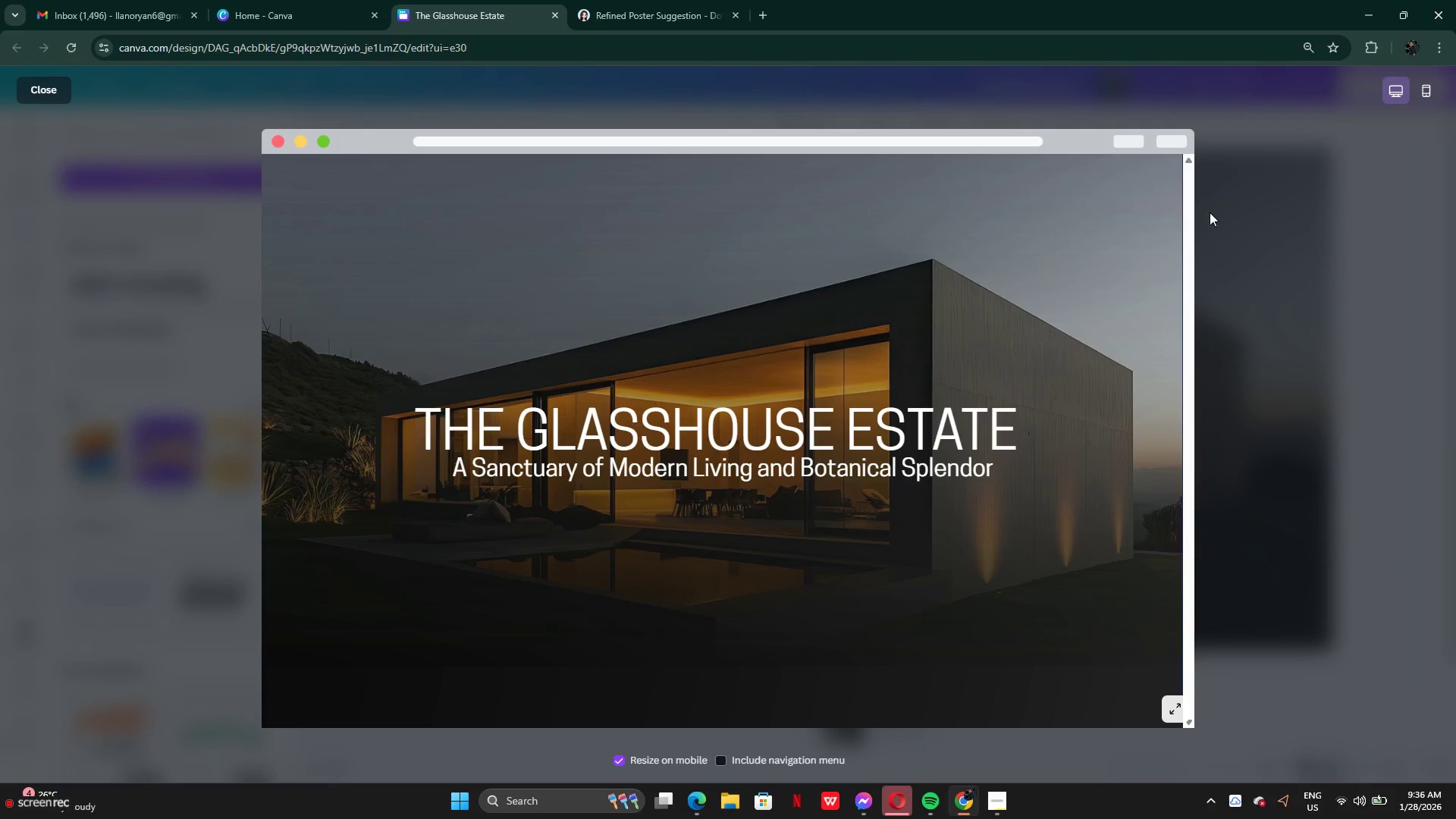 
left_click([1236, 177])
 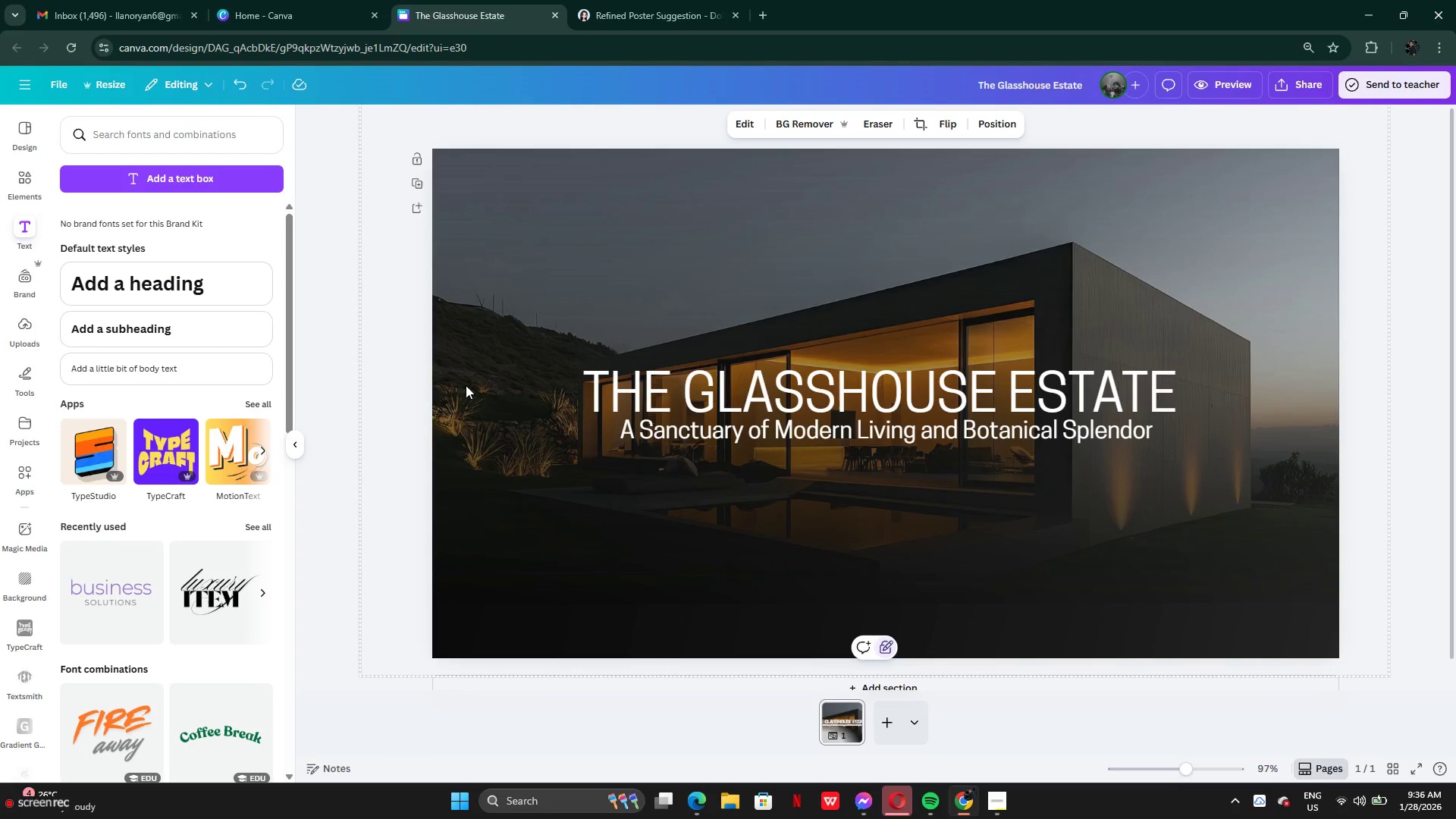 
wait(8.62)
 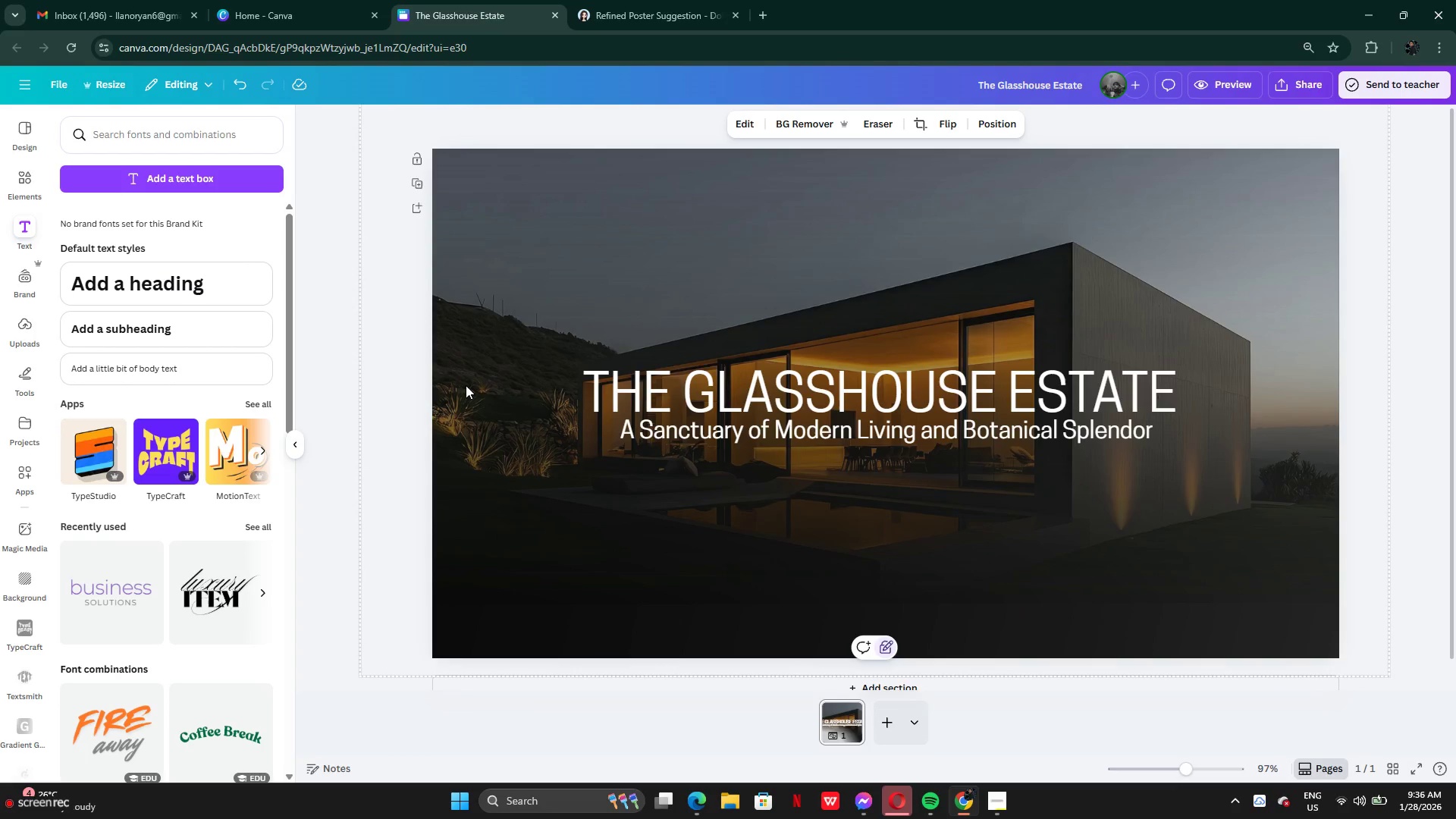 
left_click([18, 184])
 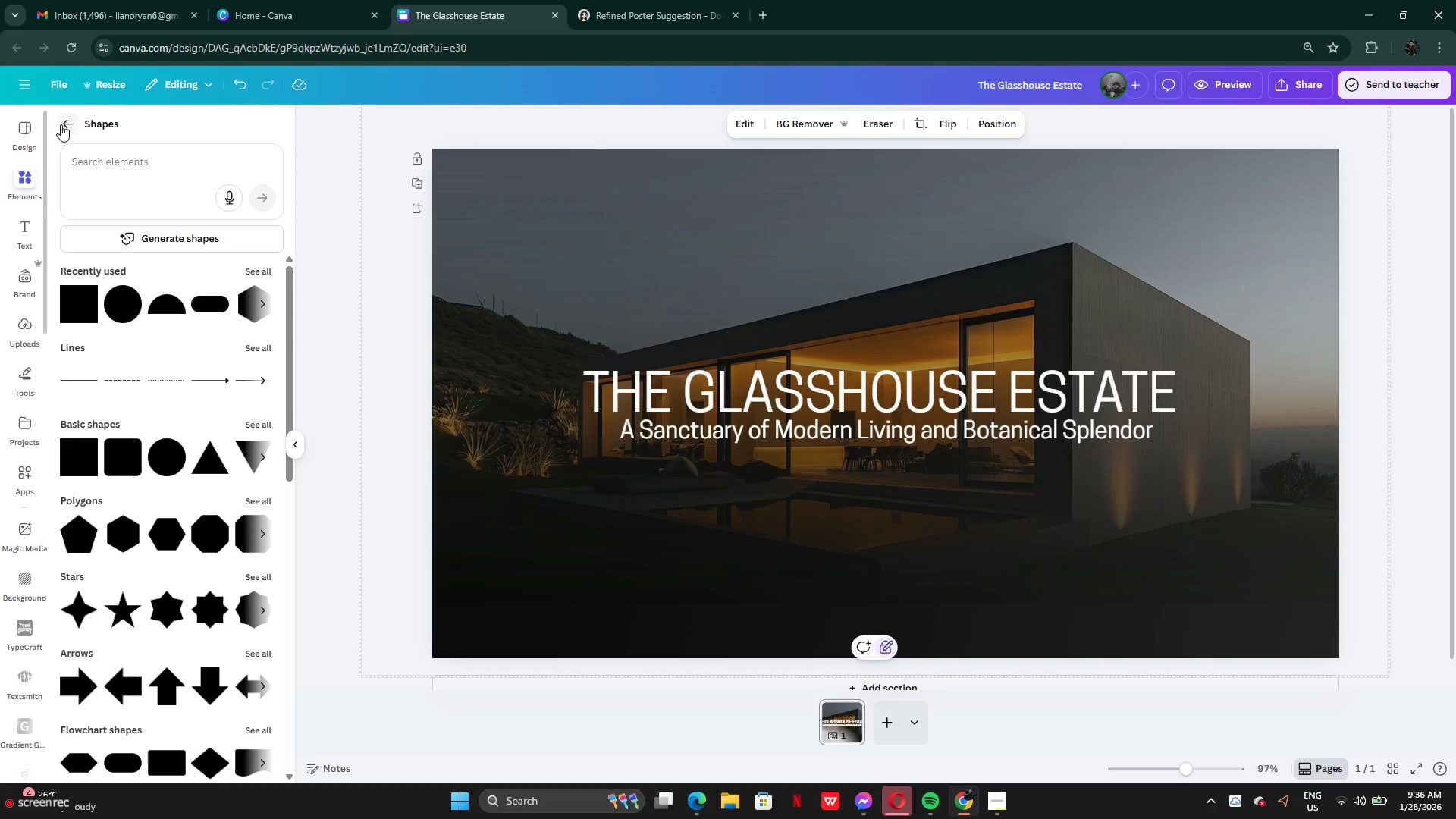 
left_click([65, 125])
 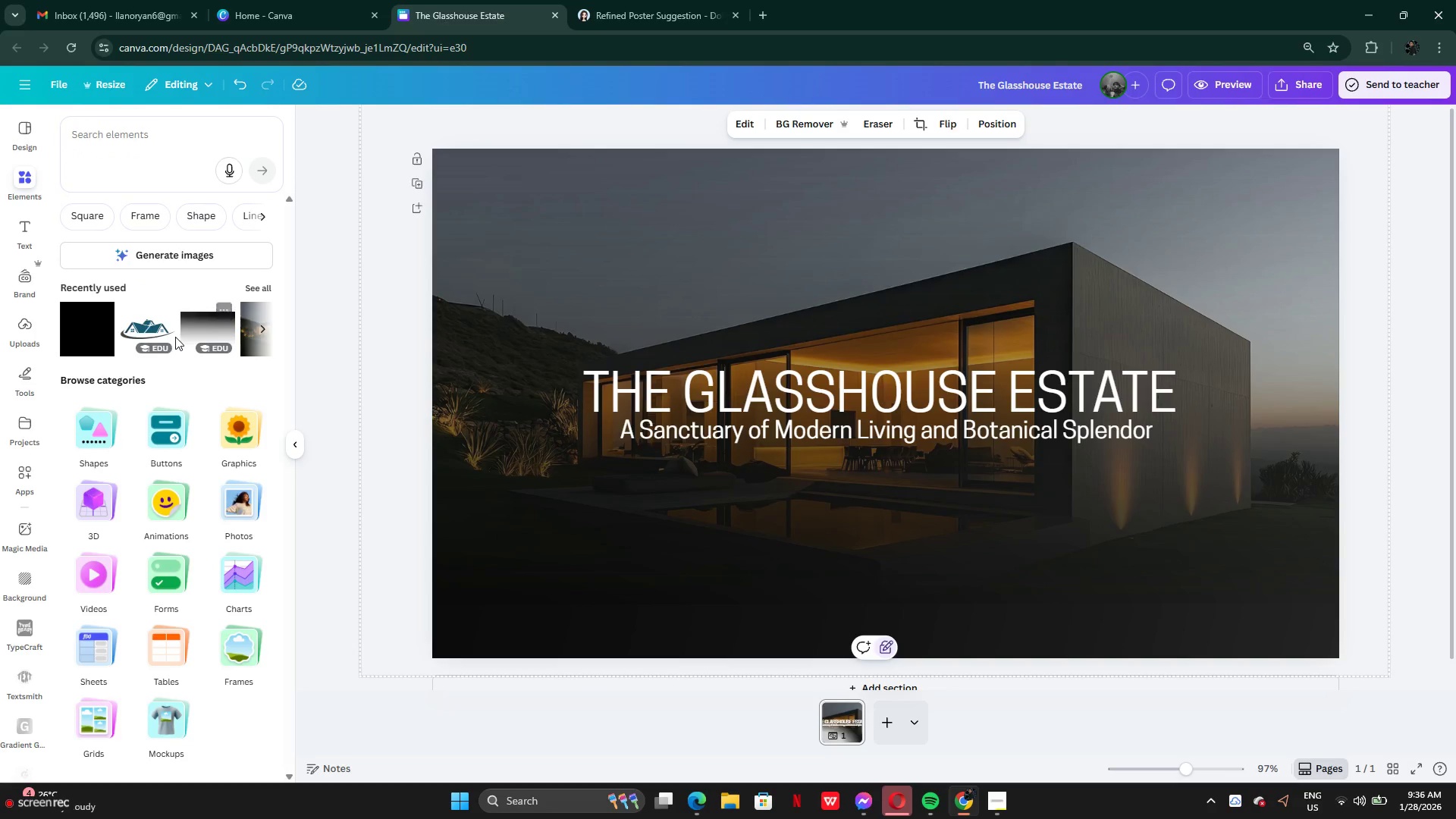 
left_click([142, 336])
 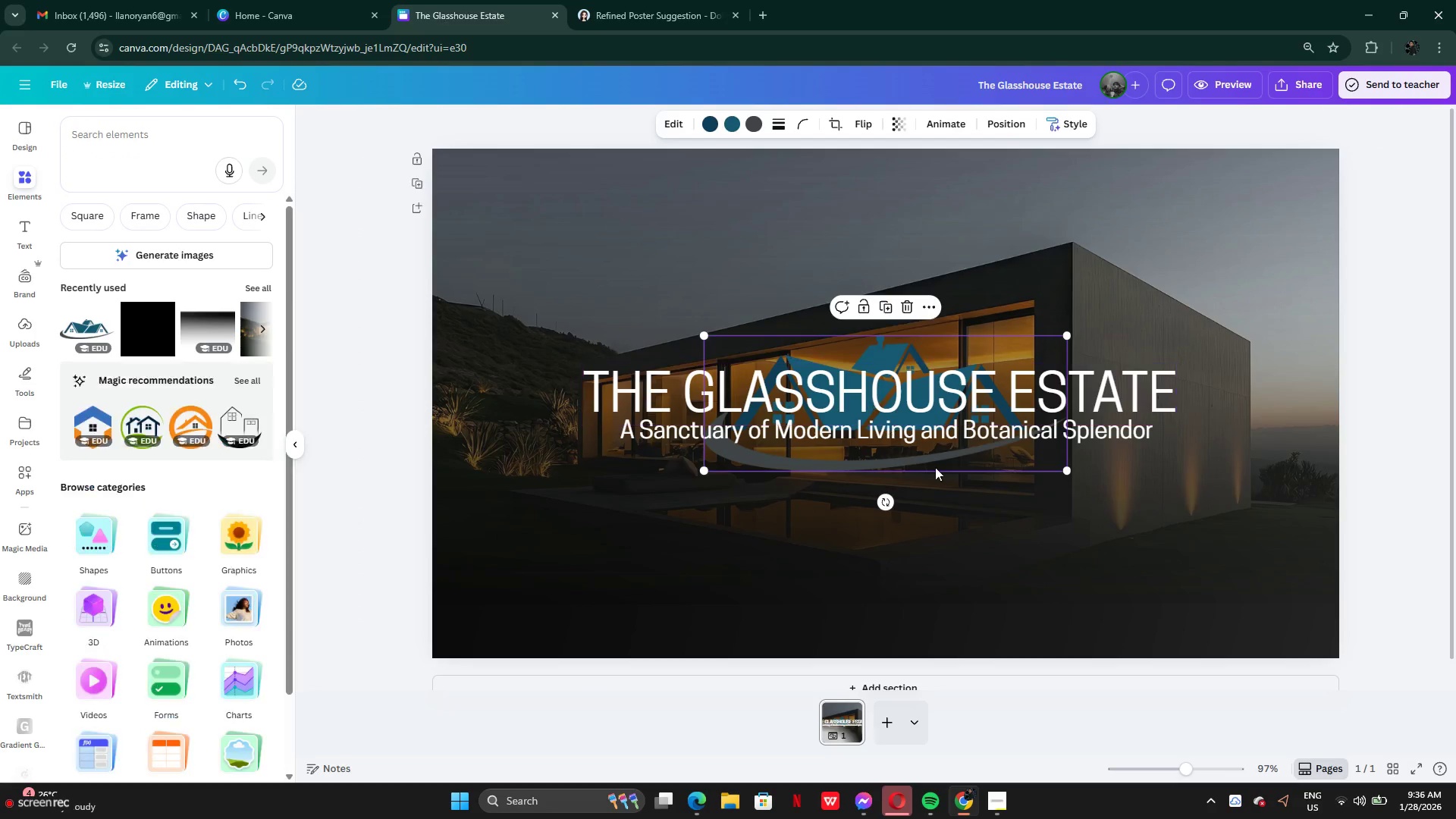 
left_click_drag(start_coordinate=[937, 468], to_coordinate=[824, 312])
 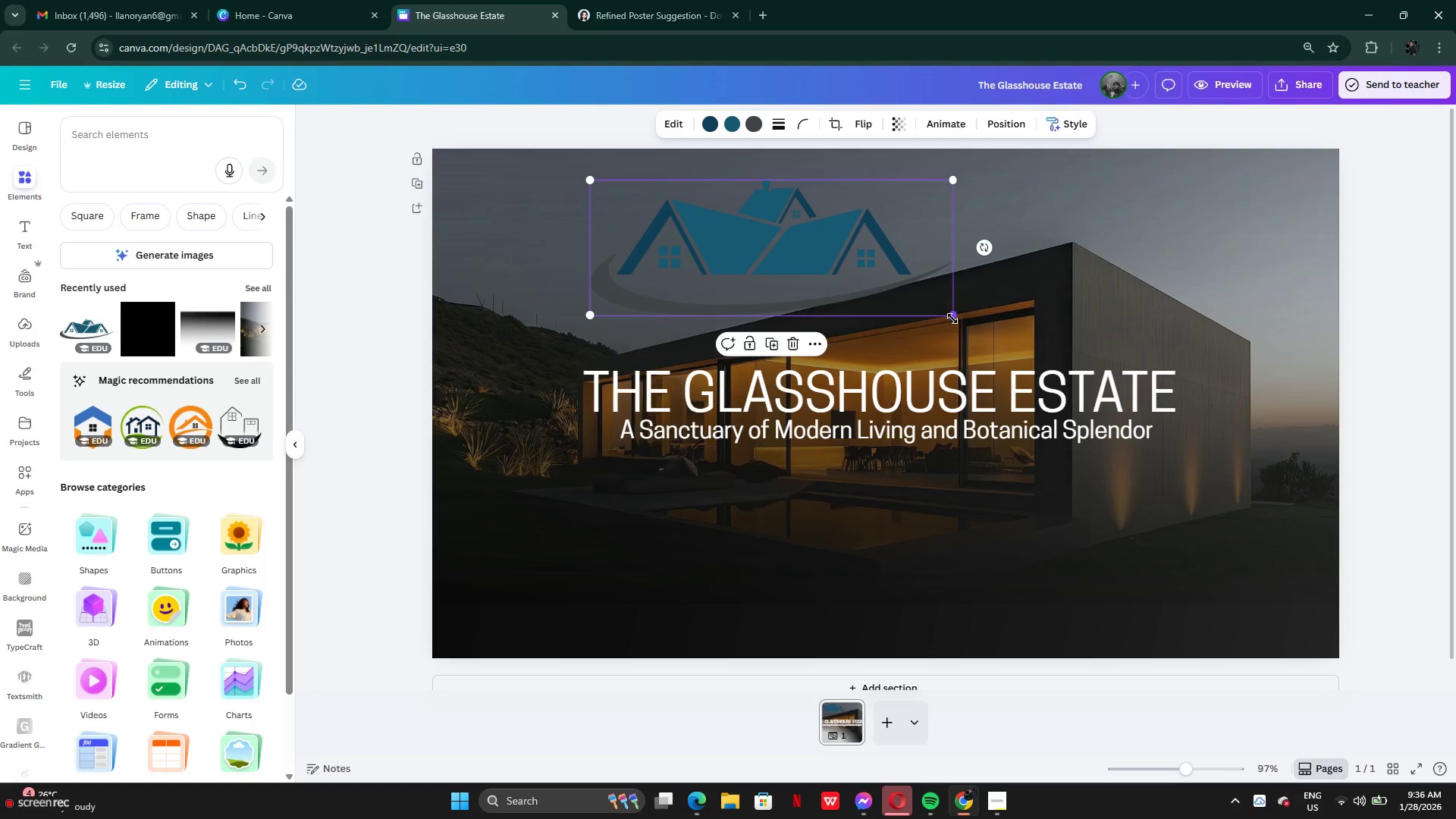 
left_click_drag(start_coordinate=[952, 318], to_coordinate=[806, 284])
 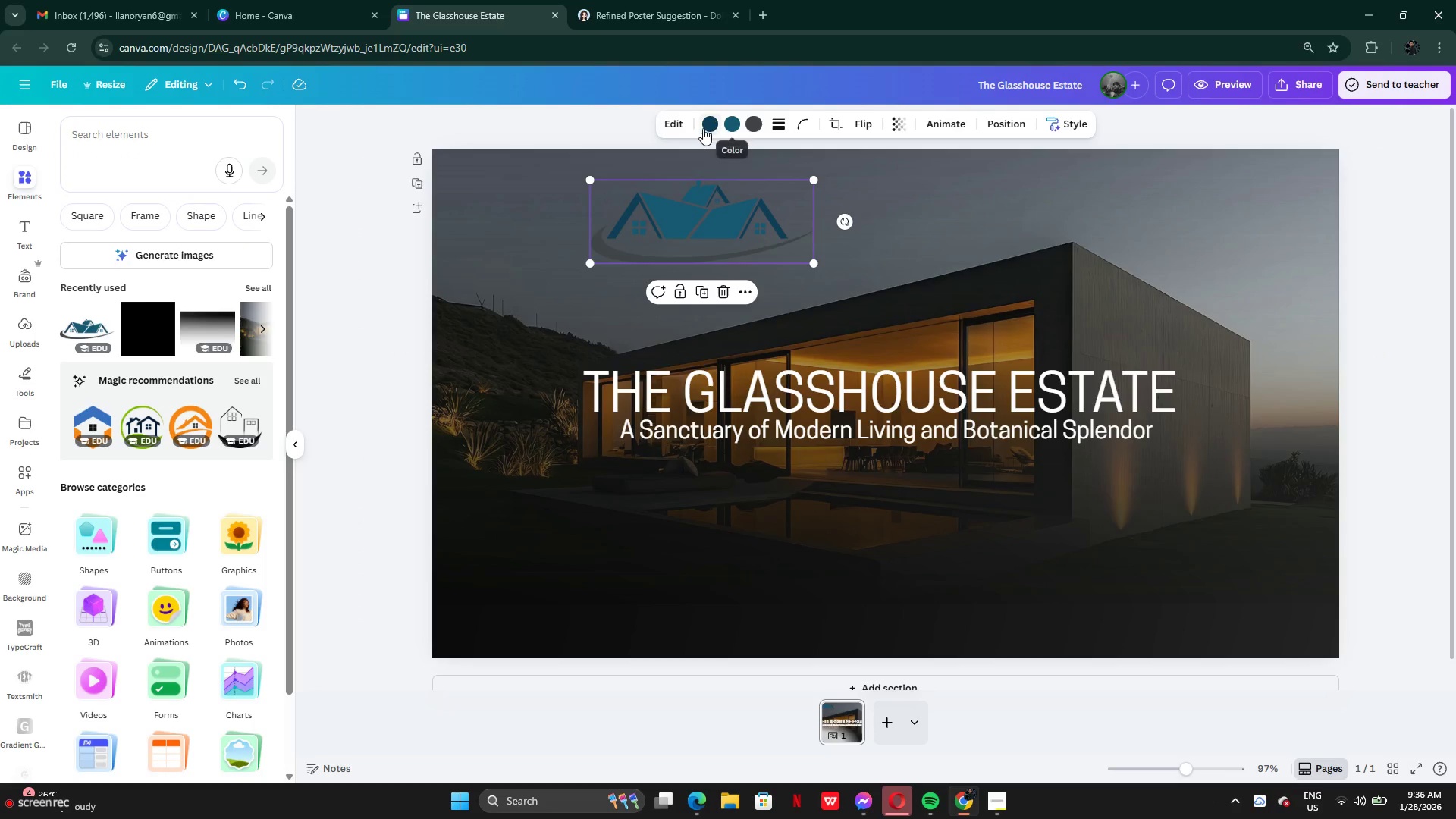 
left_click([704, 128])
 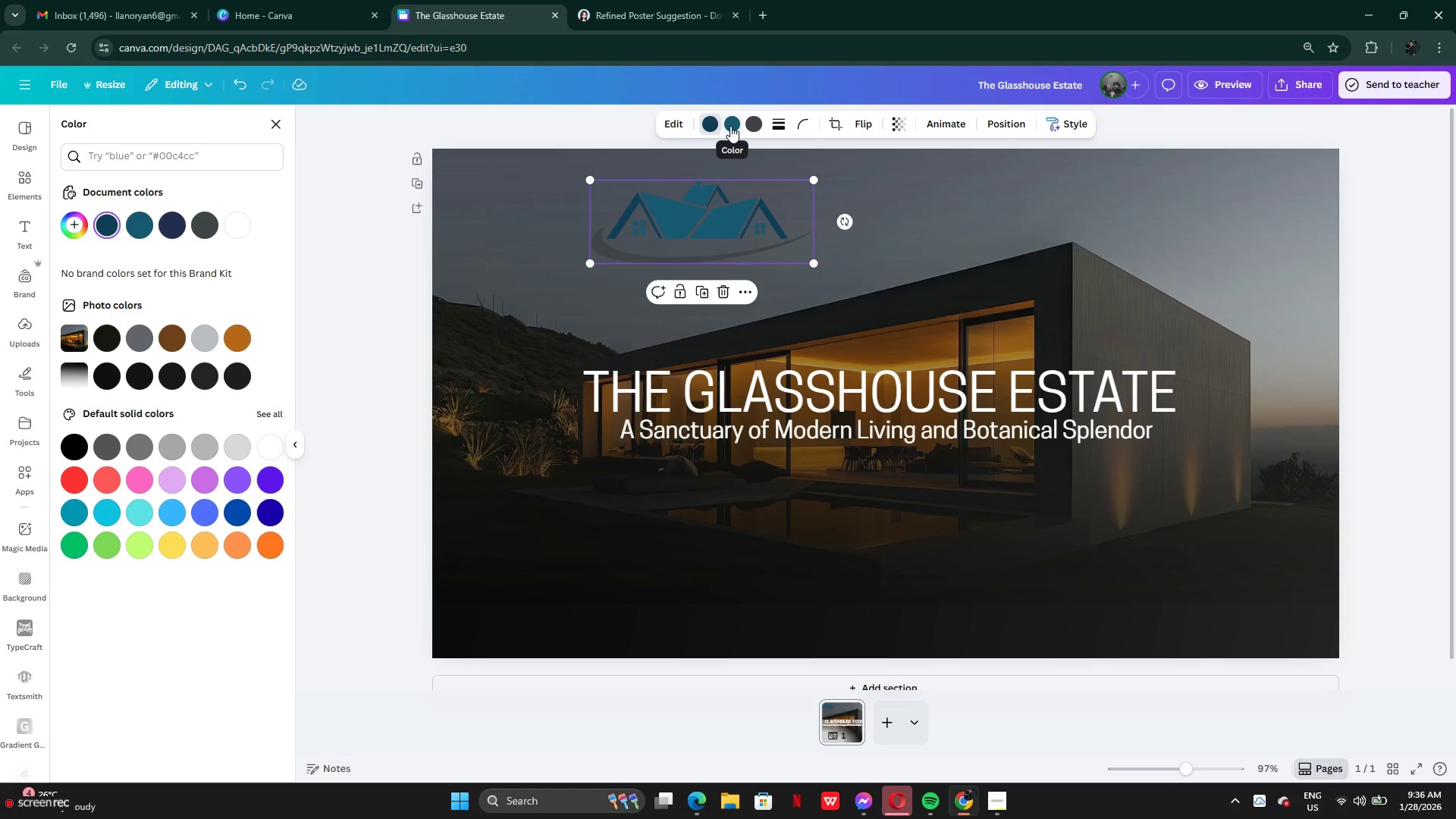 
left_click([730, 130])
 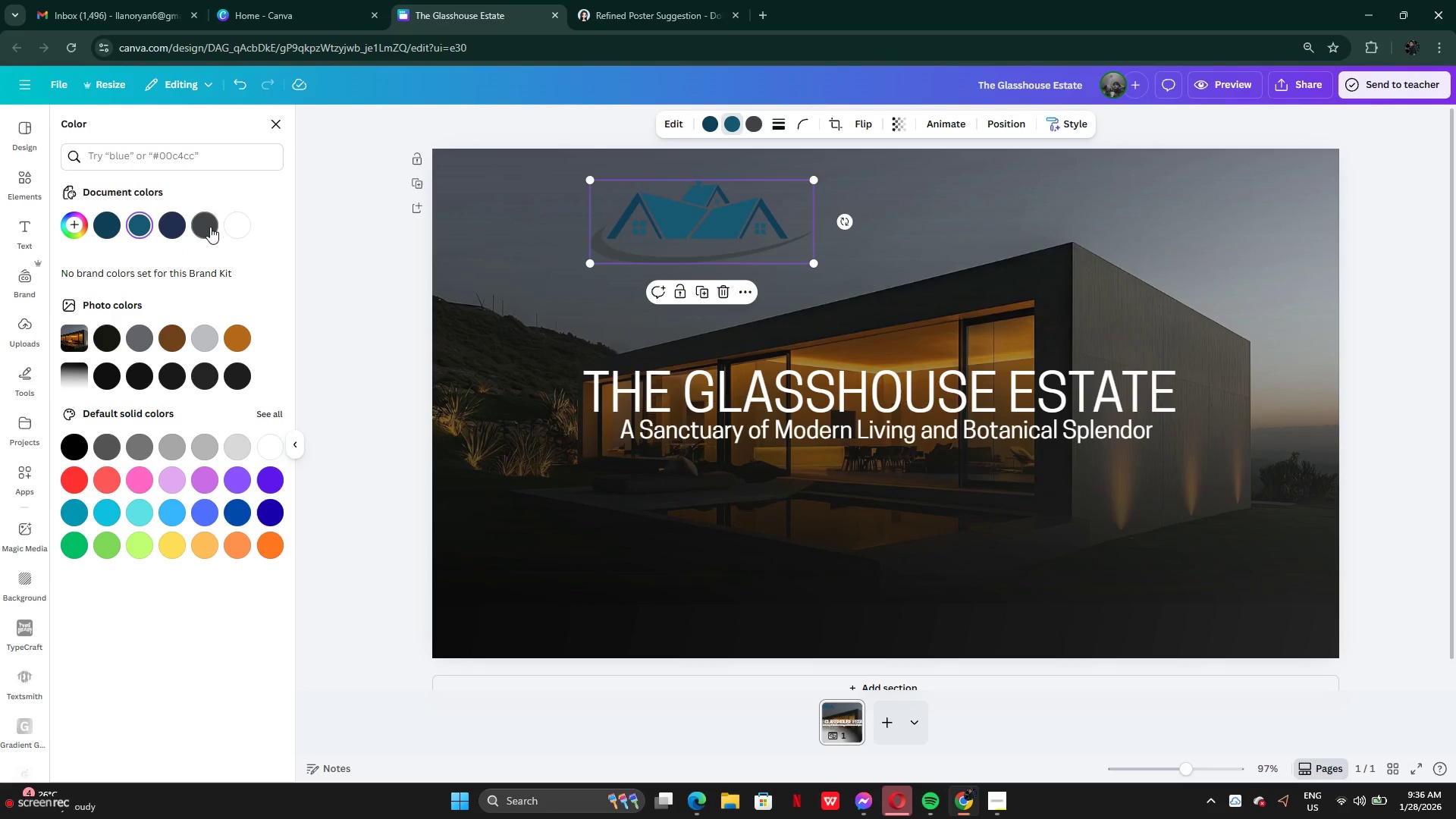 
left_click([210, 227])
 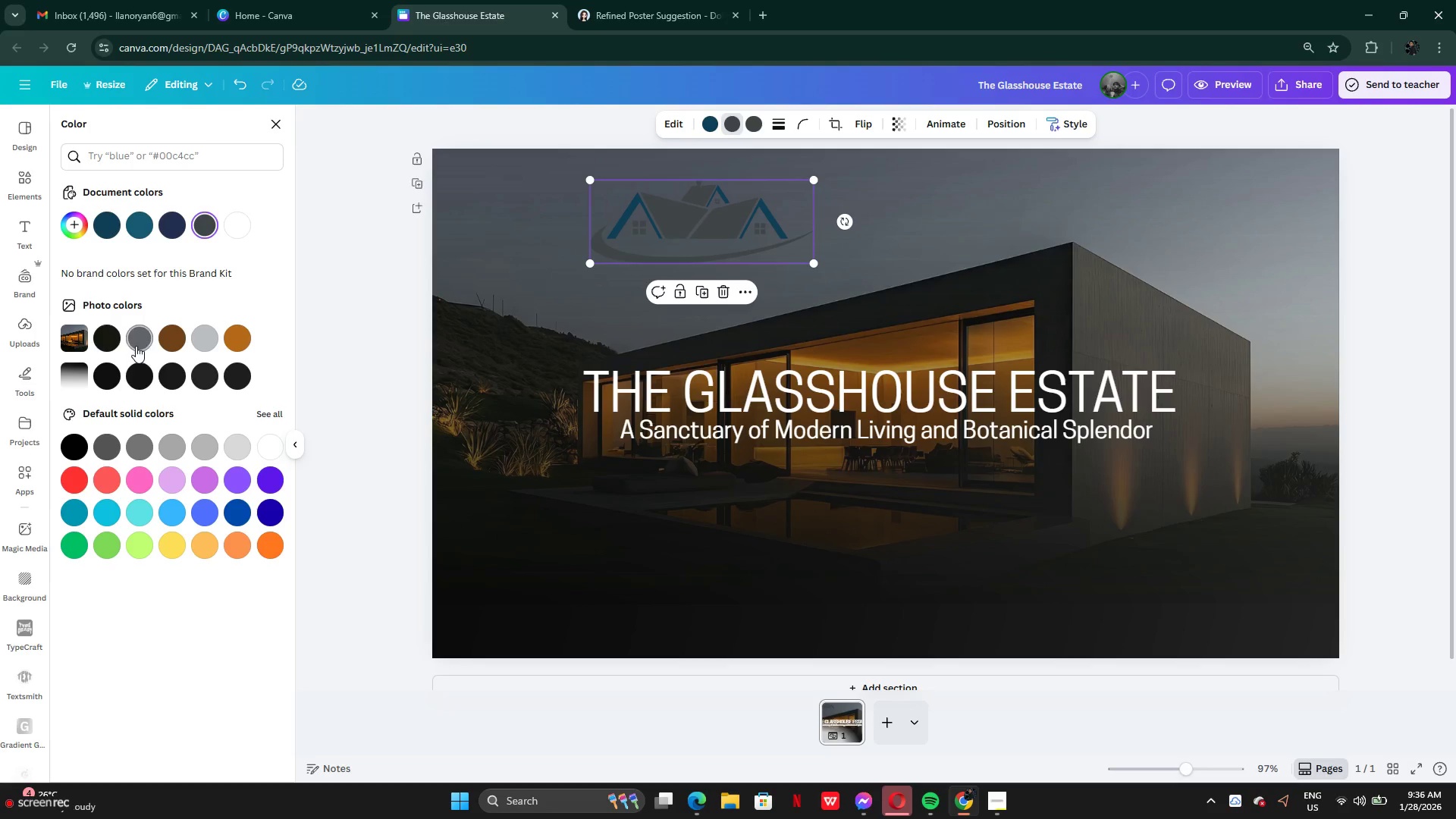 
left_click([118, 337])
 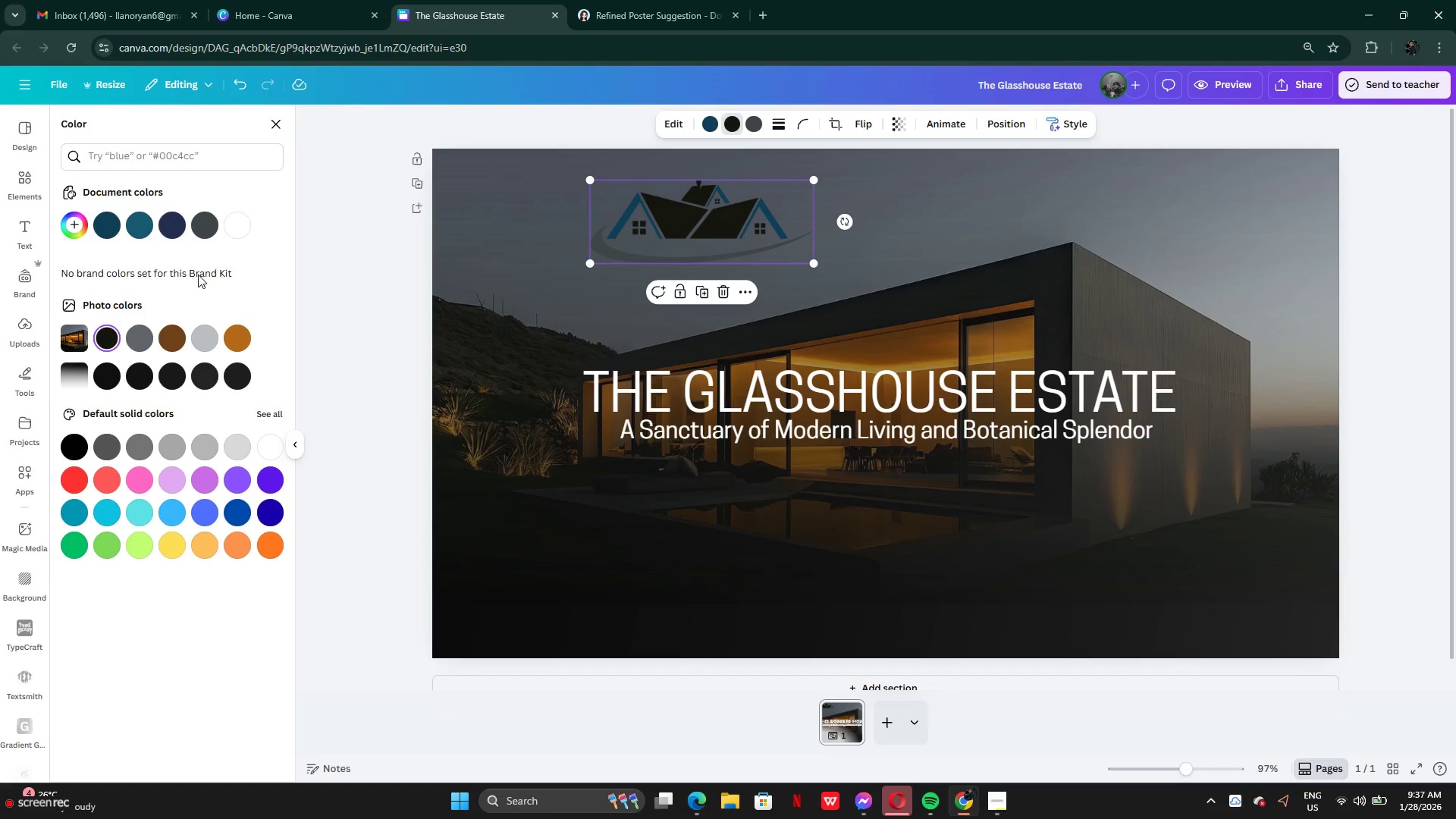 
left_click([139, 236])
 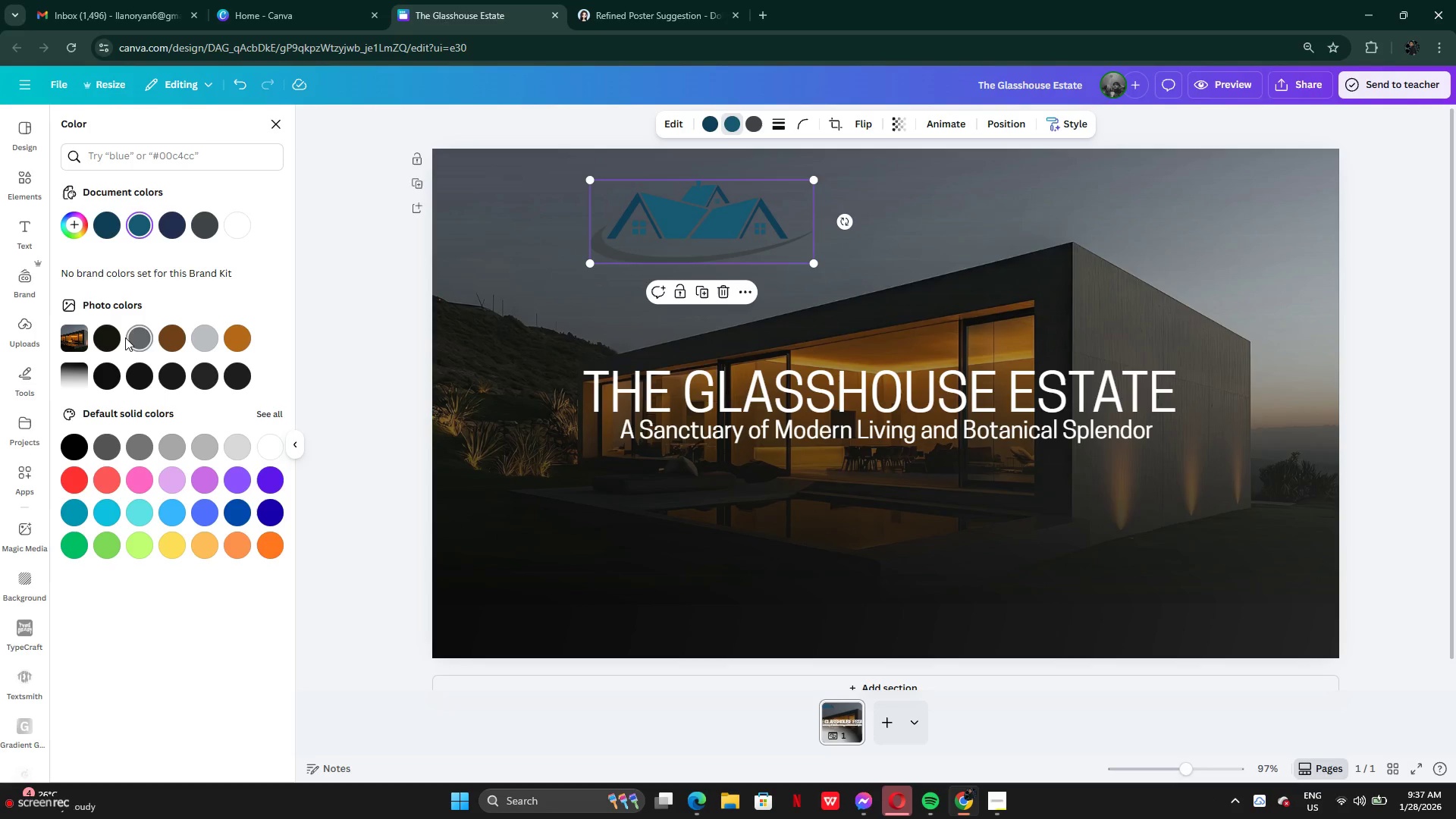 
double_click([104, 342])
 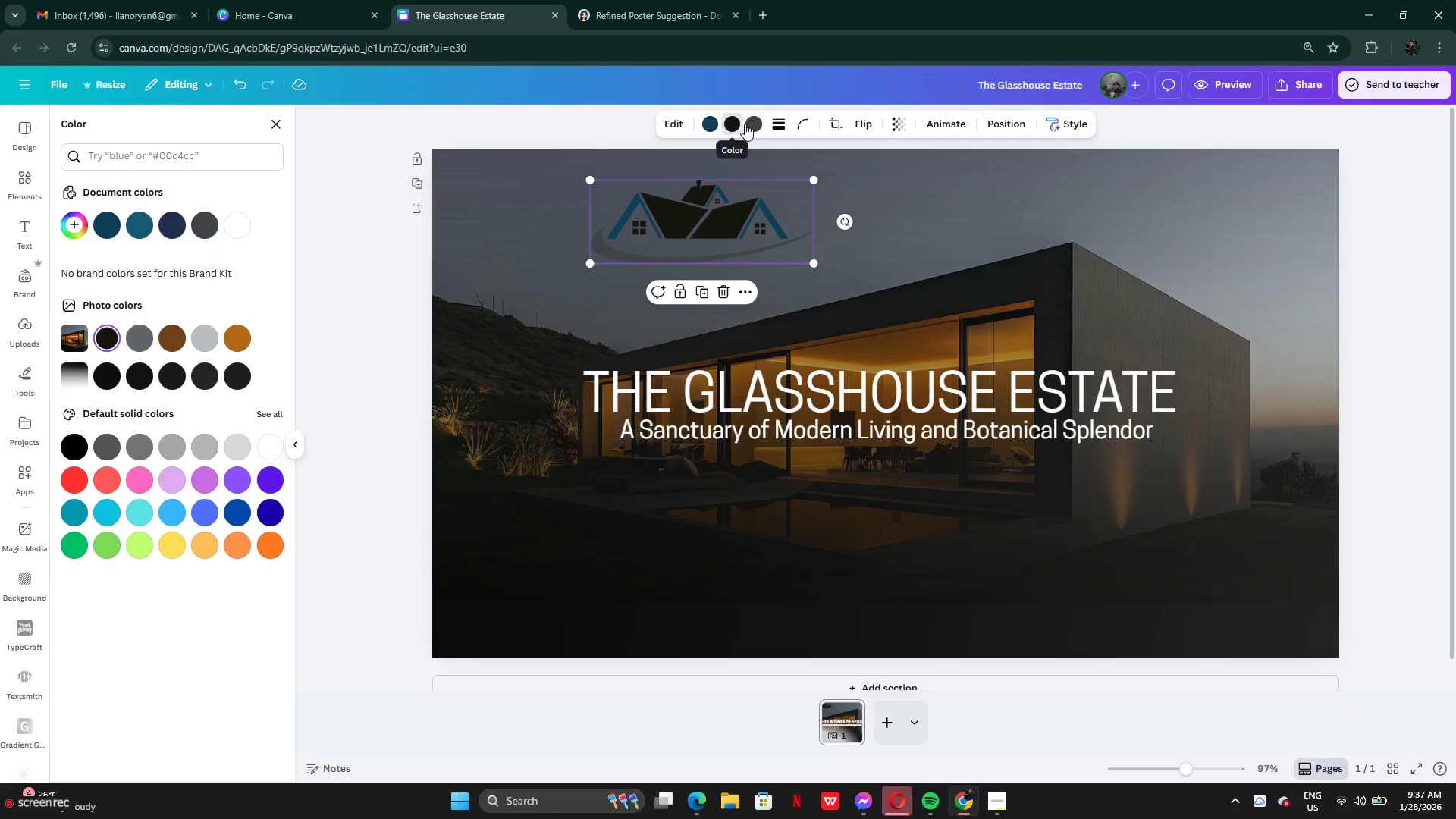 
left_click([755, 124])
 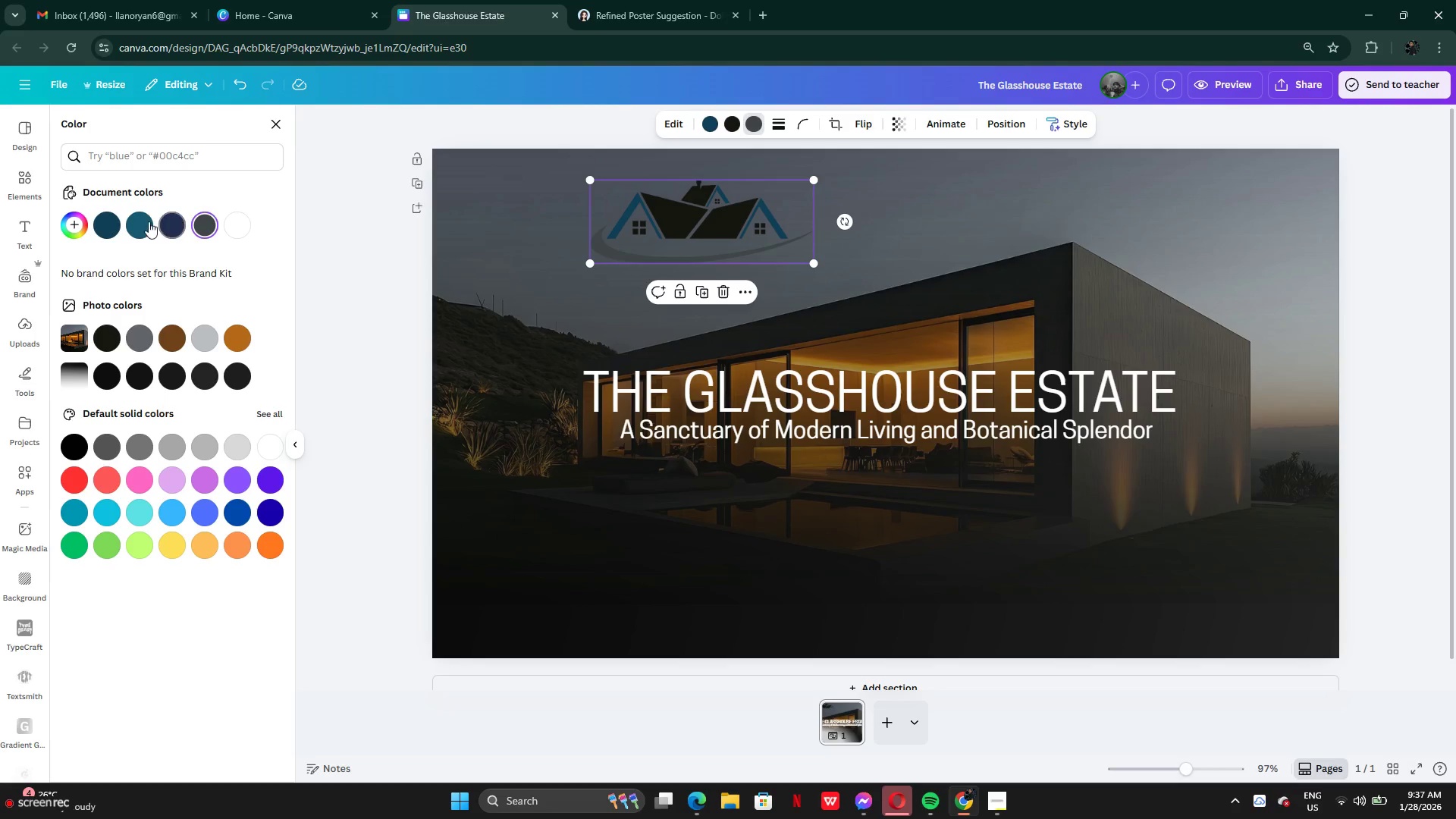 
left_click([140, 222])
 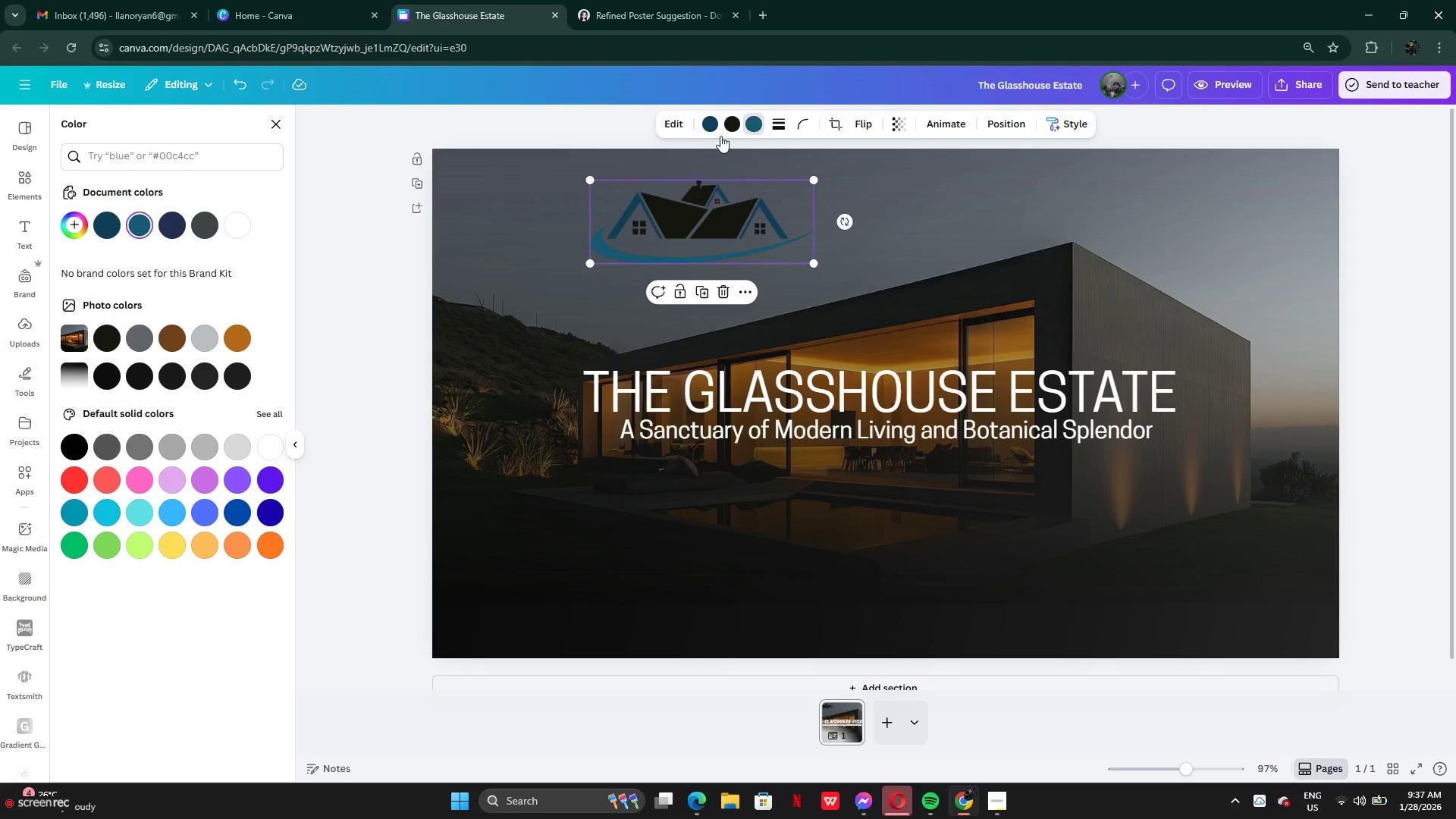 
left_click([708, 128])
 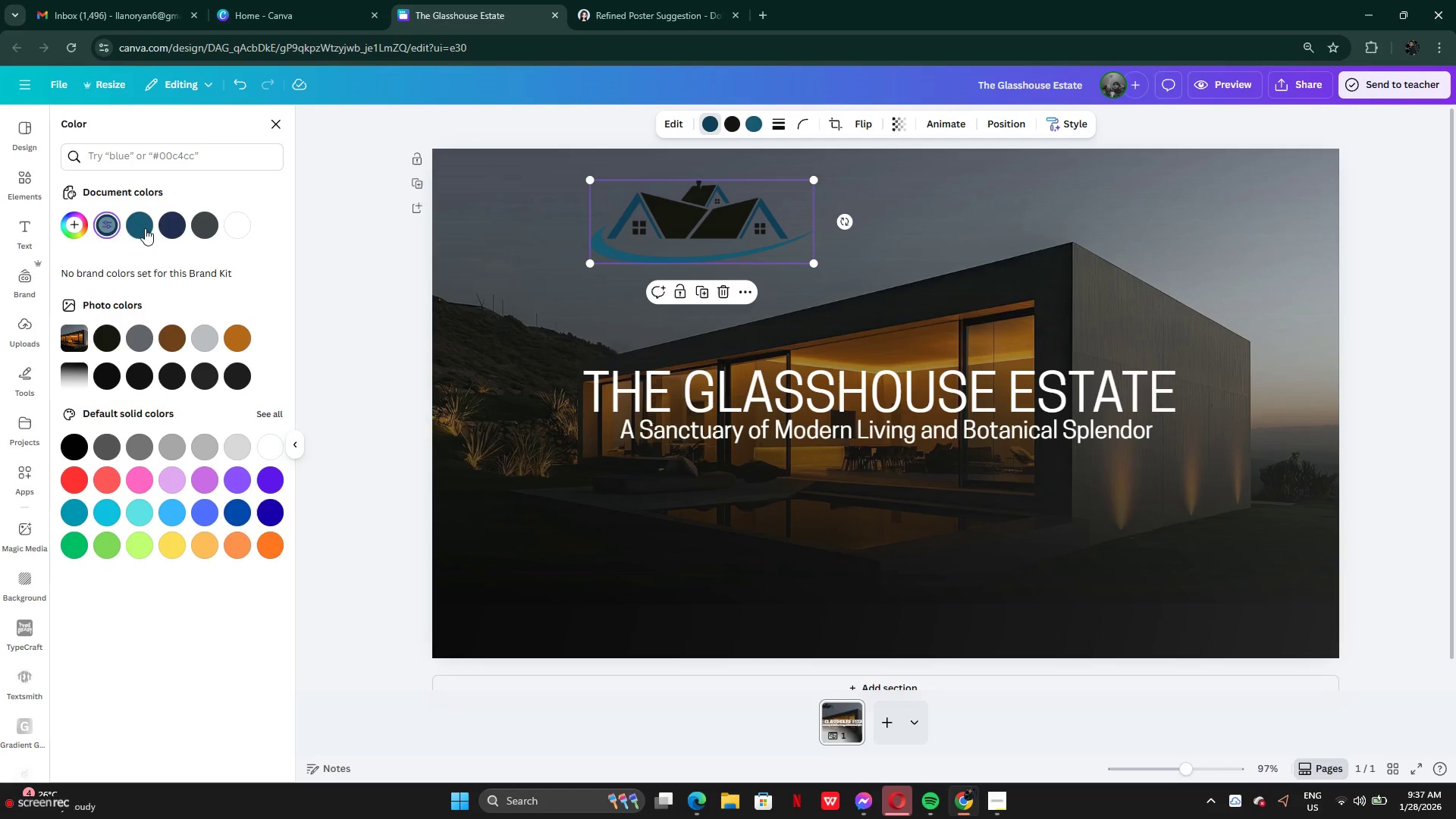 
left_click([145, 228])
 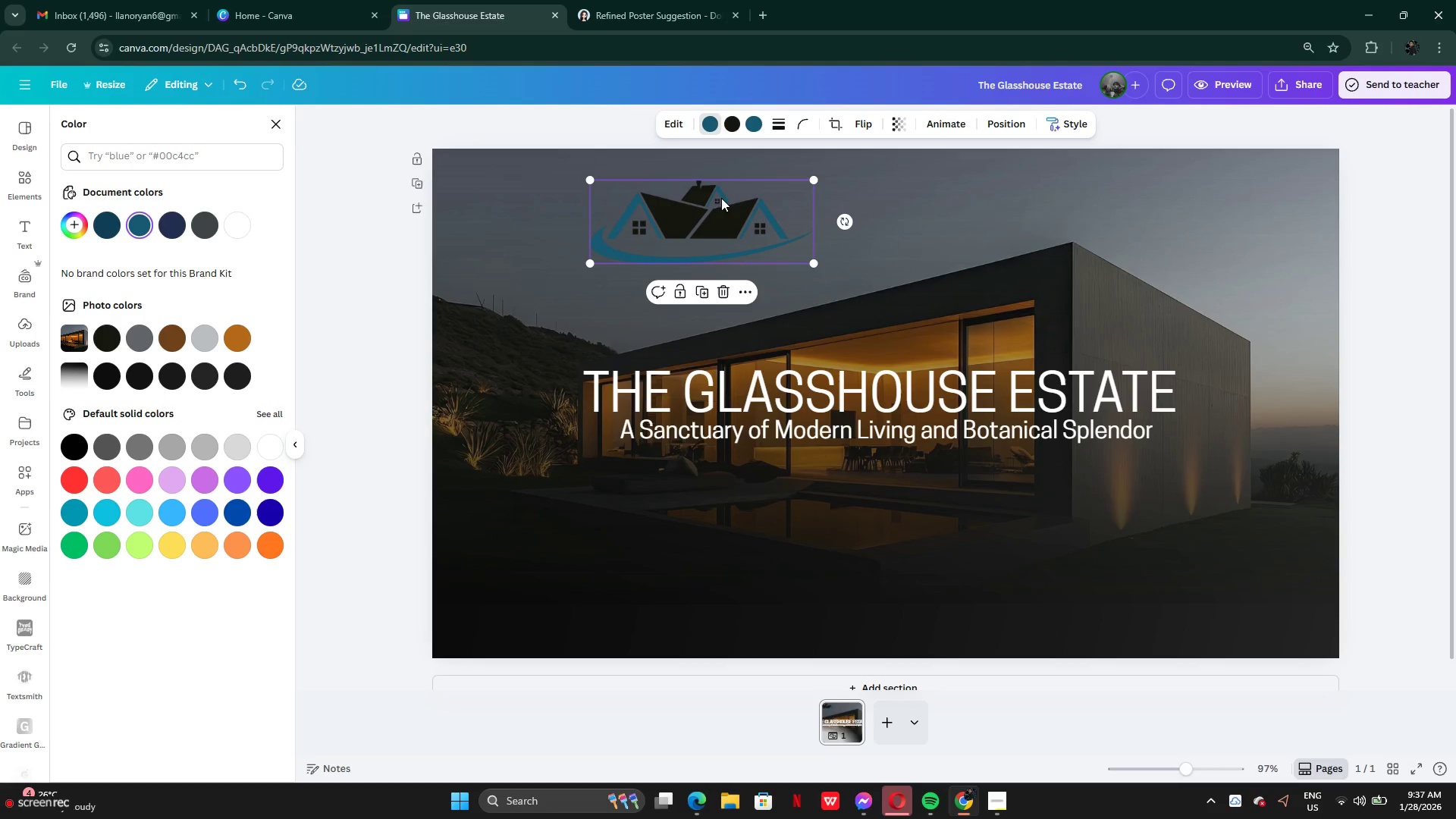 
left_click_drag(start_coordinate=[727, 221], to_coordinate=[1206, 219])
 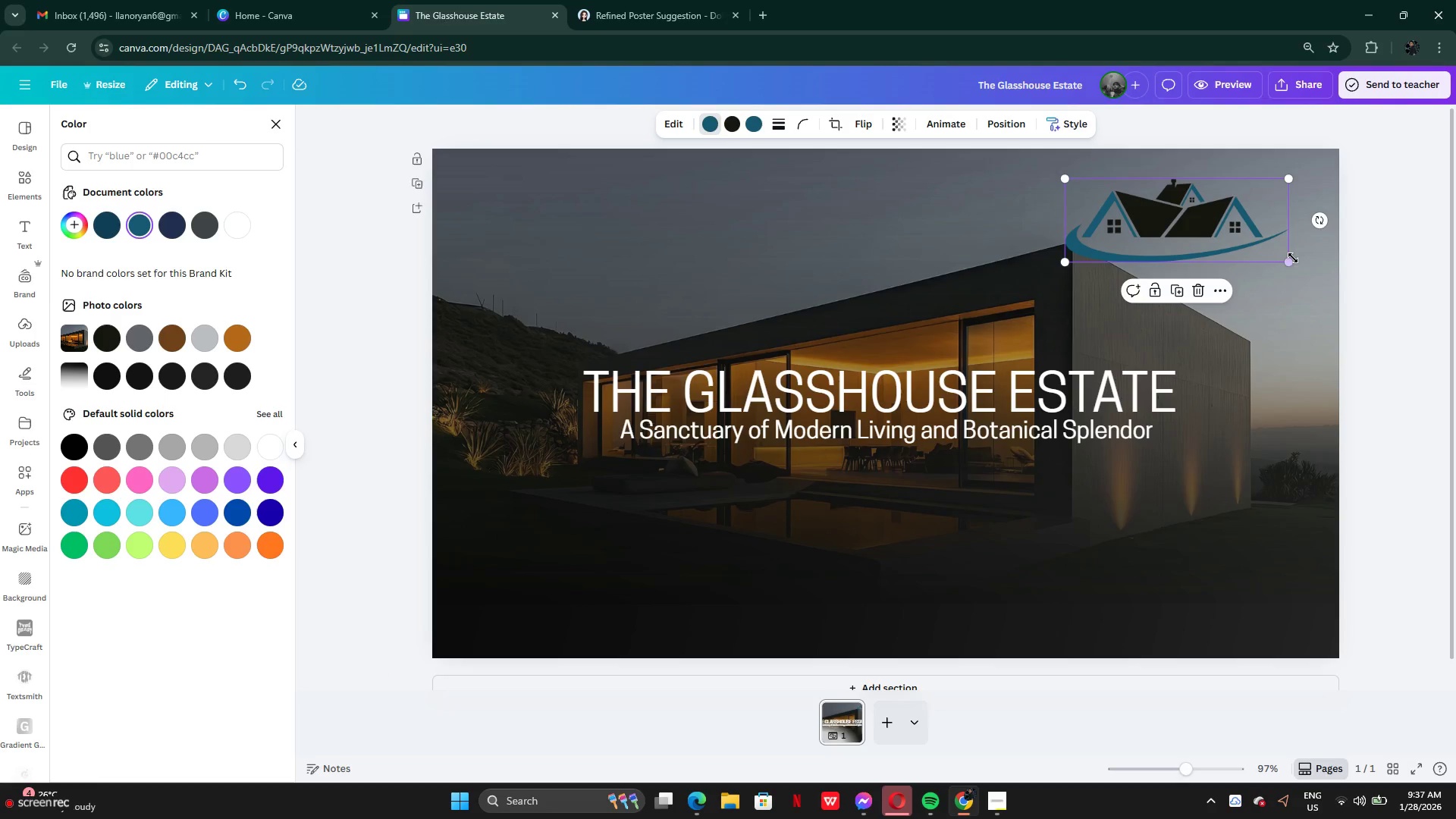 
left_click_drag(start_coordinate=[1293, 259], to_coordinate=[1228, 213])
 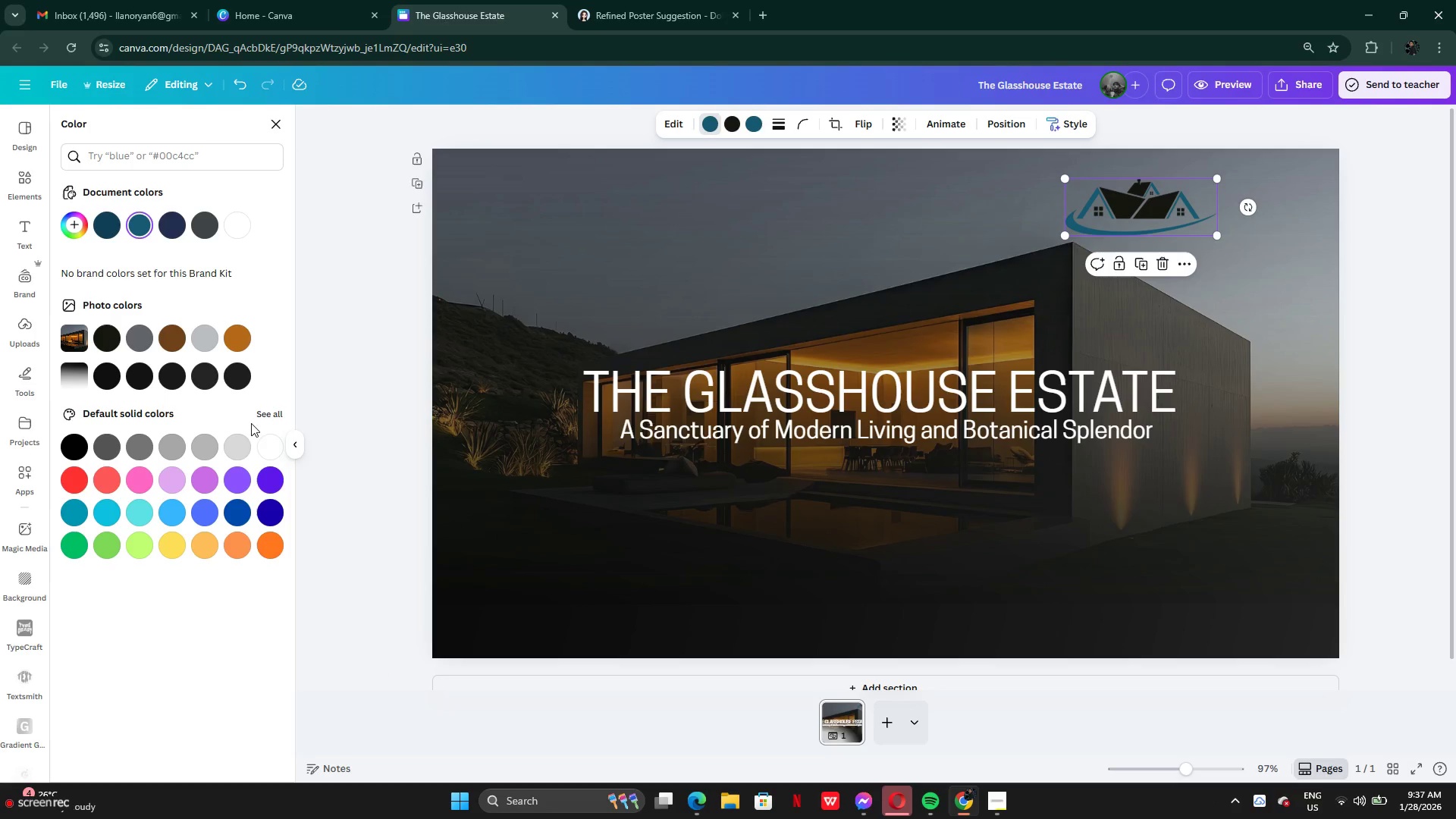 
left_click([262, 450])
 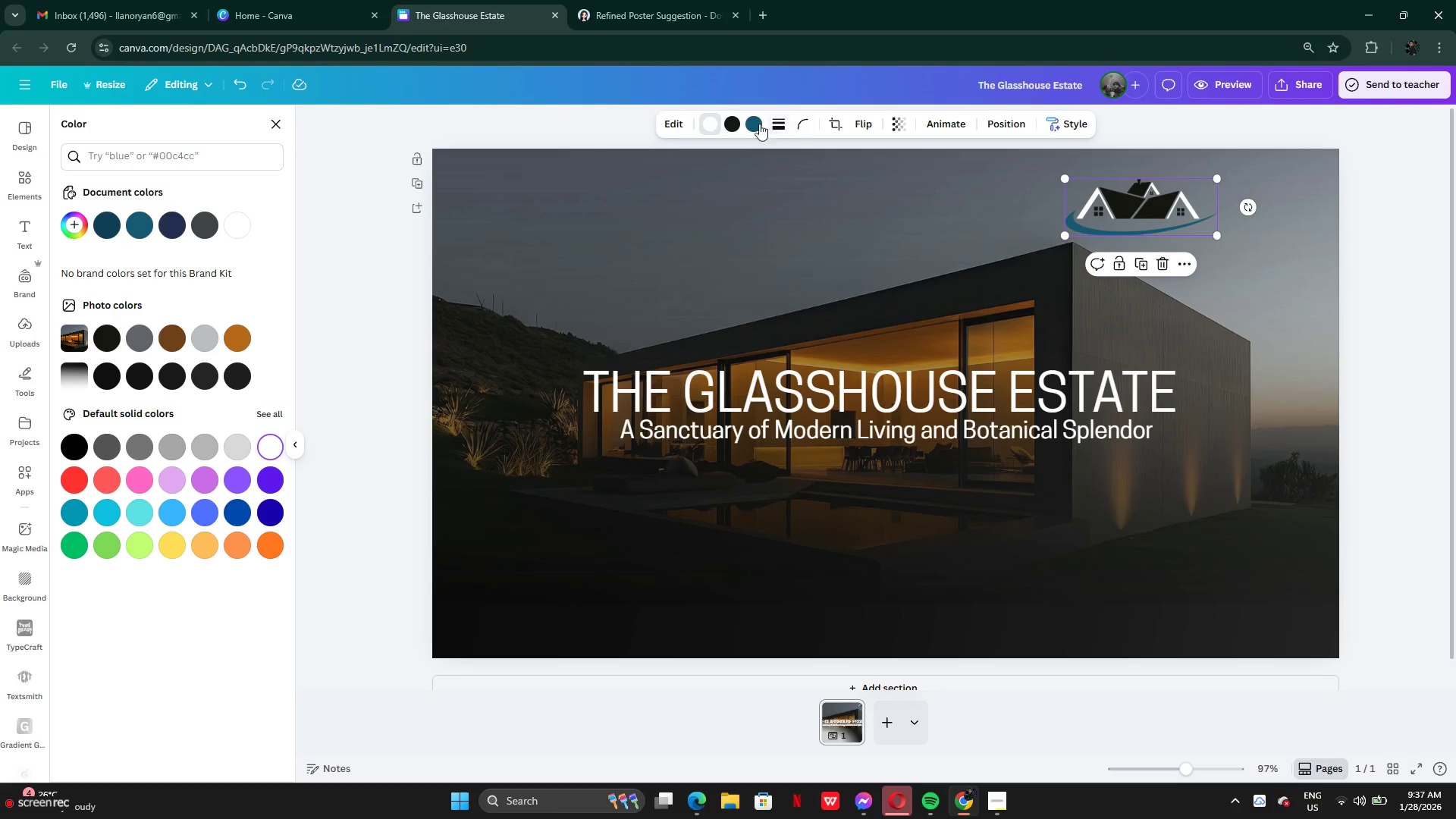 
left_click([736, 127])
 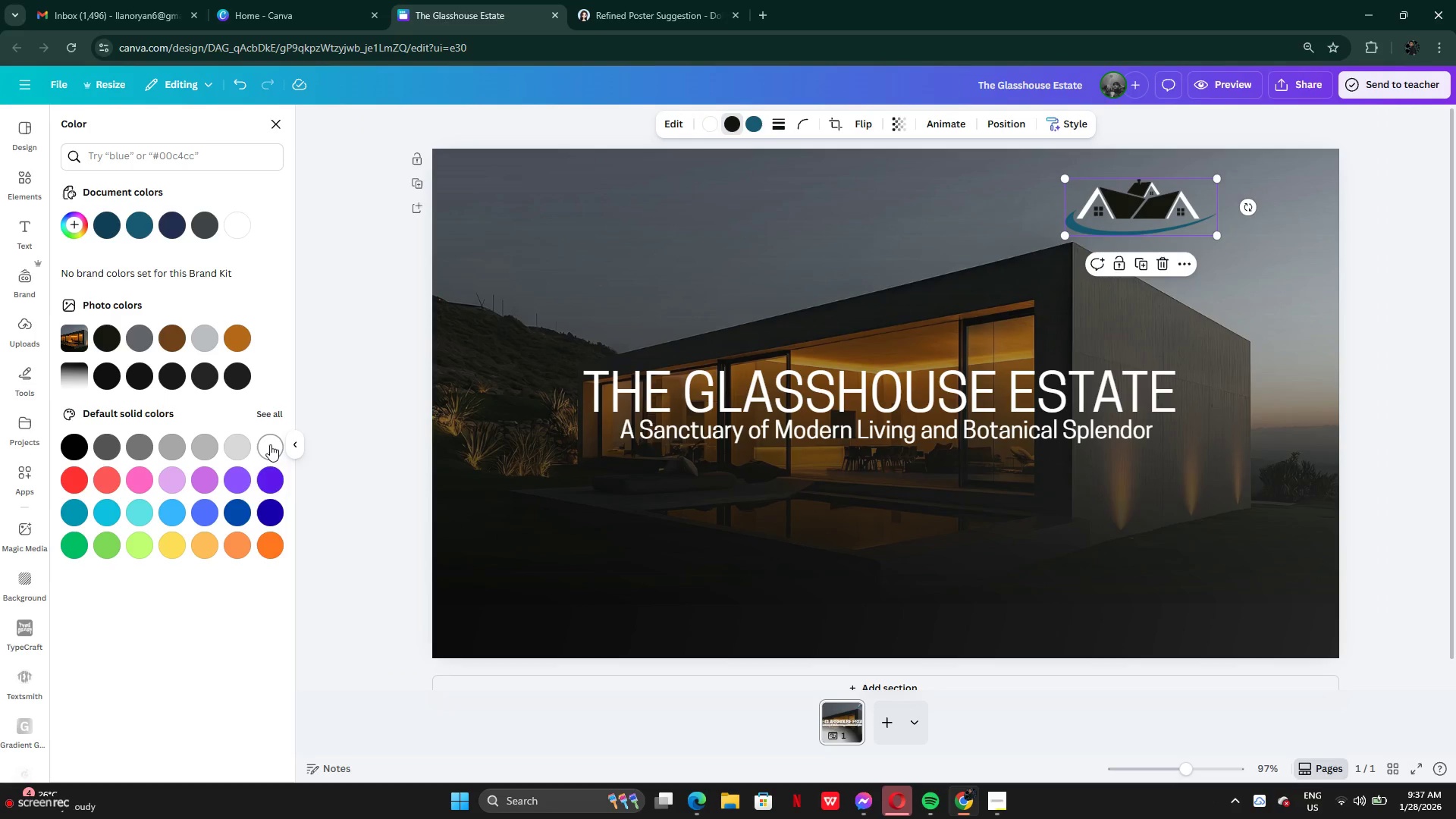 
left_click([270, 444])
 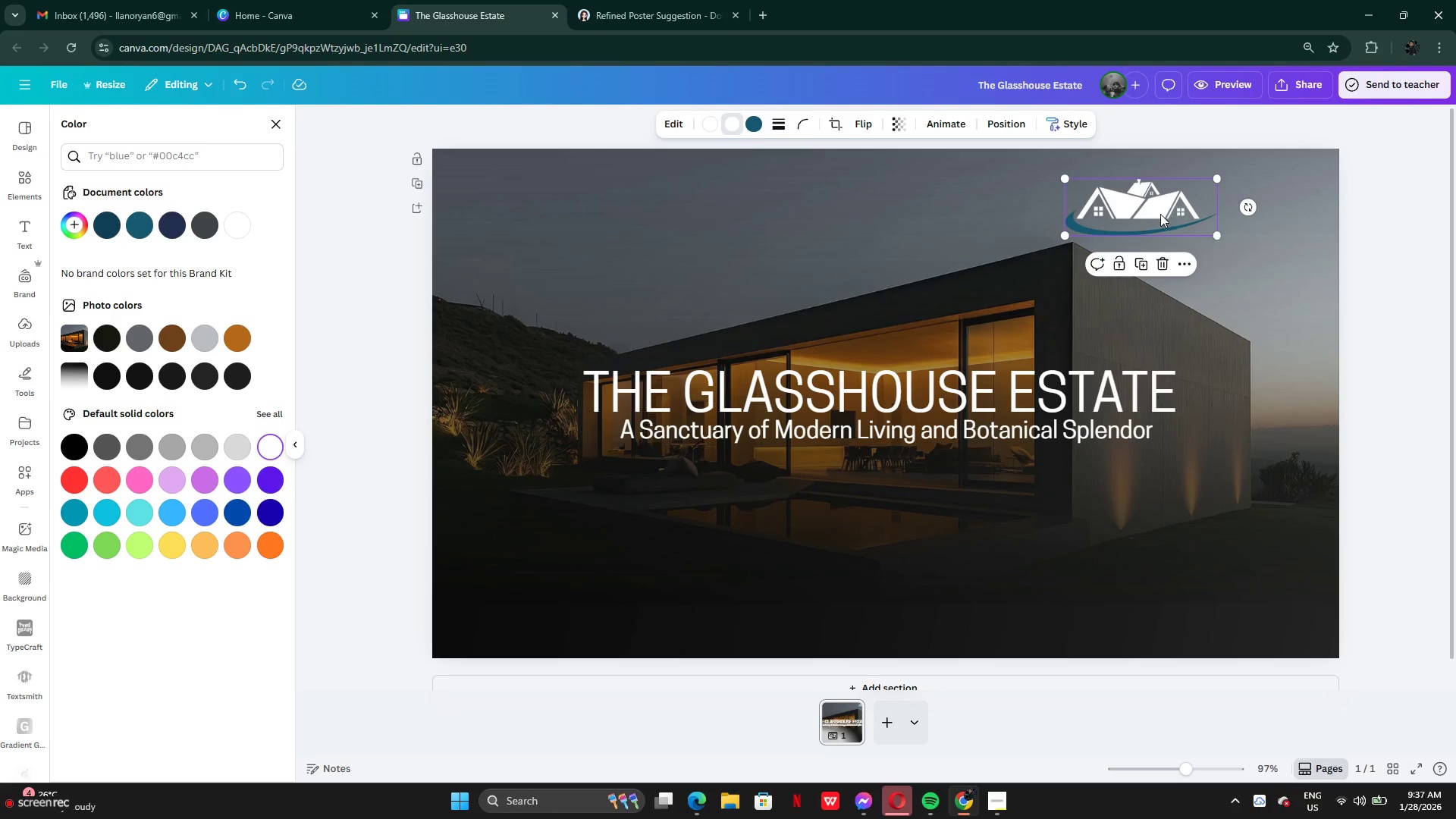 
left_click_drag(start_coordinate=[1150, 208], to_coordinate=[1225, 199])
 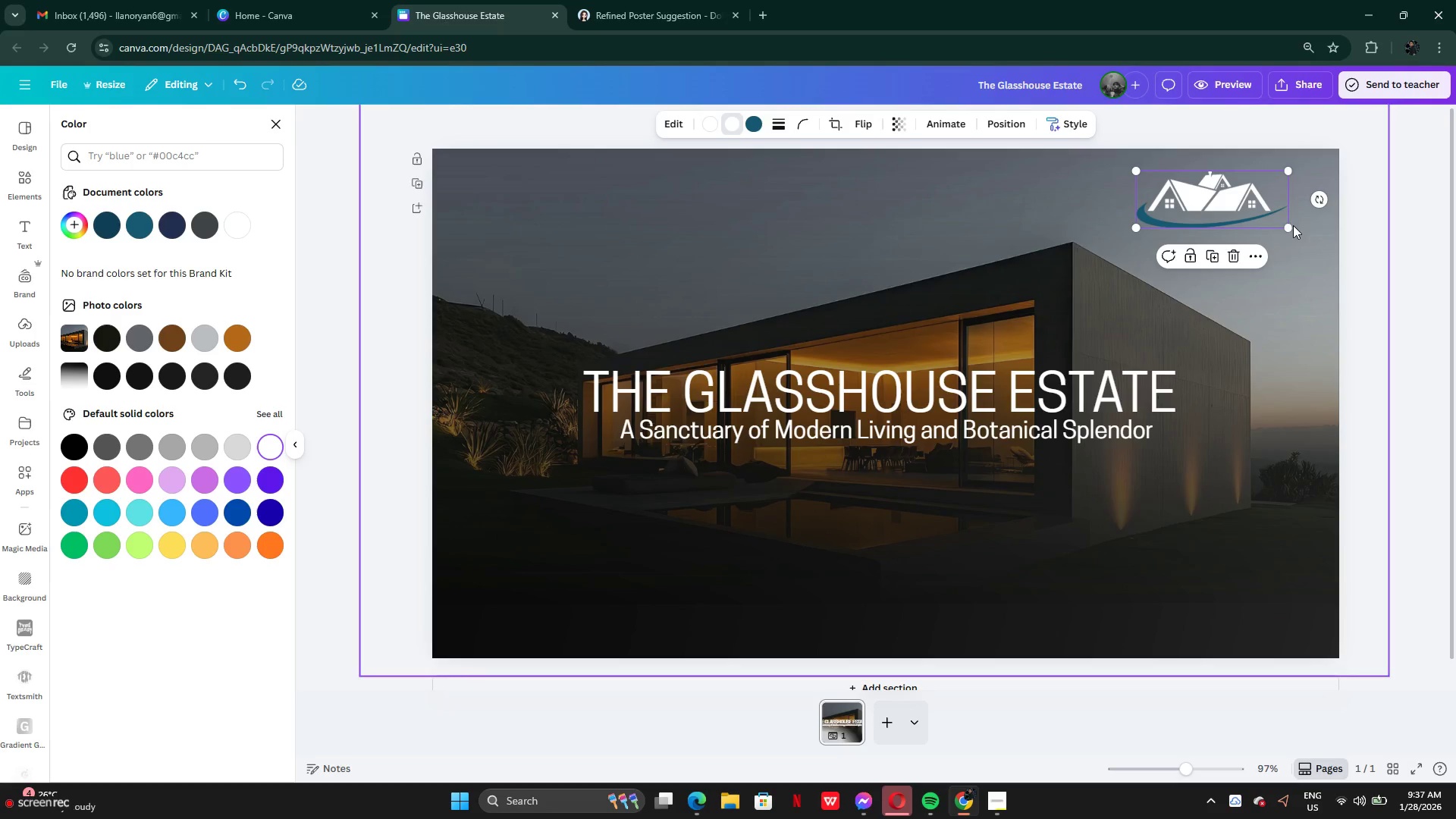 
left_click_drag(start_coordinate=[1286, 223], to_coordinate=[1240, 192])
 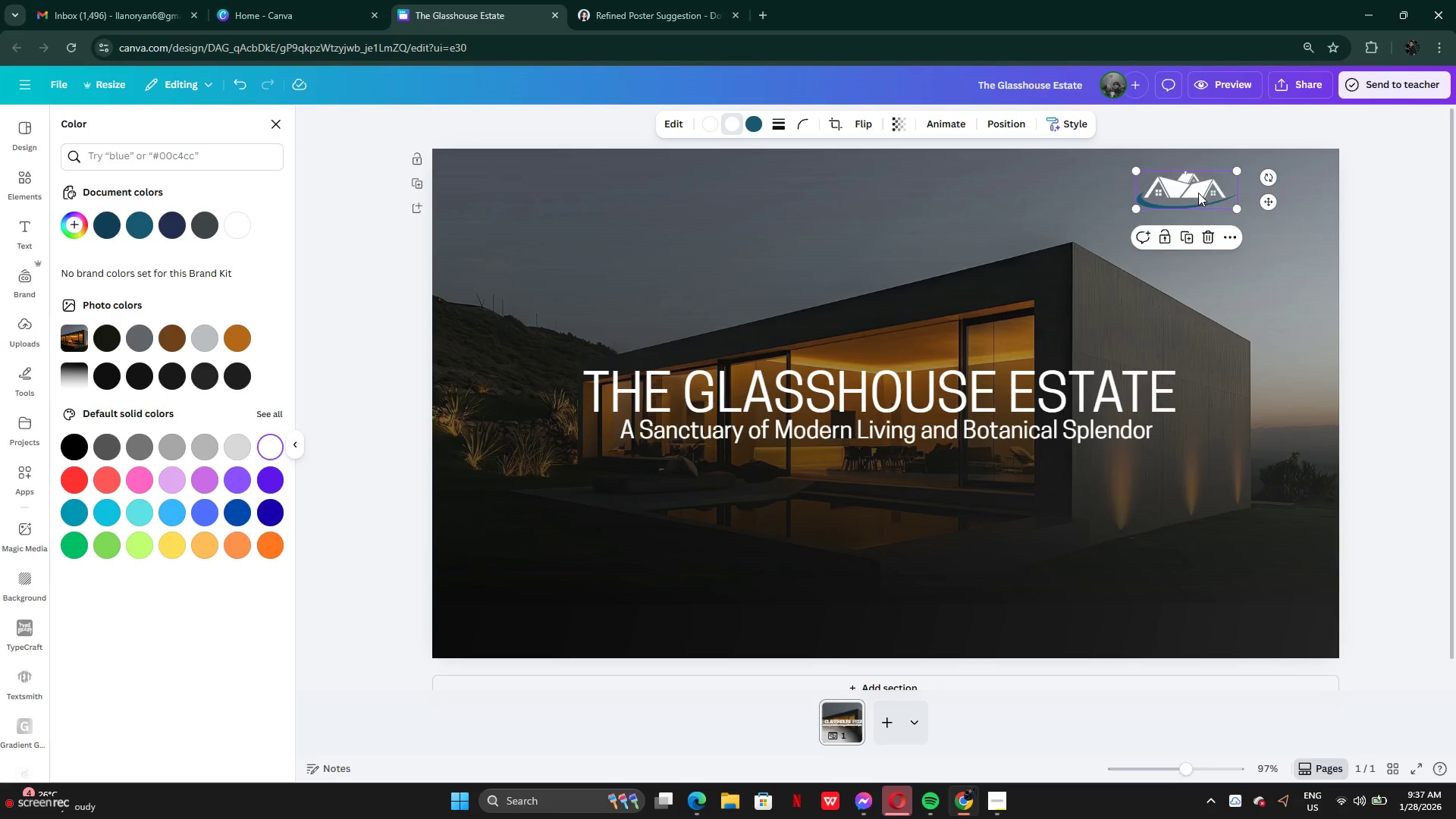 
left_click_drag(start_coordinate=[1198, 192], to_coordinate=[1266, 195])
 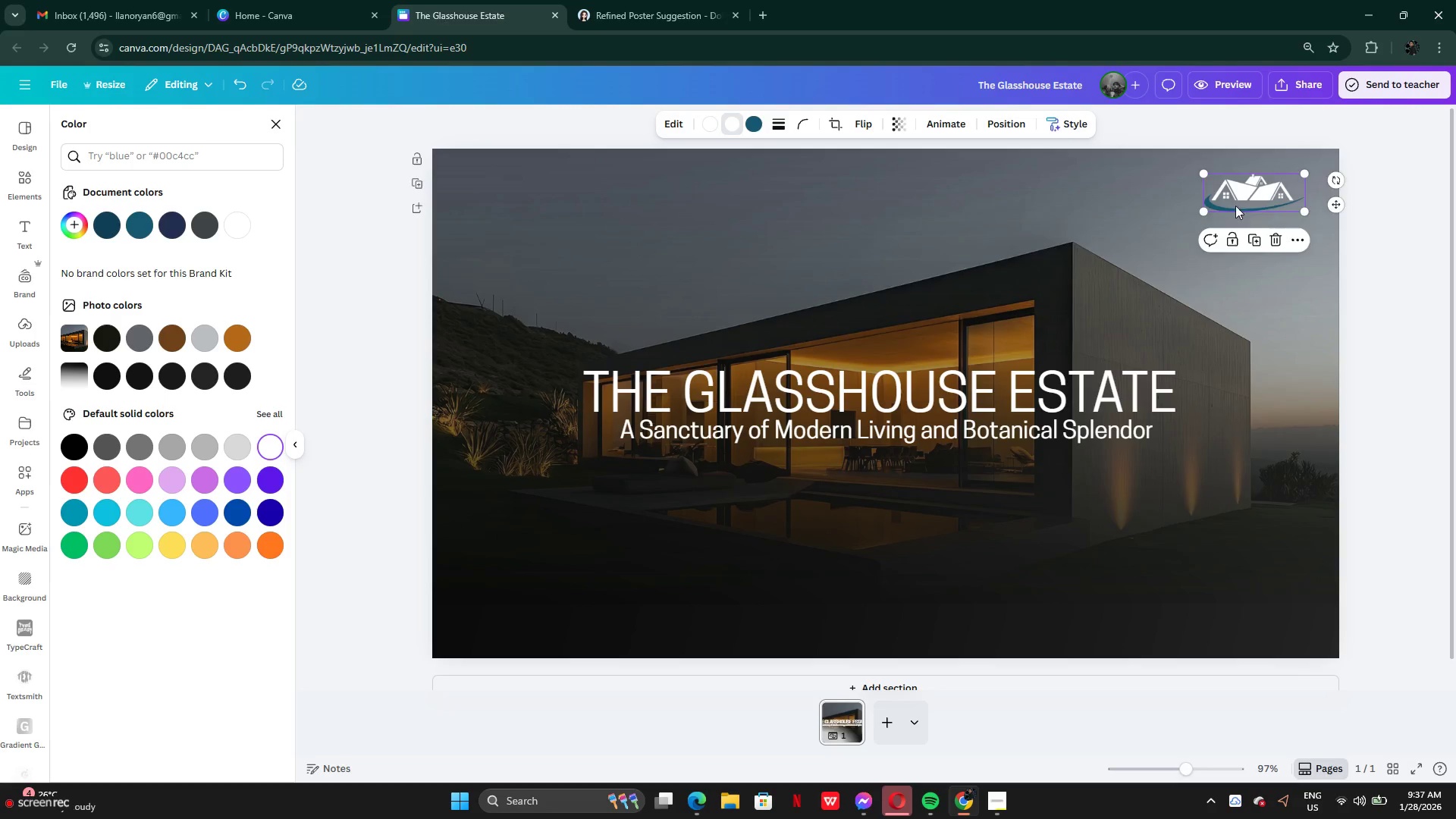 
left_click_drag(start_coordinate=[1266, 196], to_coordinate=[886, 331])
 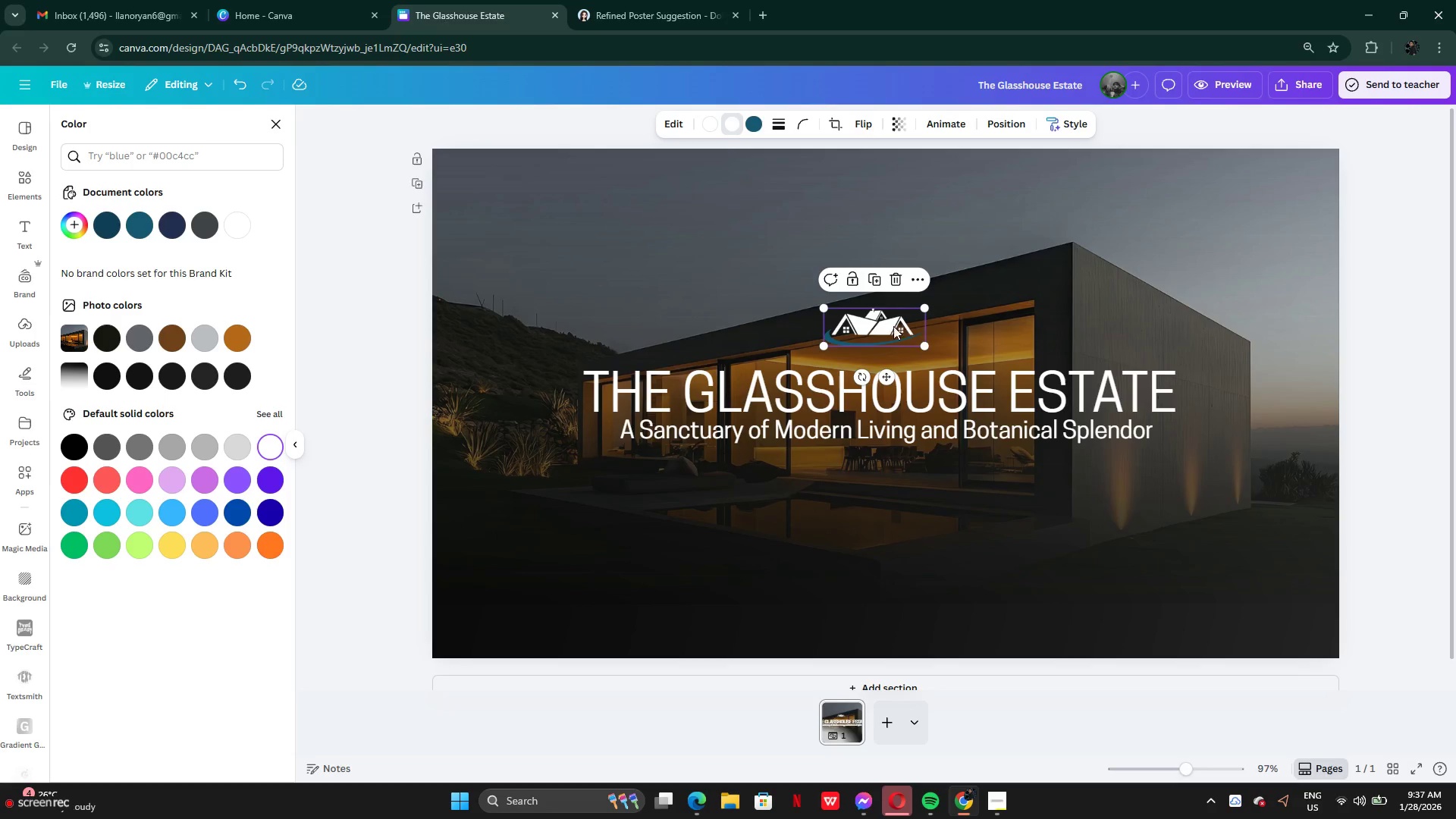 
left_click_drag(start_coordinate=[889, 328], to_coordinate=[915, 247])
 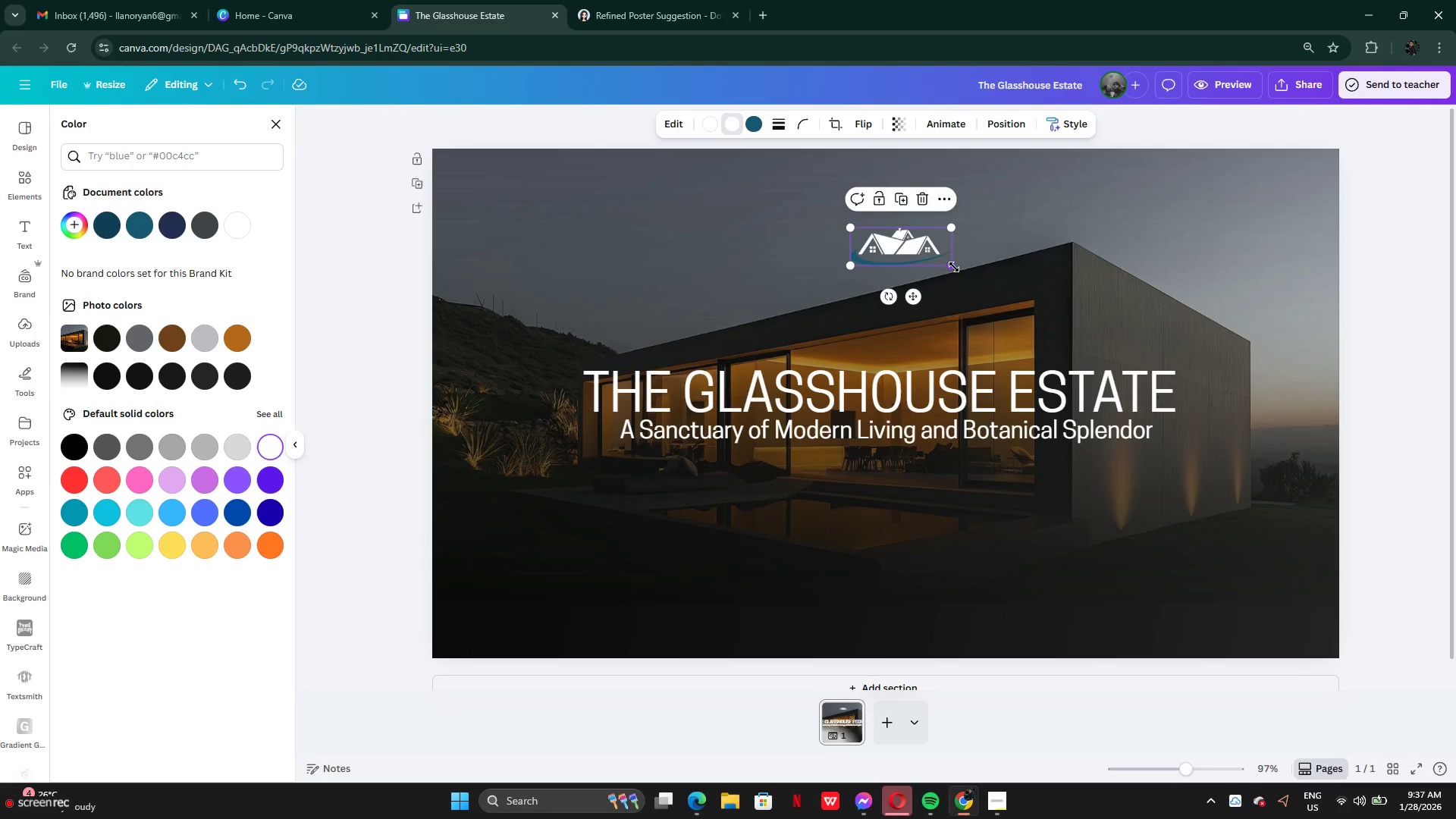 
left_click_drag(start_coordinate=[954, 267], to_coordinate=[1048, 310])
 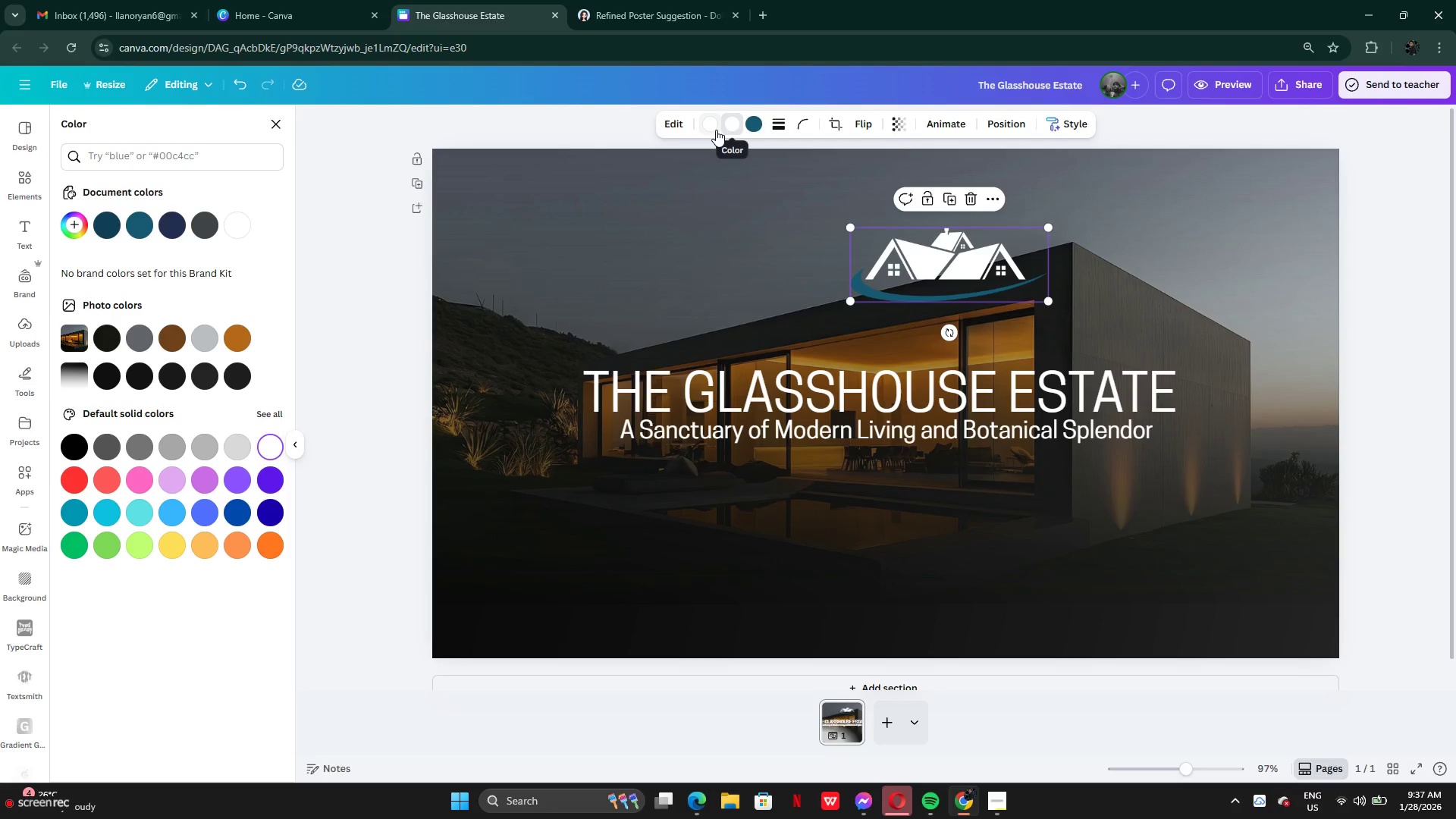 
left_click([712, 127])
 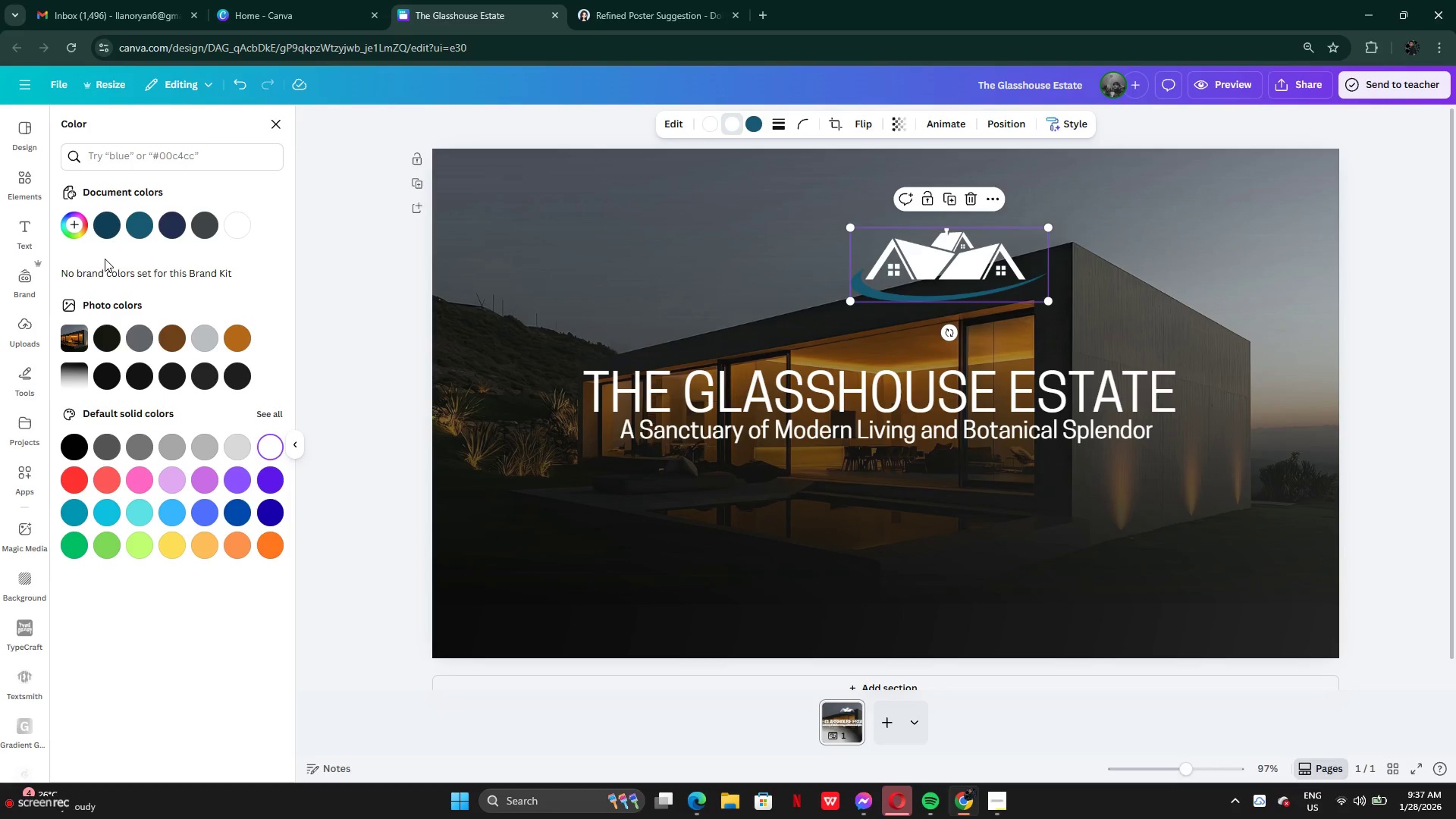 
wait(5.5)
 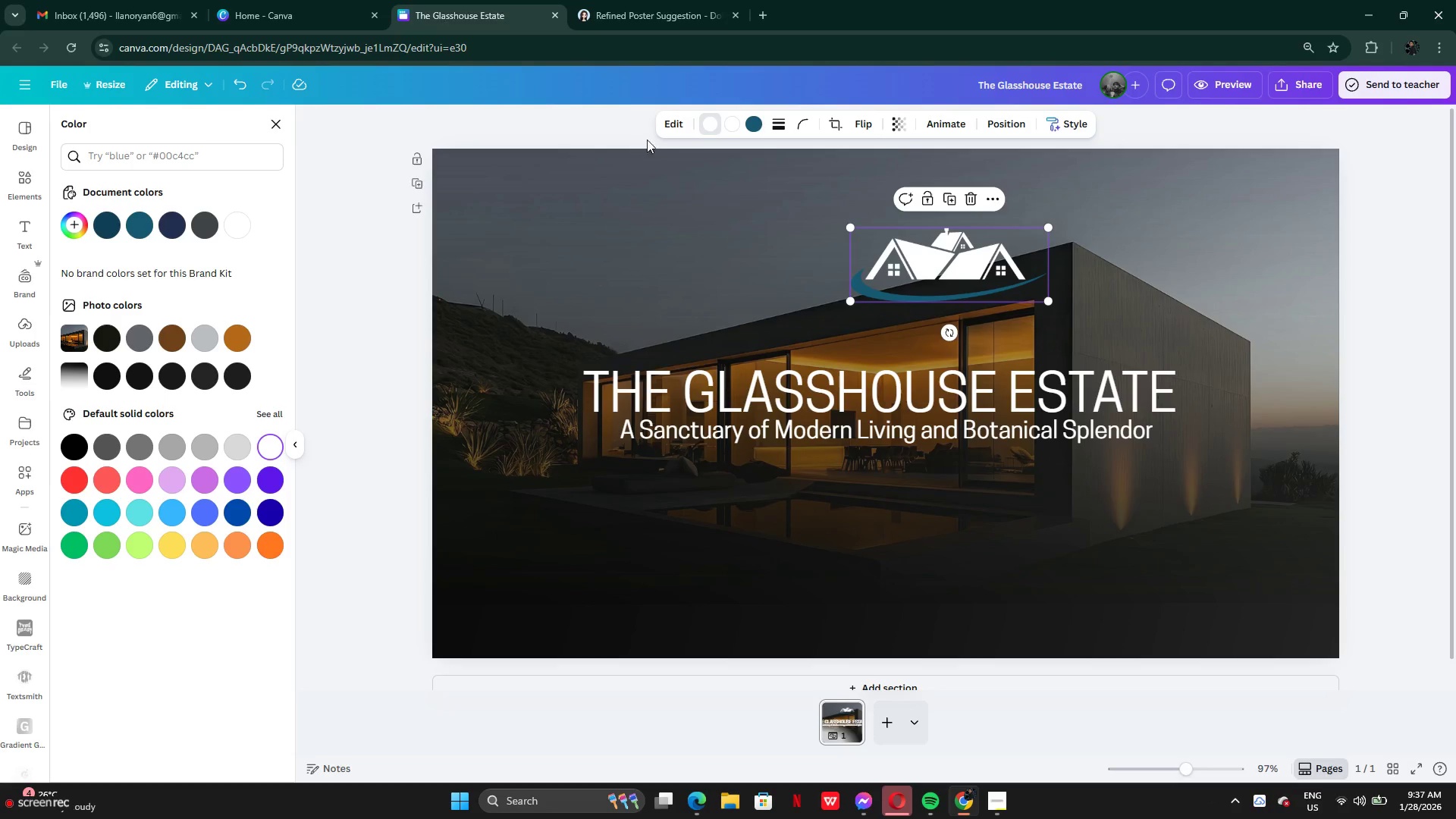 
left_click([104, 231])
 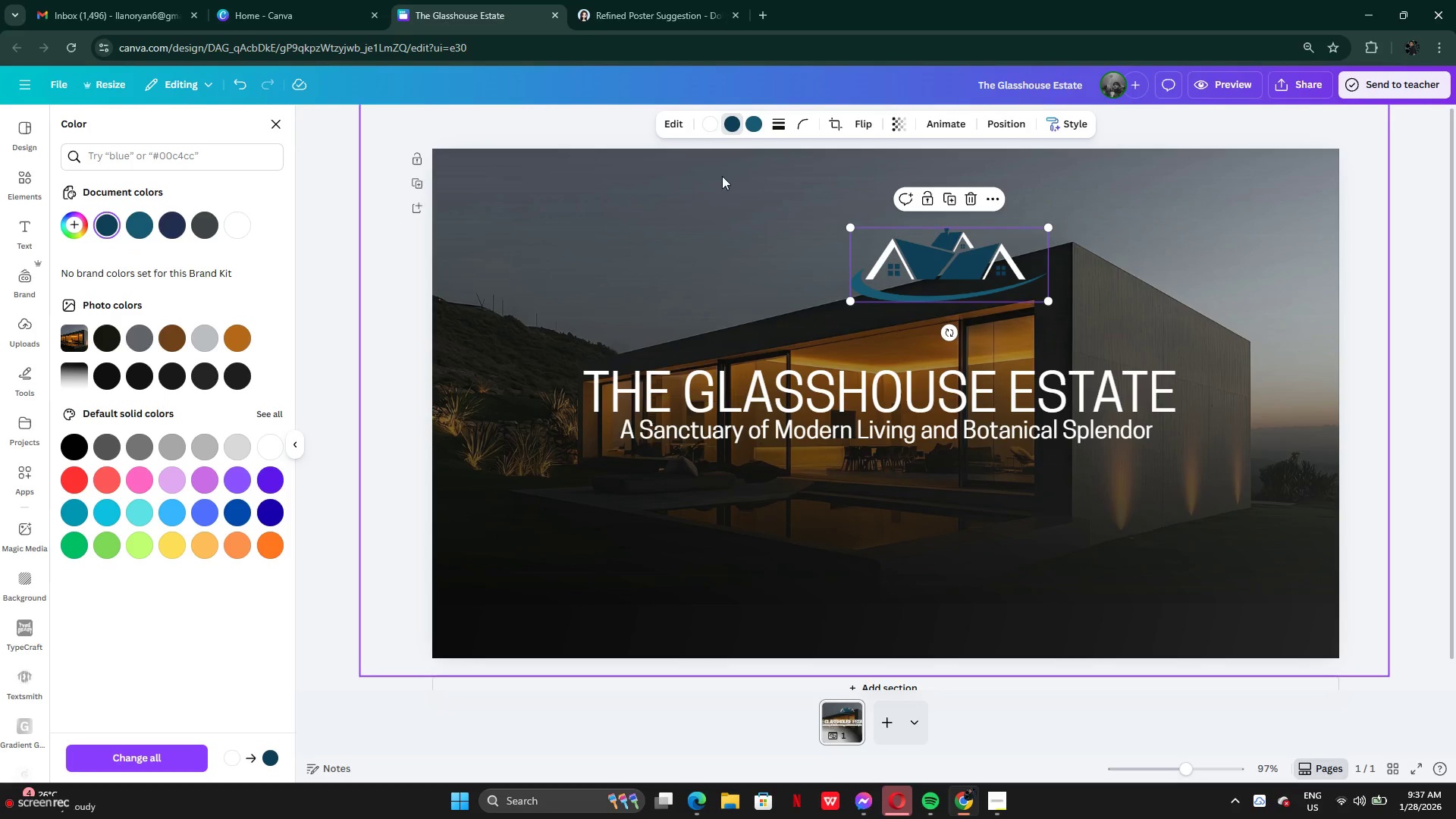 
left_click([749, 123])
 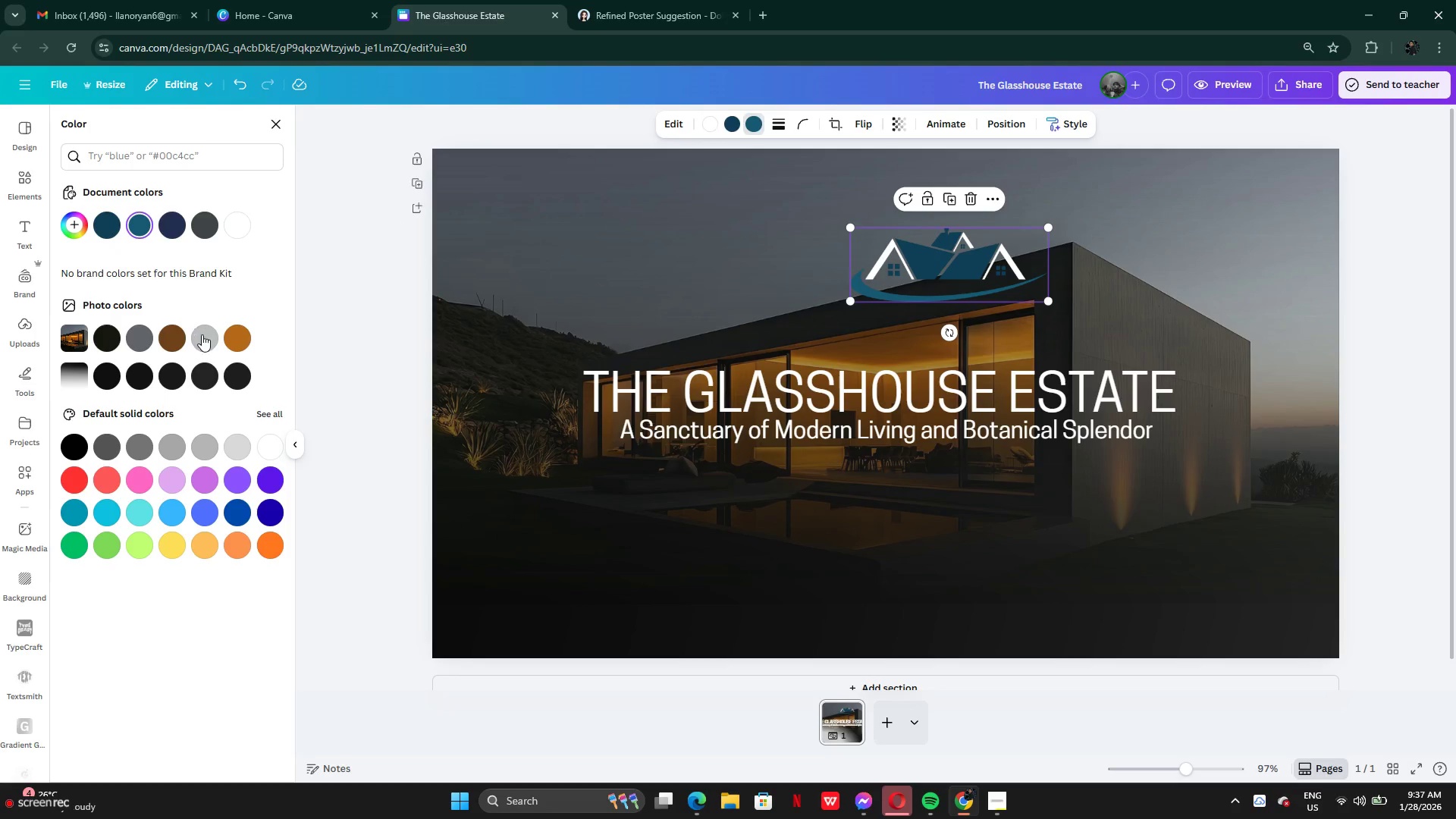 
left_click([206, 340])
 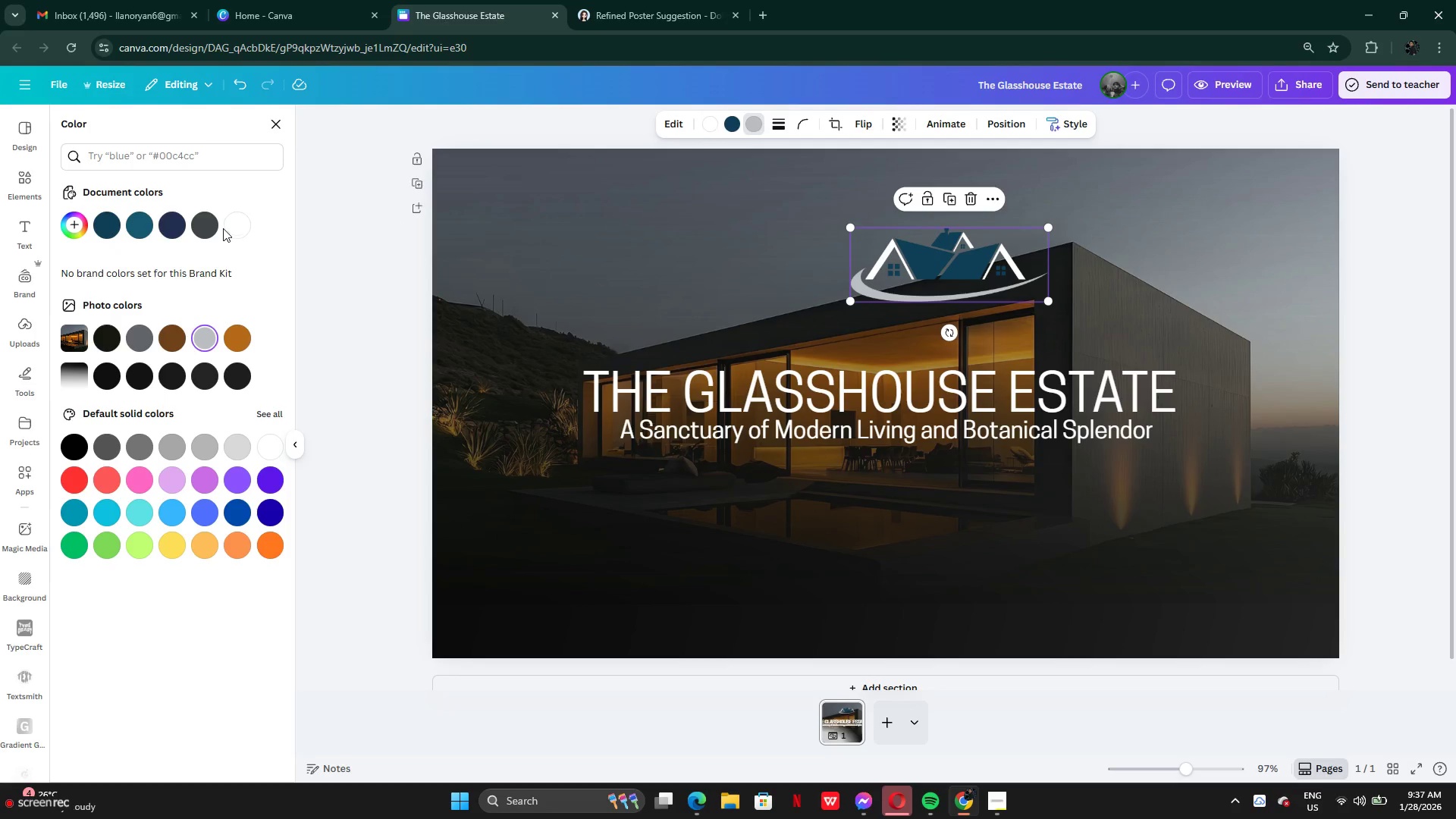 
left_click([224, 228])
 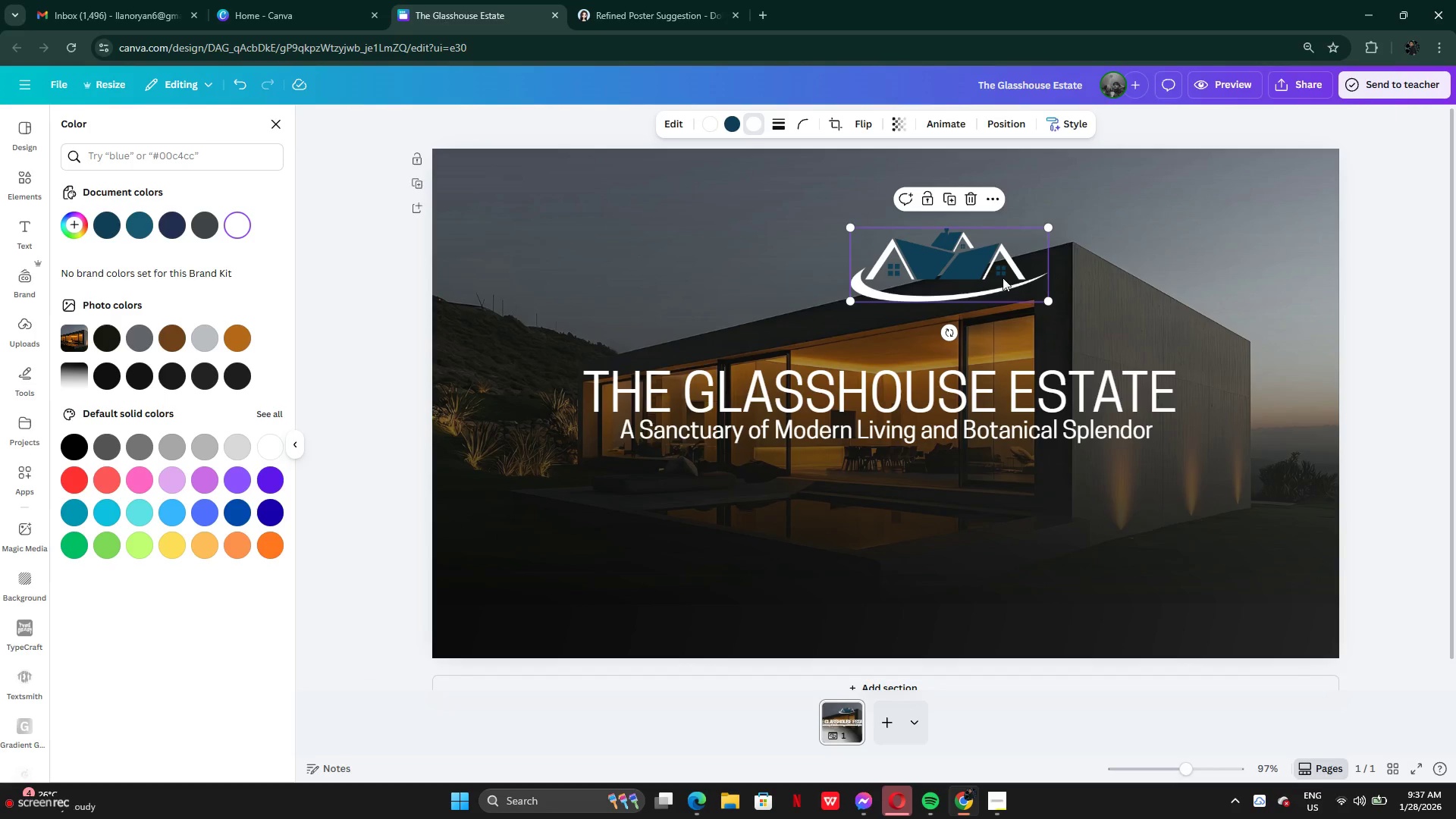 
left_click_drag(start_coordinate=[982, 272], to_coordinate=[739, 299])
 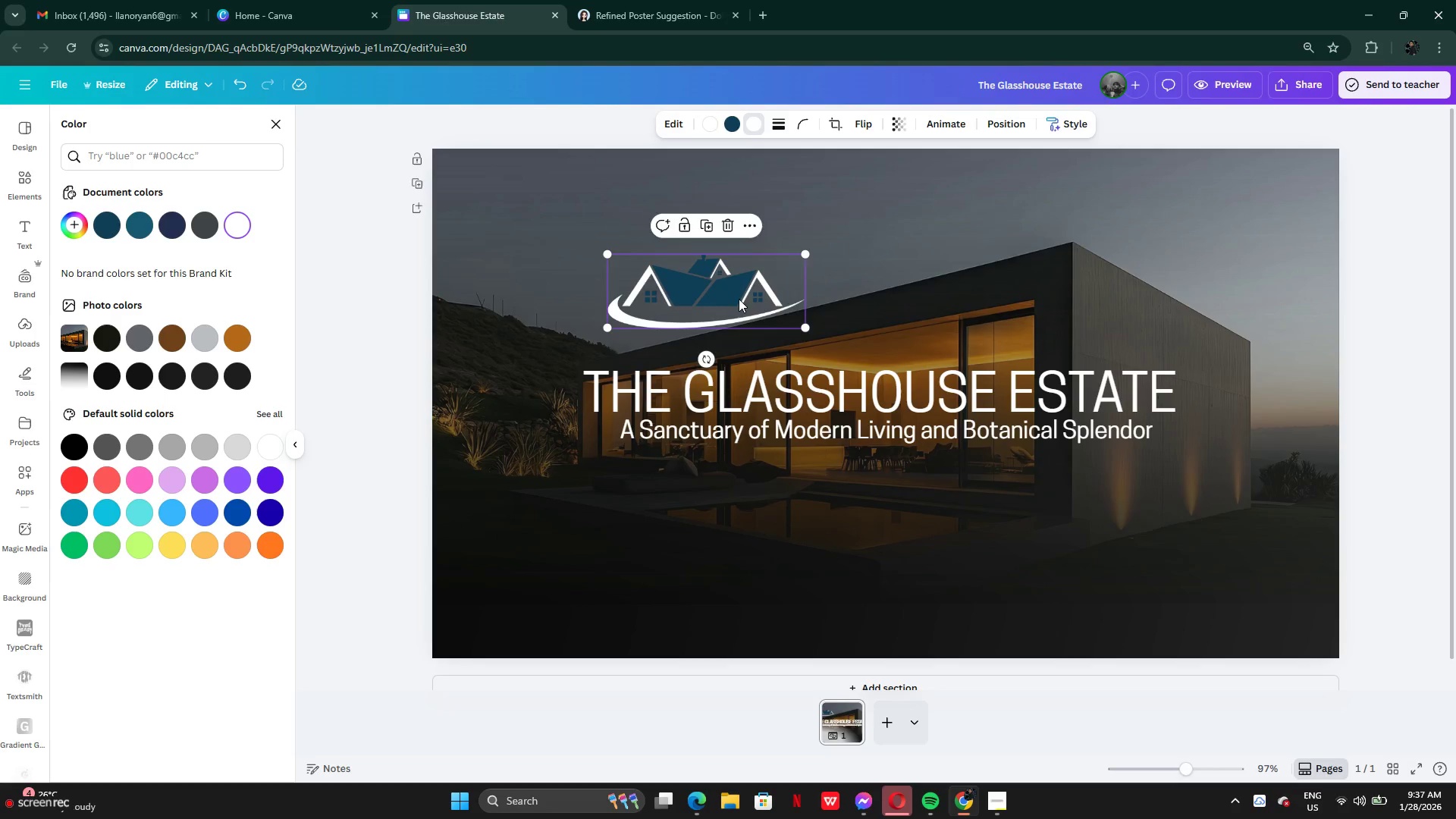 
left_click_drag(start_coordinate=[739, 299], to_coordinate=[1245, 230])
 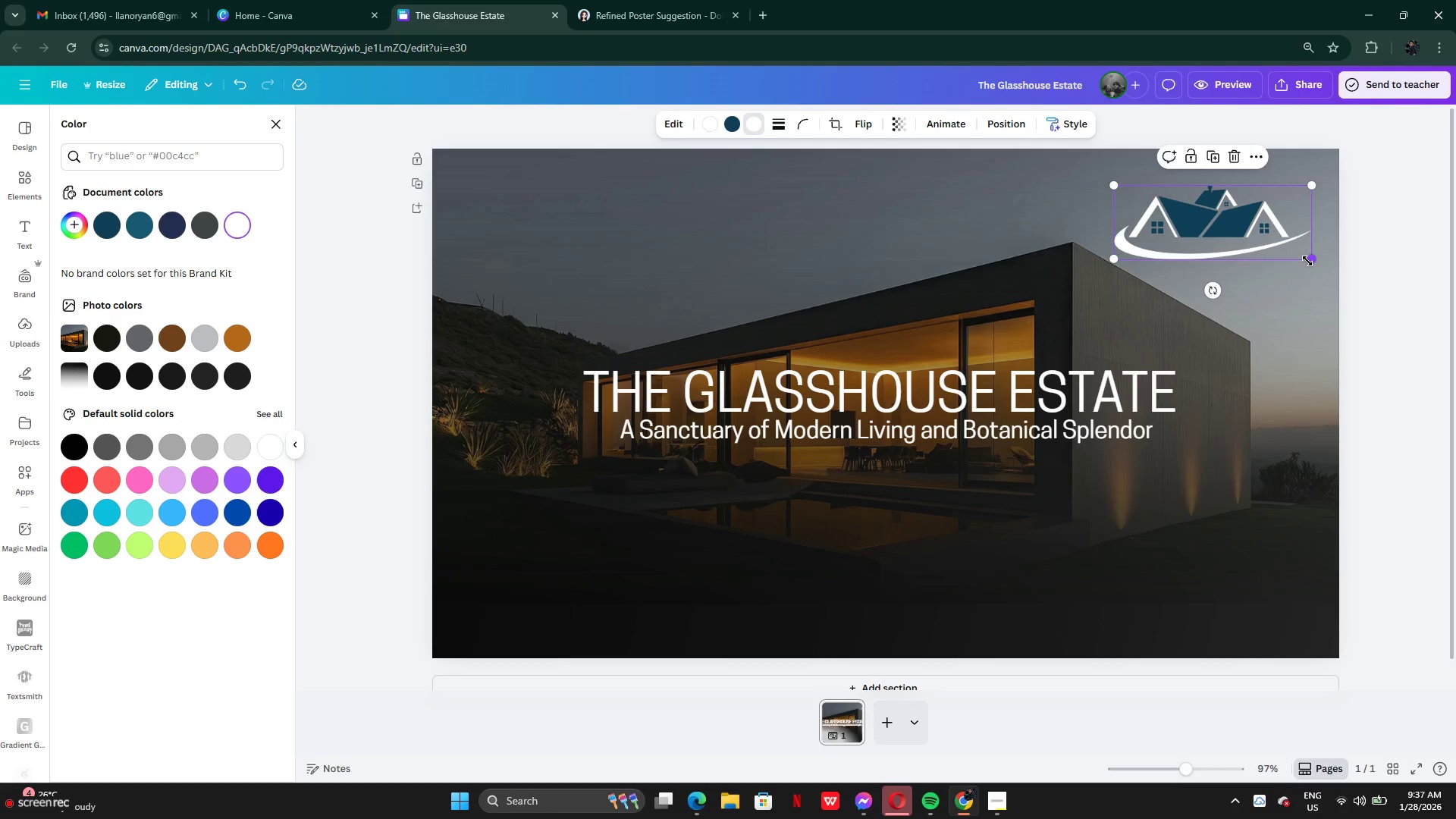 
left_click_drag(start_coordinate=[1307, 261], to_coordinate=[1219, 223])
 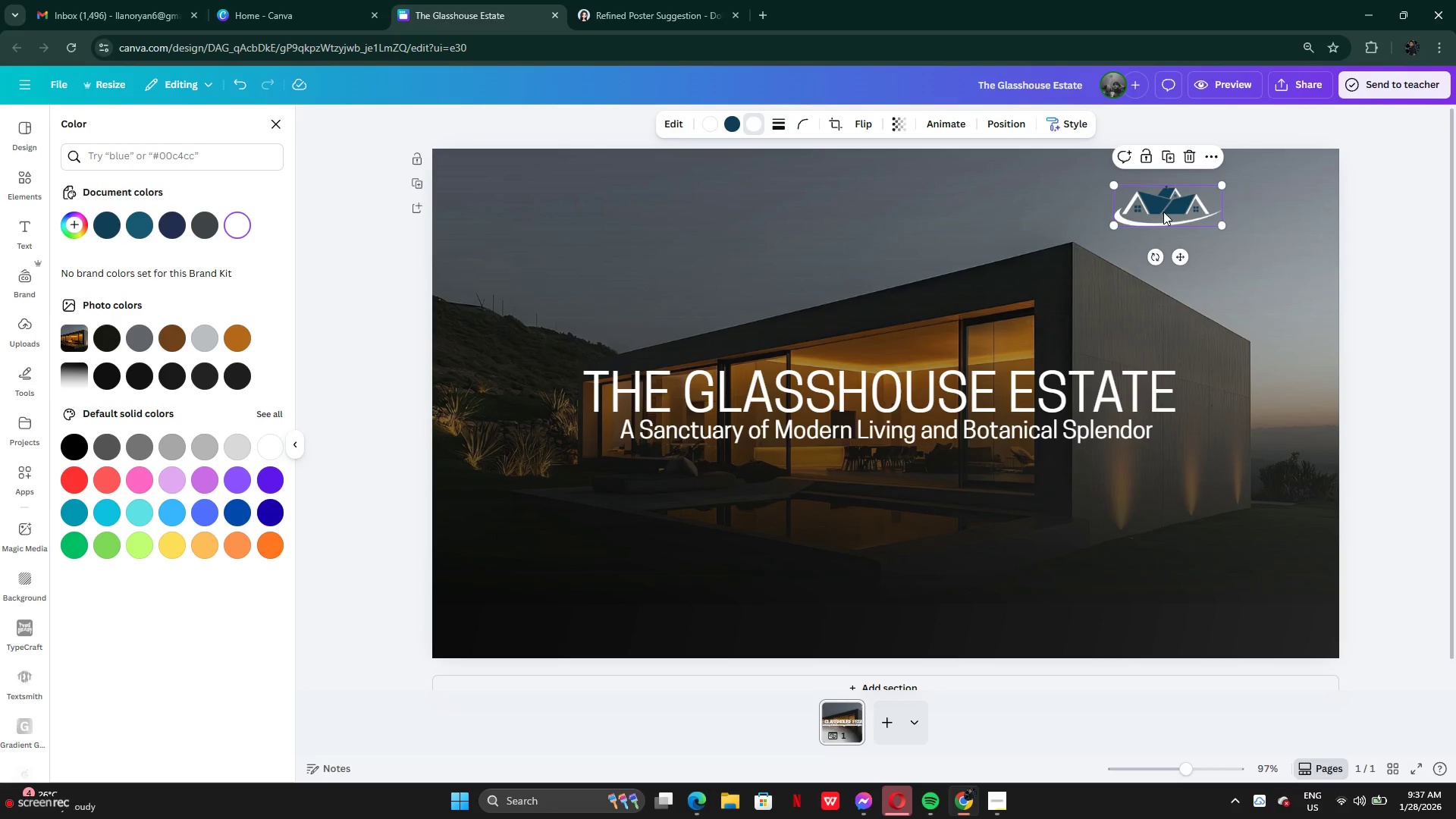 
left_click_drag(start_coordinate=[1163, 212], to_coordinate=[1235, 211])
 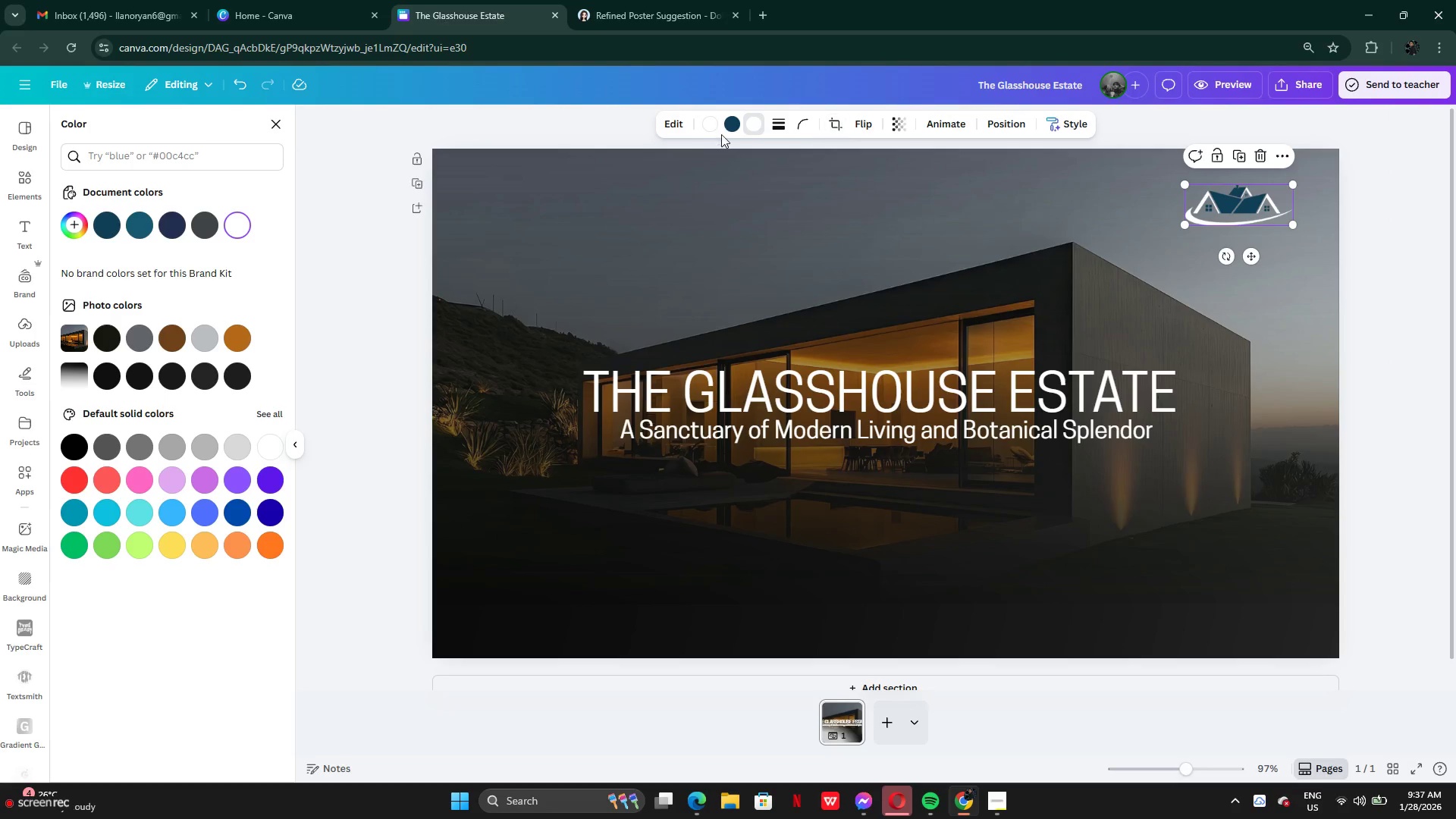 
left_click([729, 128])
 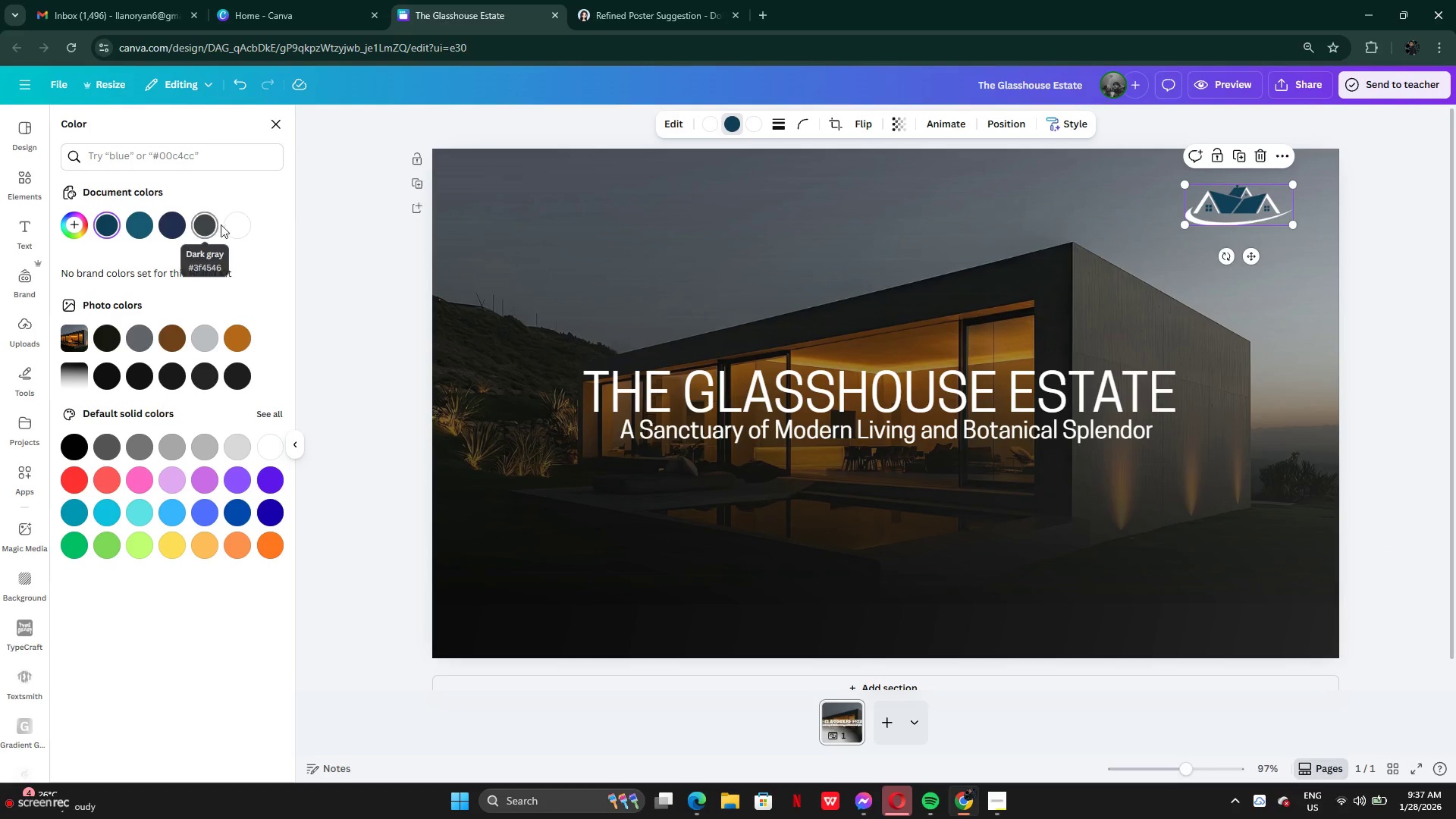 
left_click([234, 225])
 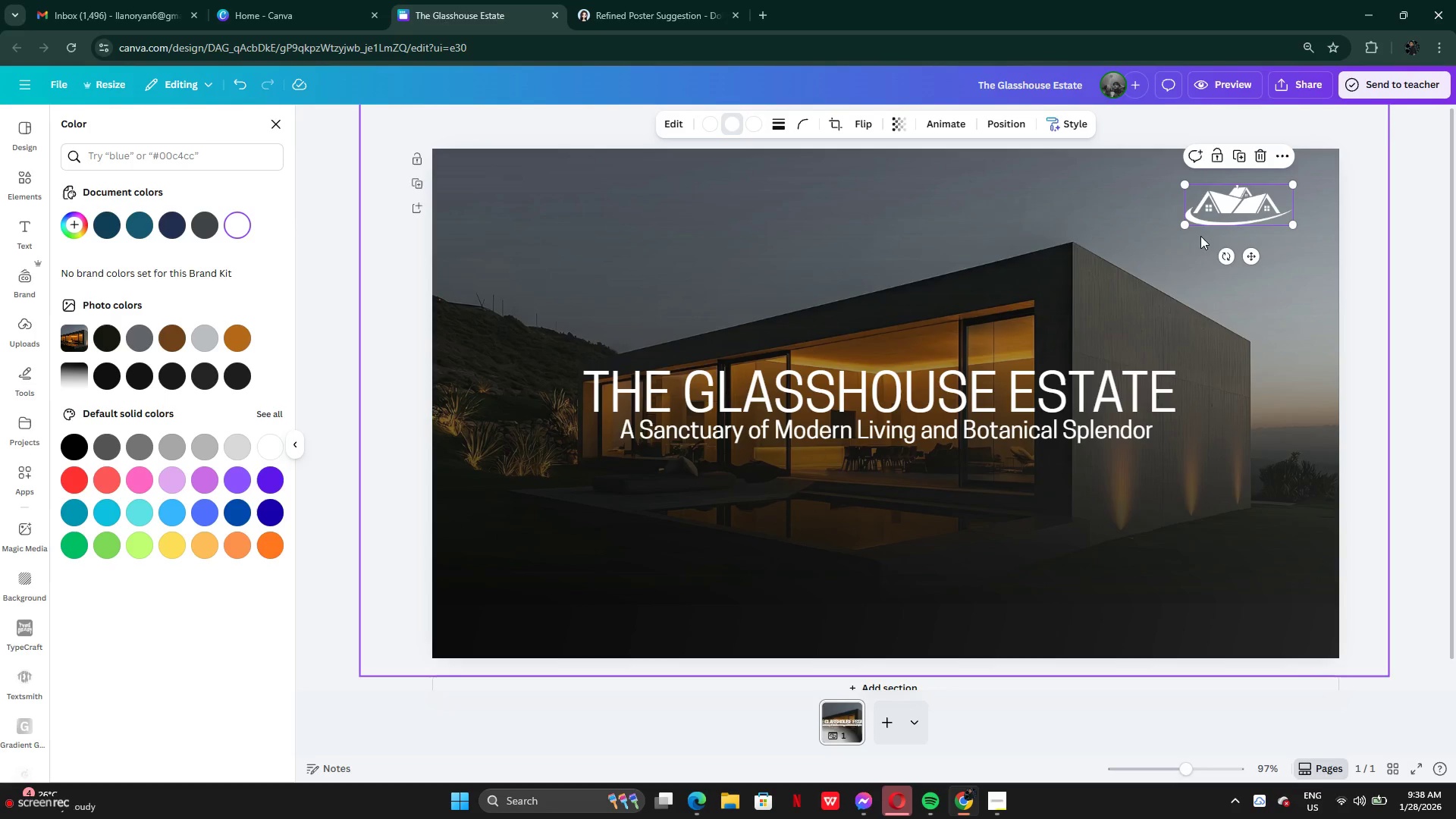 
left_click_drag(start_coordinate=[1185, 224], to_coordinate=[1217, 204])
 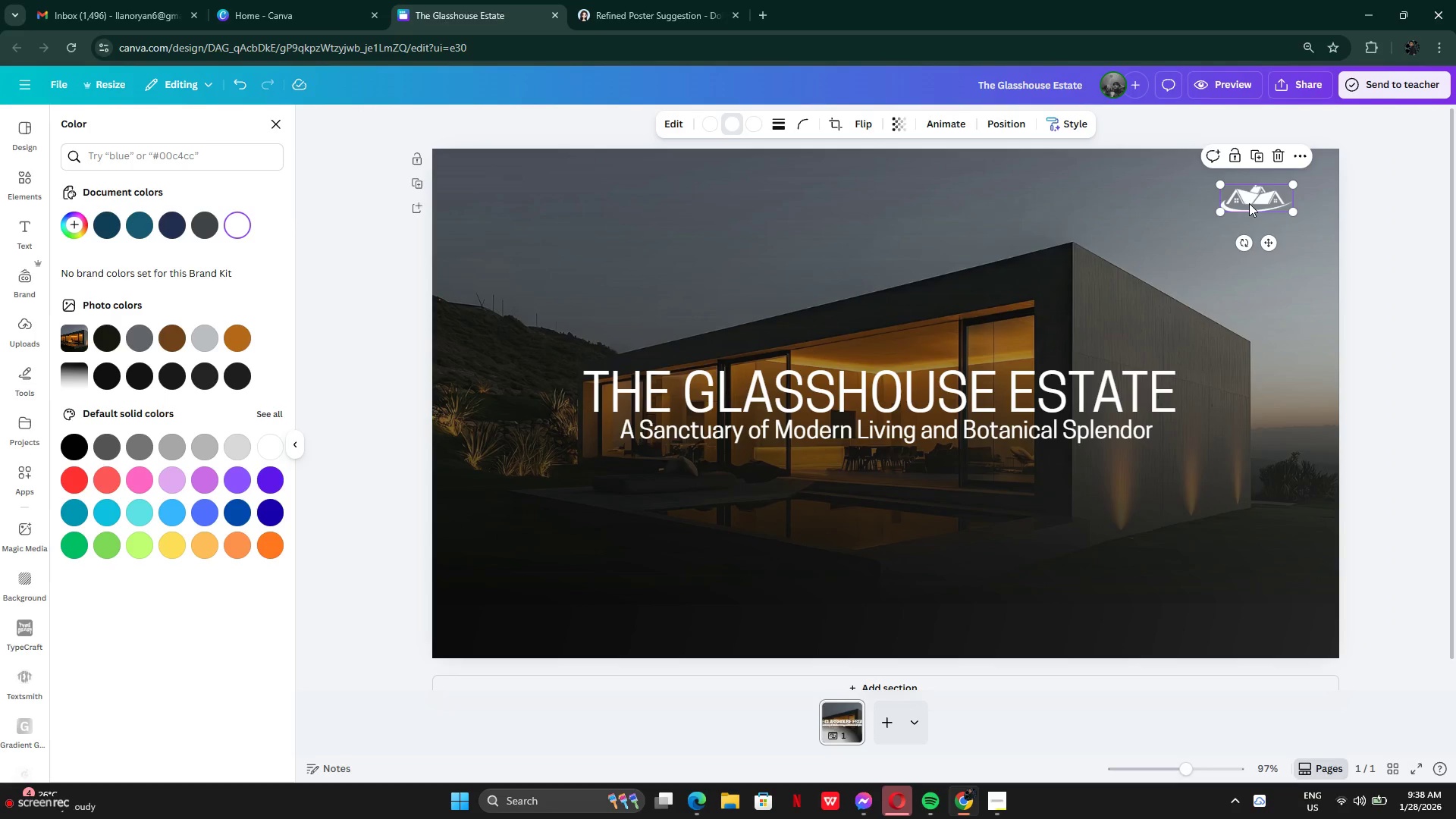 
left_click_drag(start_coordinate=[1249, 203], to_coordinate=[1266, 196])
 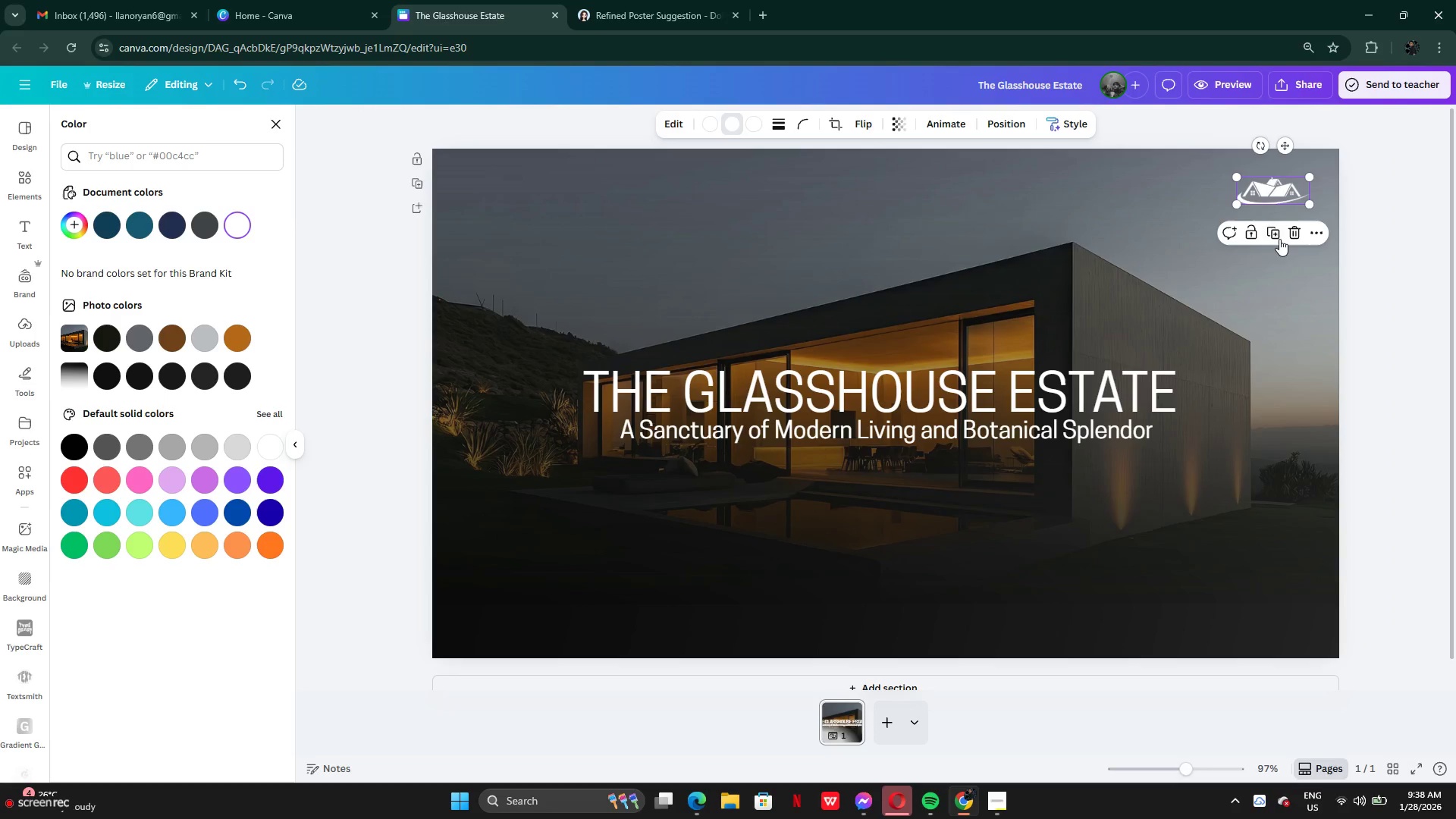 
left_click([1277, 237])
 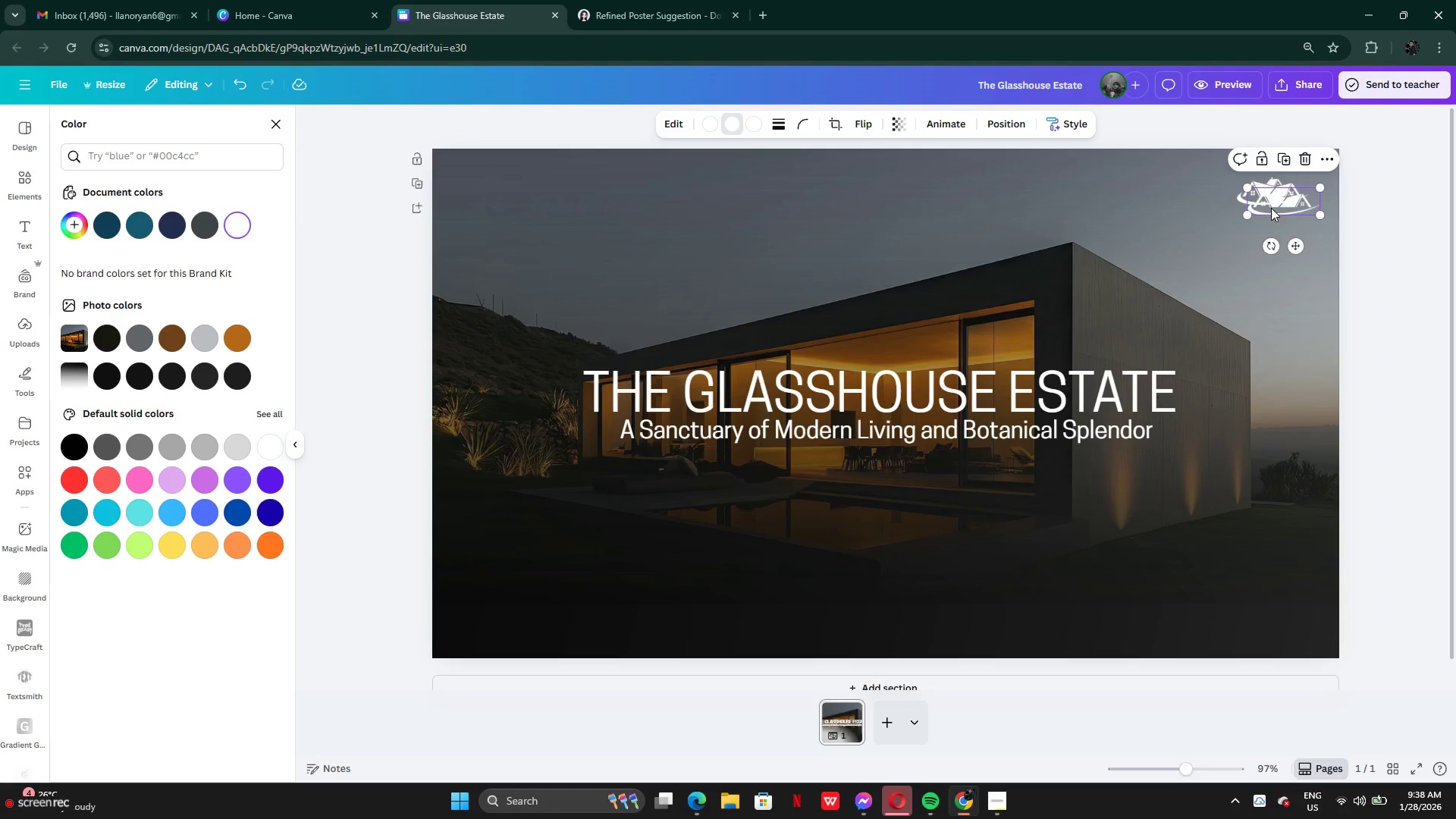 
left_click_drag(start_coordinate=[1271, 207], to_coordinate=[853, 472])
 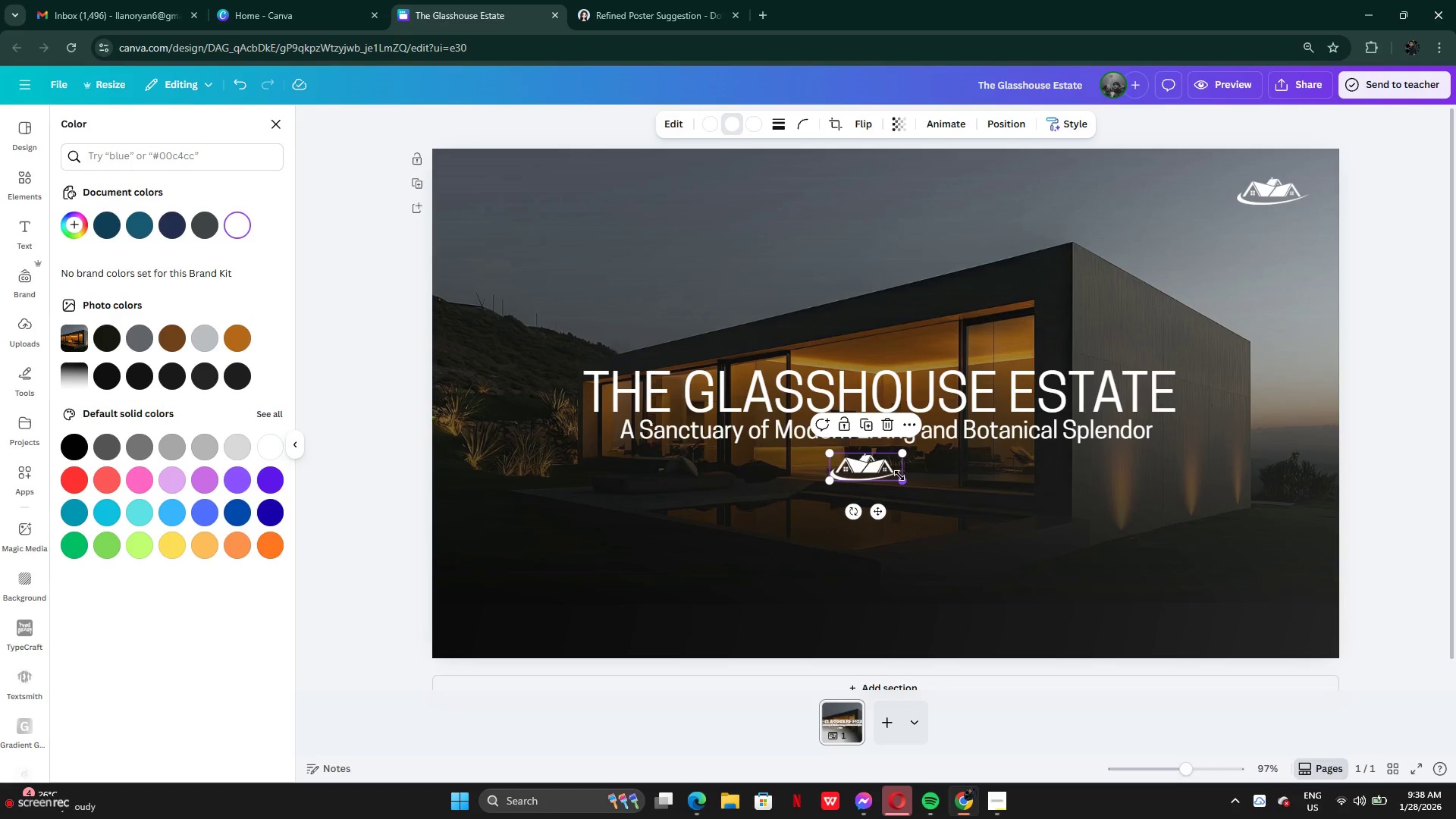 
left_click_drag(start_coordinate=[899, 476], to_coordinate=[1008, 522])
 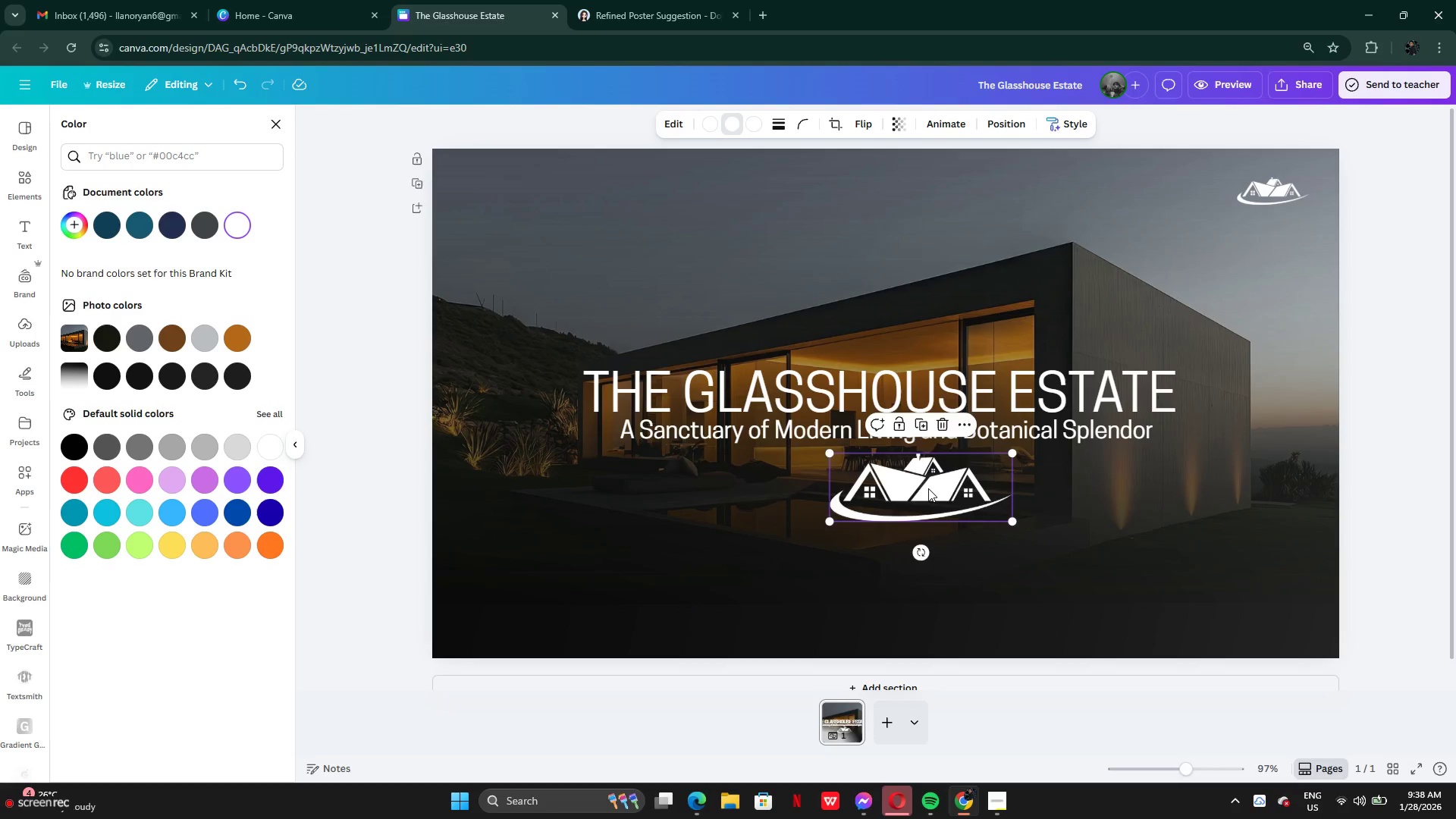 
left_click_drag(start_coordinate=[928, 487], to_coordinate=[884, 322])
 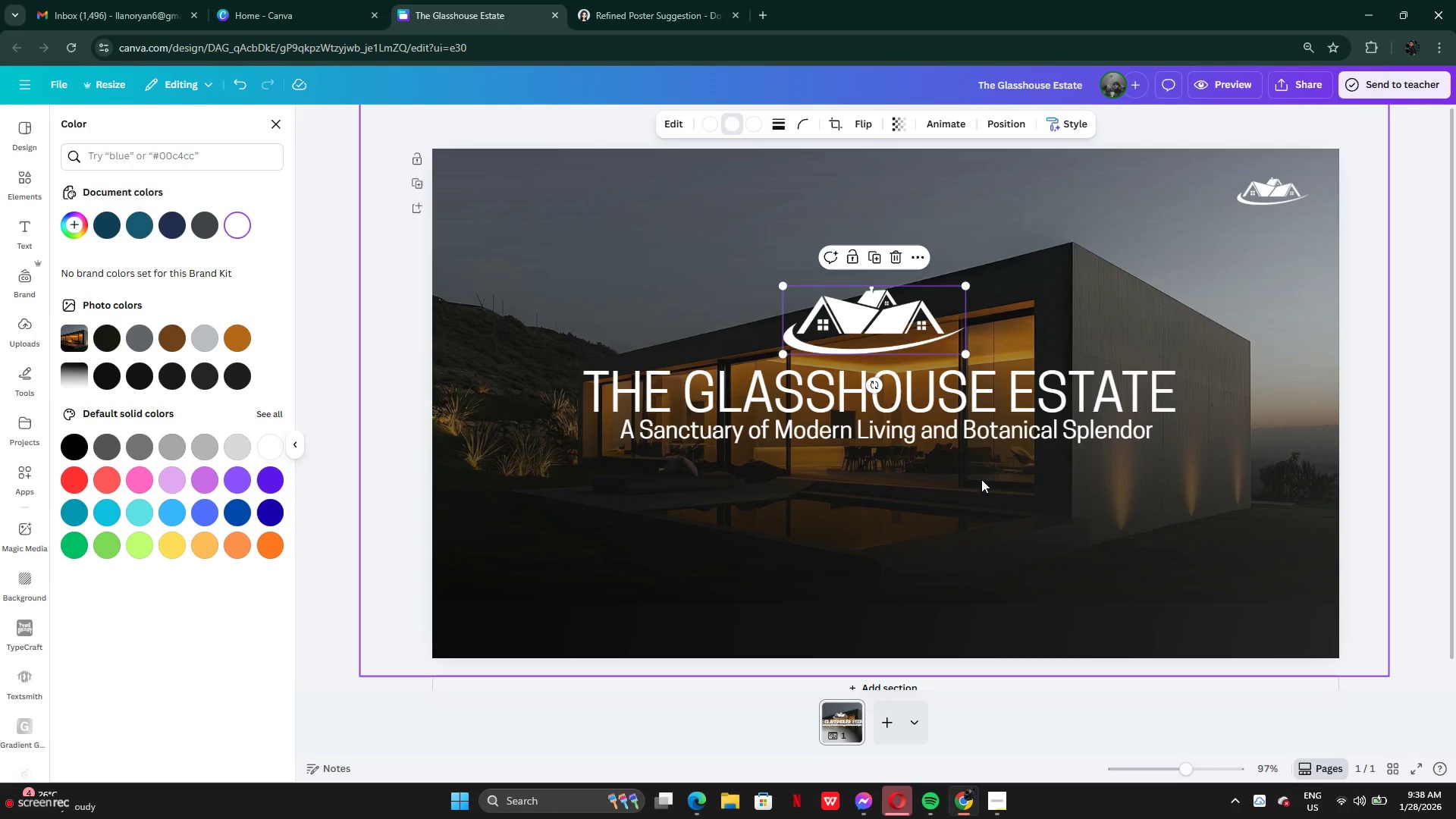 
left_click([981, 479])
 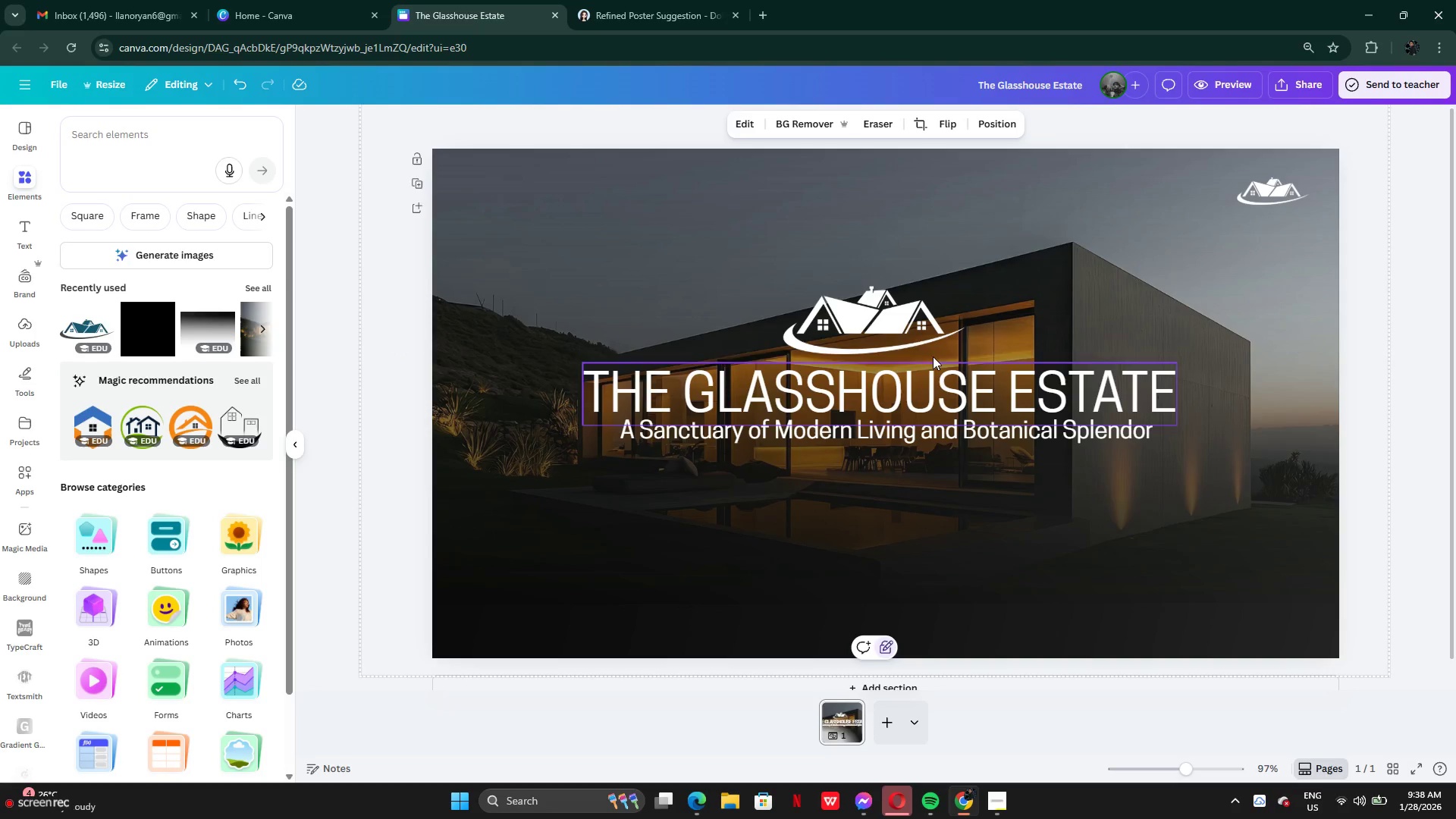 
left_click([896, 327])
 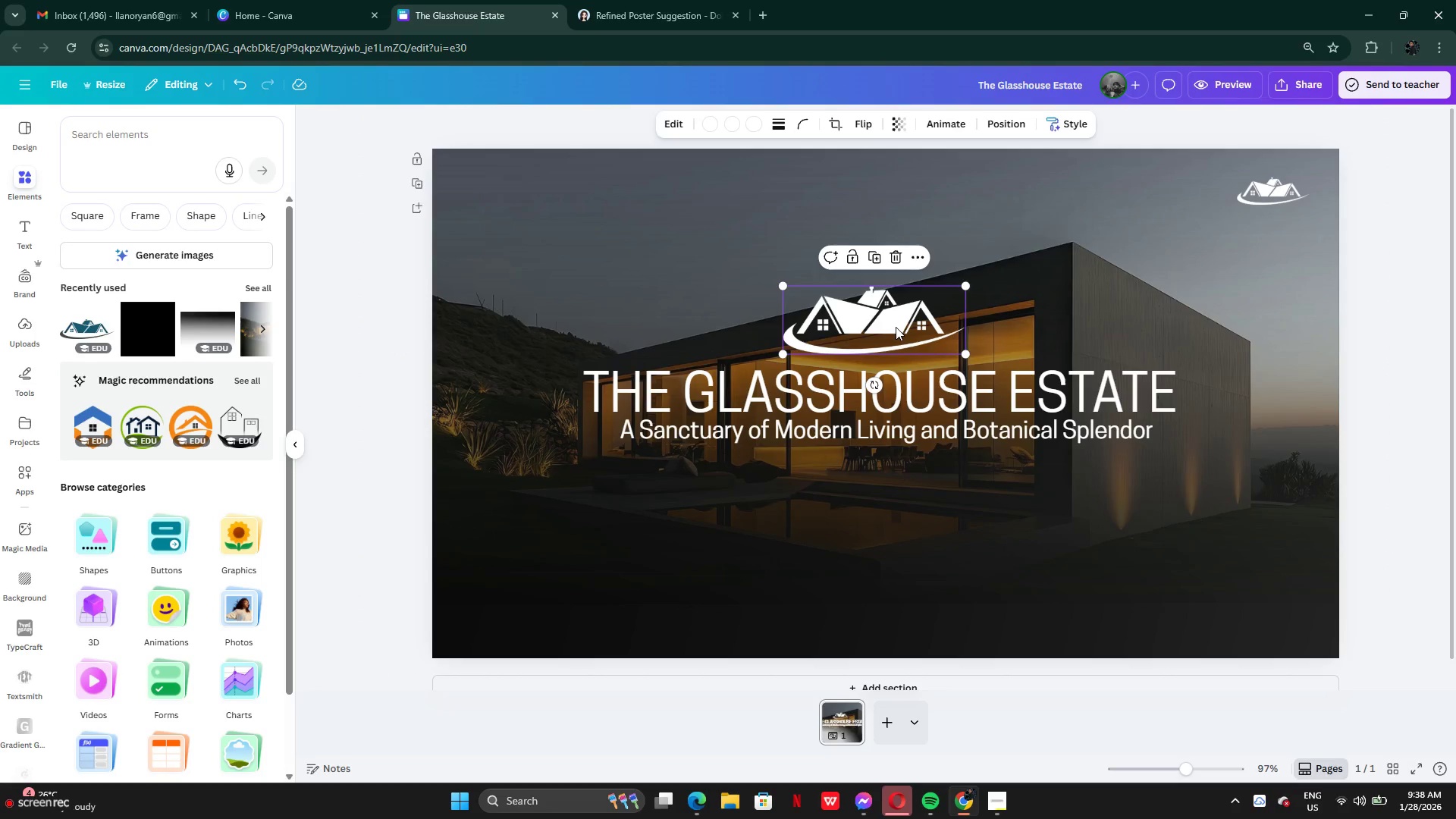 
left_click_drag(start_coordinate=[896, 327], to_coordinate=[921, 326])
 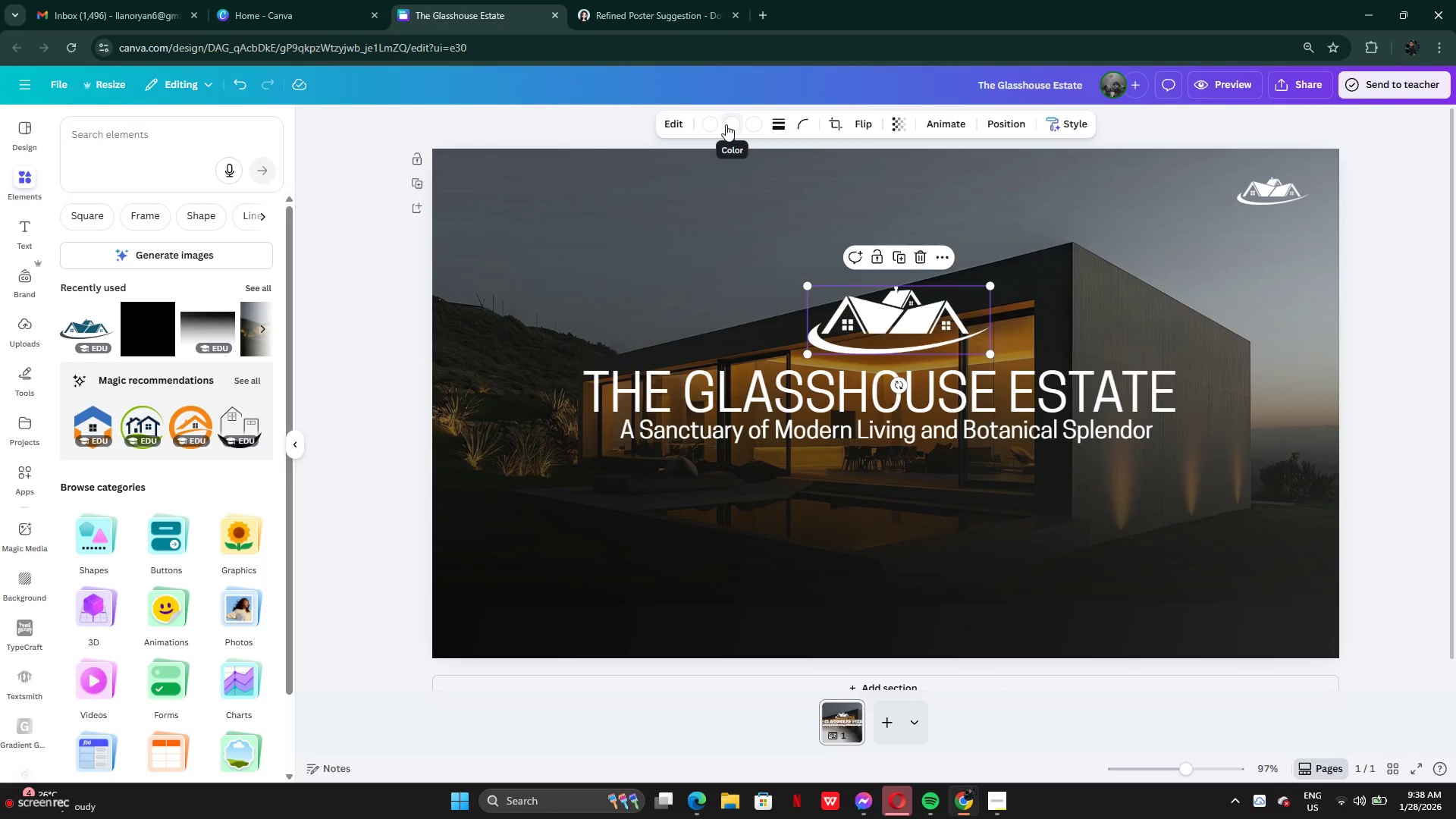 
wait(6.26)
 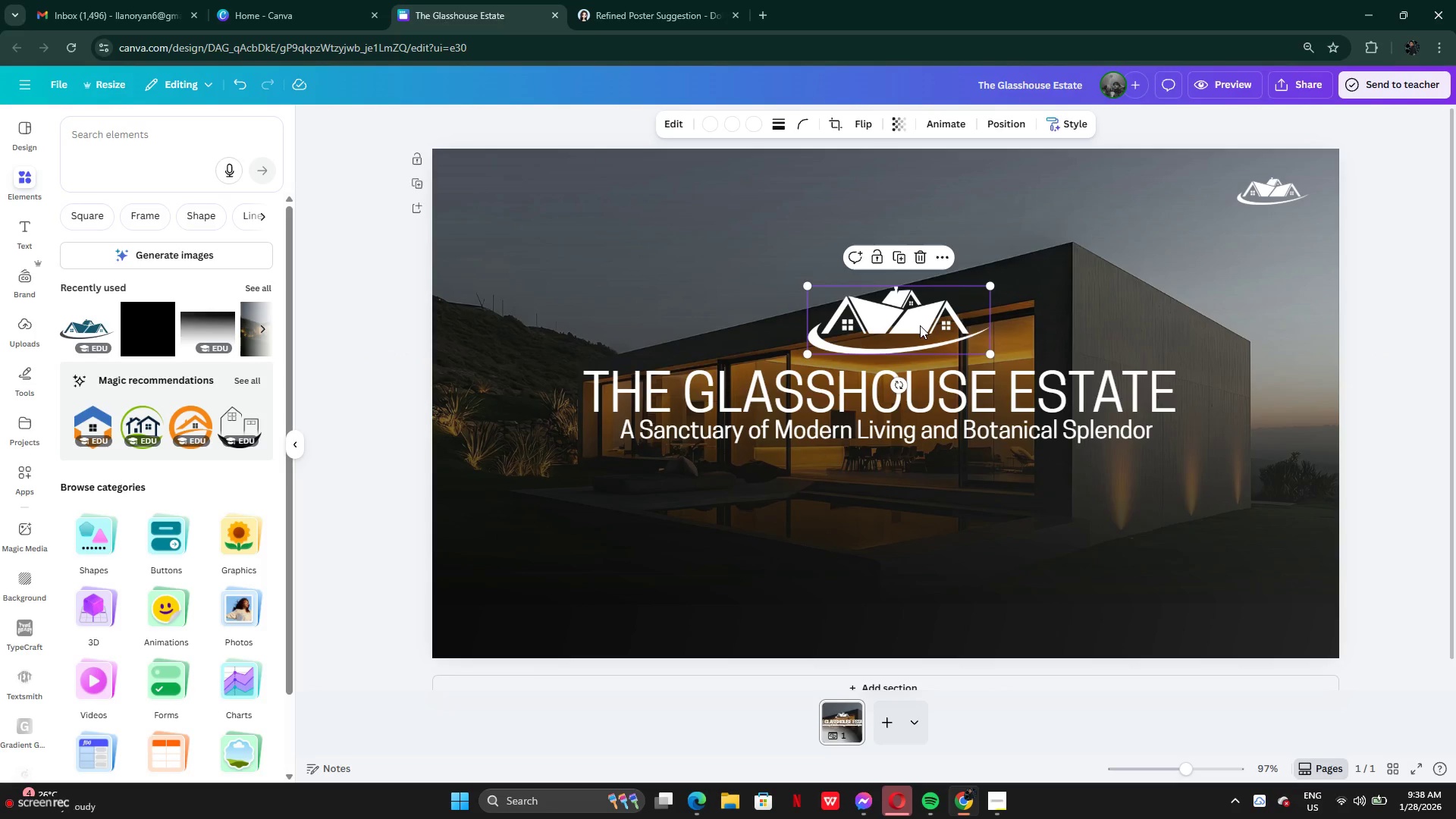 
left_click([709, 127])
 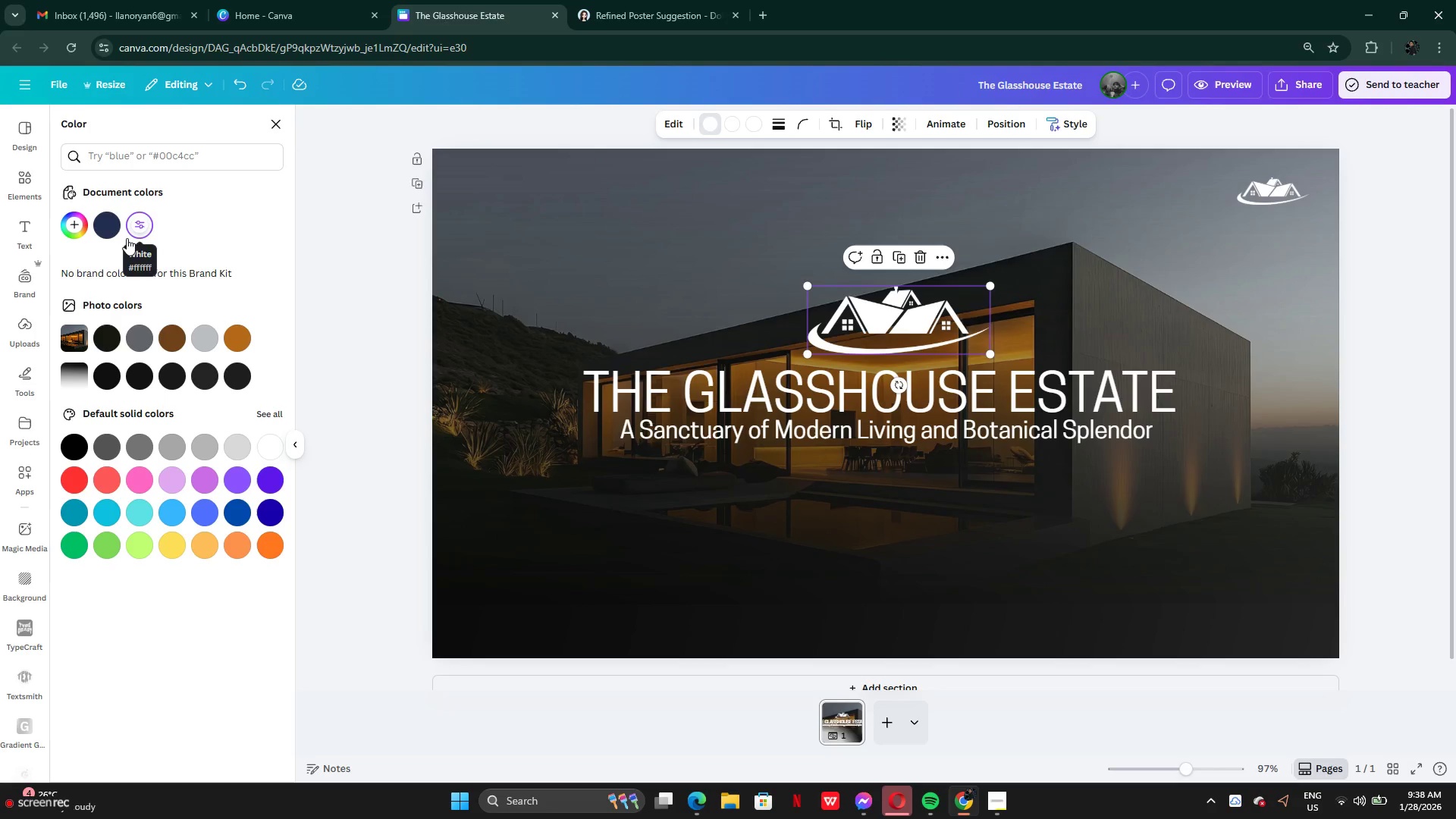 
left_click([101, 234])
 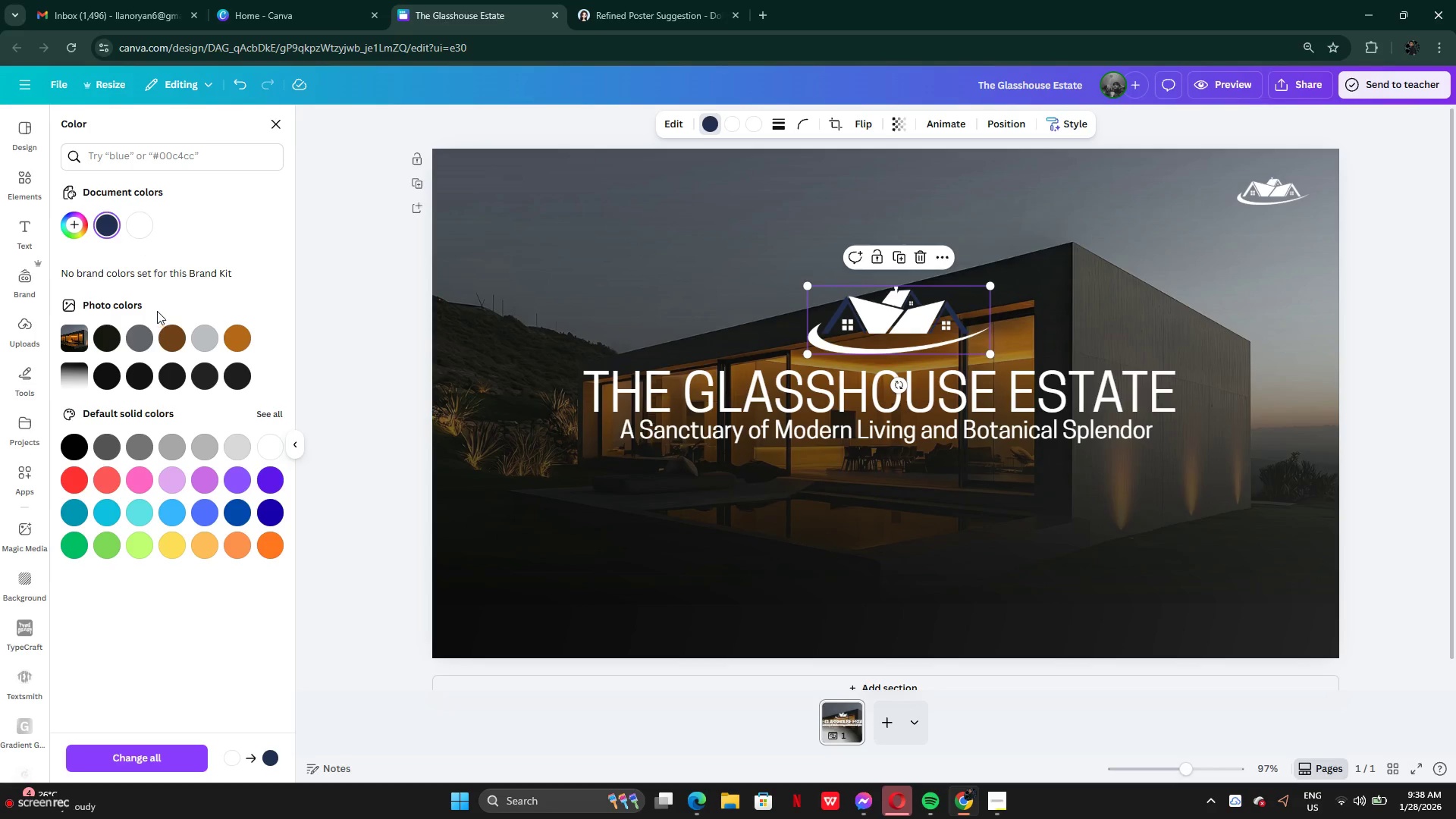 
left_click([168, 219])
 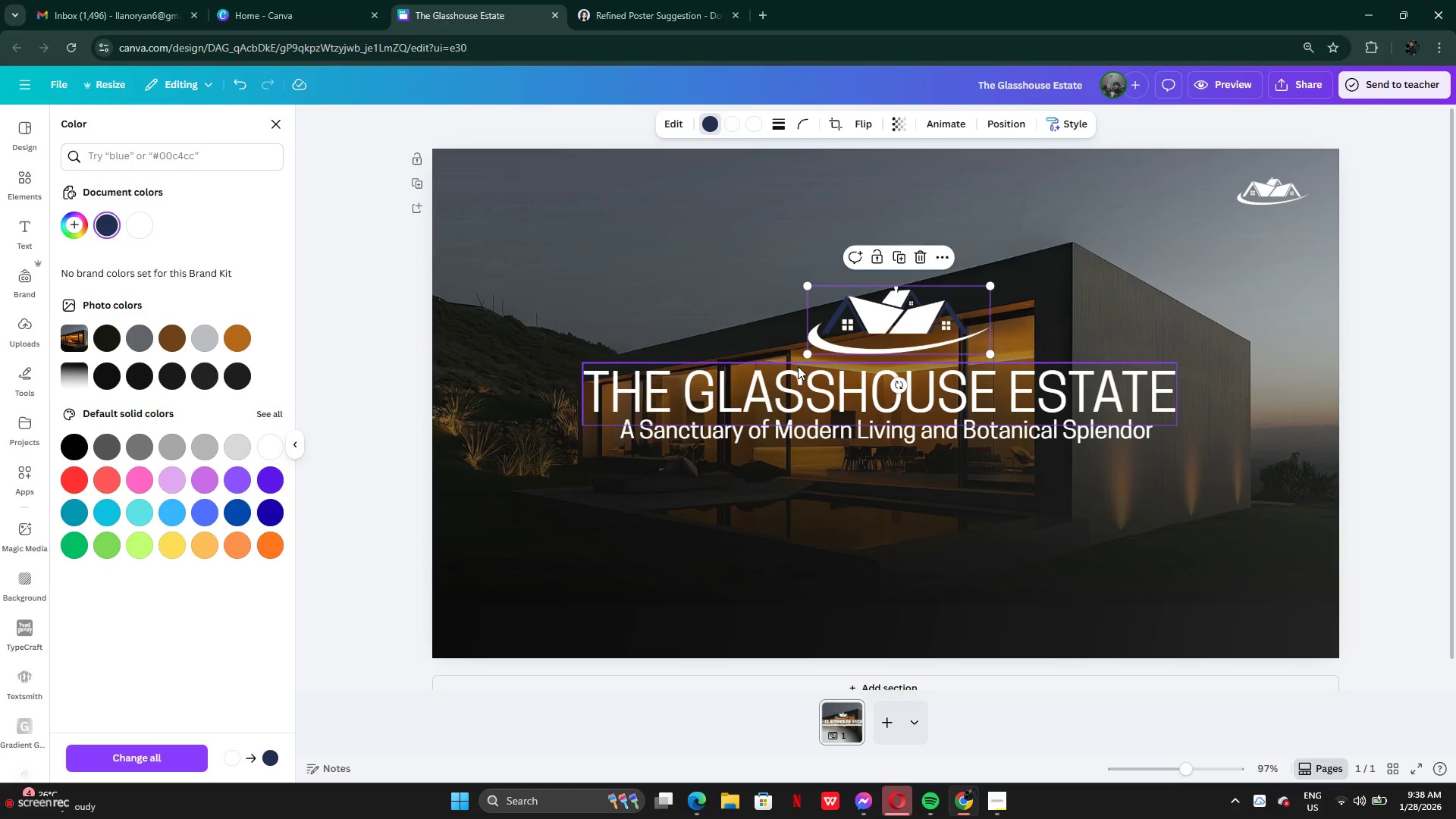 
key(Control+Z)
 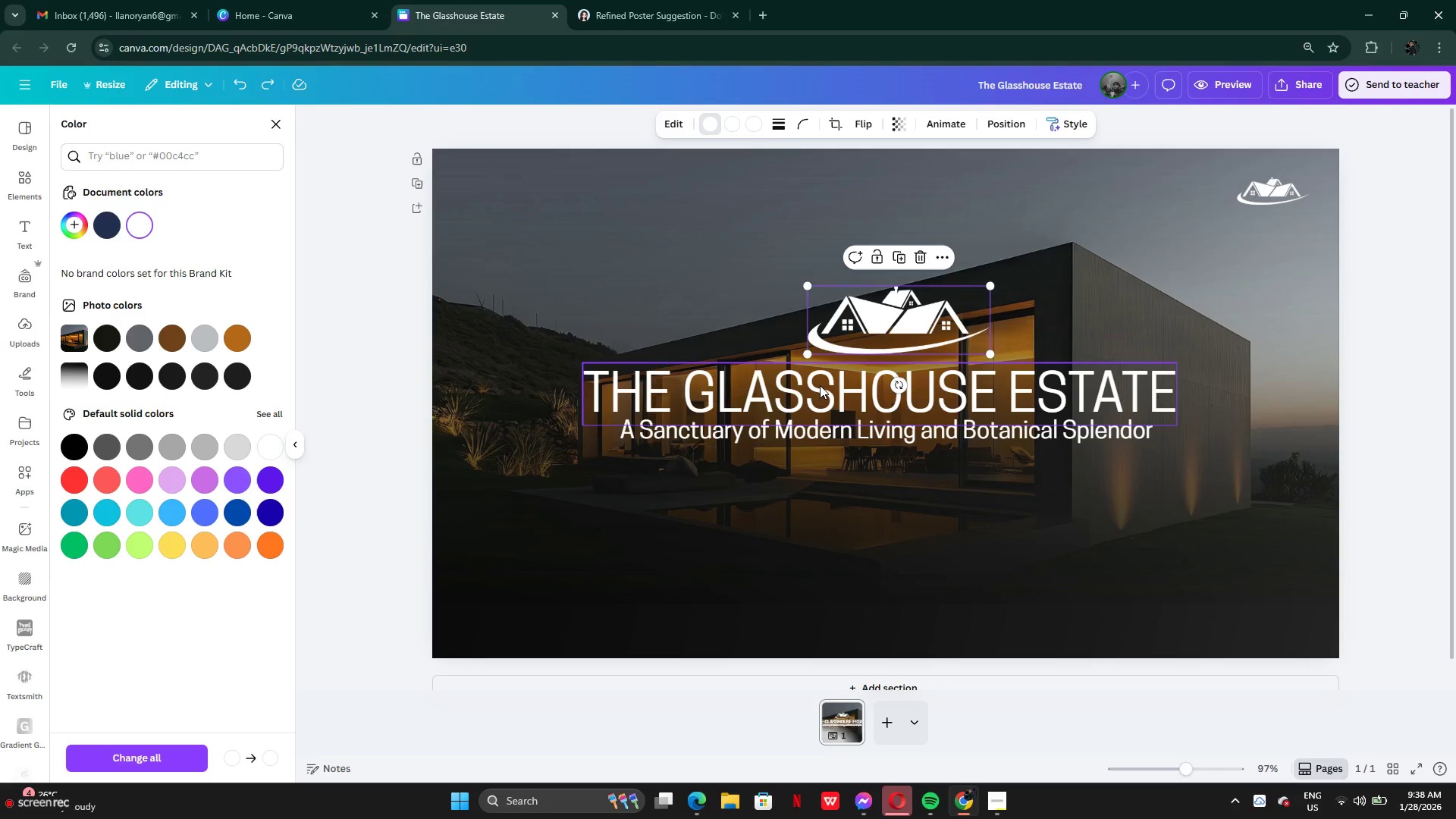 
key(Control+Z)
 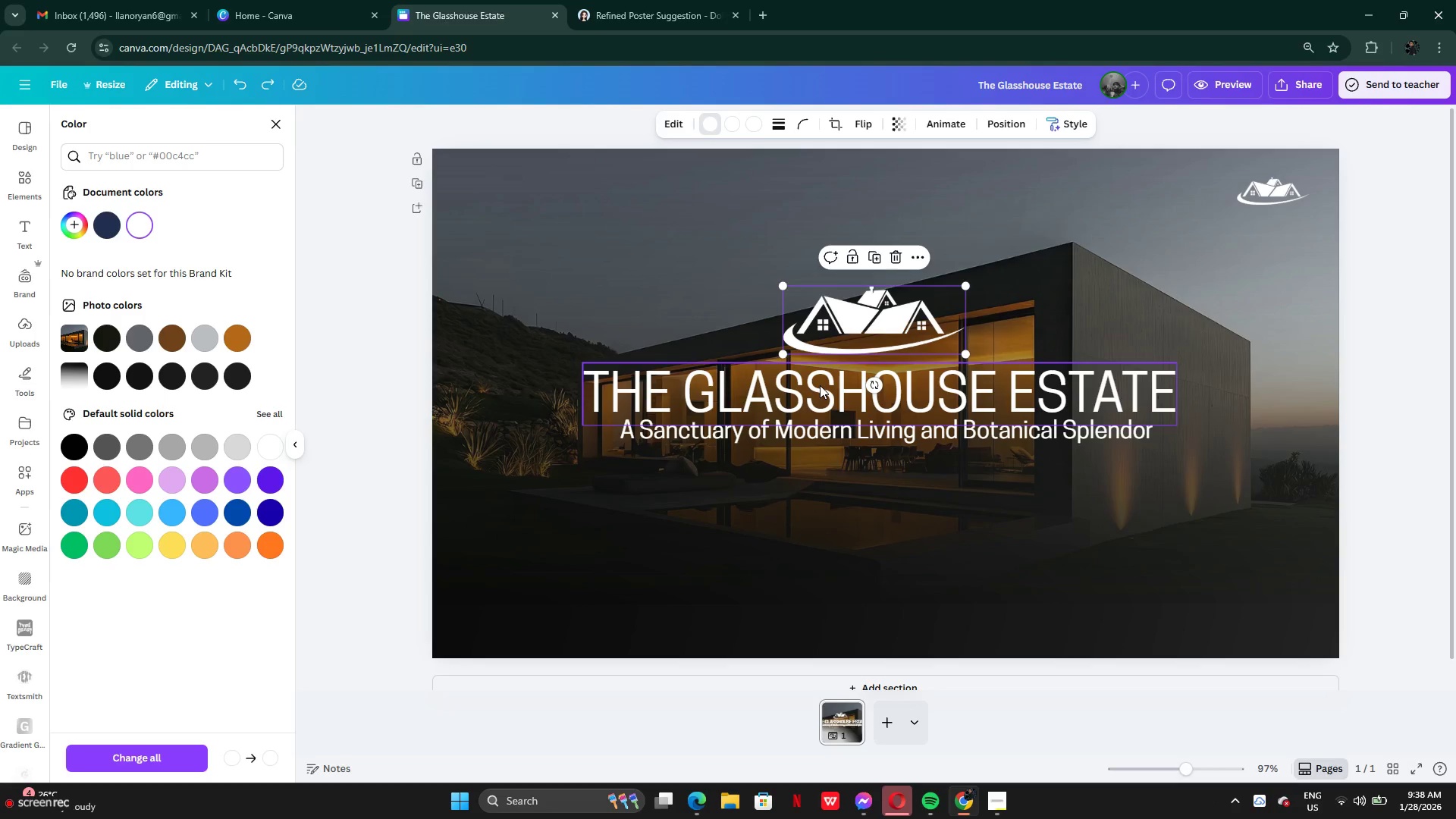 
key(Control+Z)
 